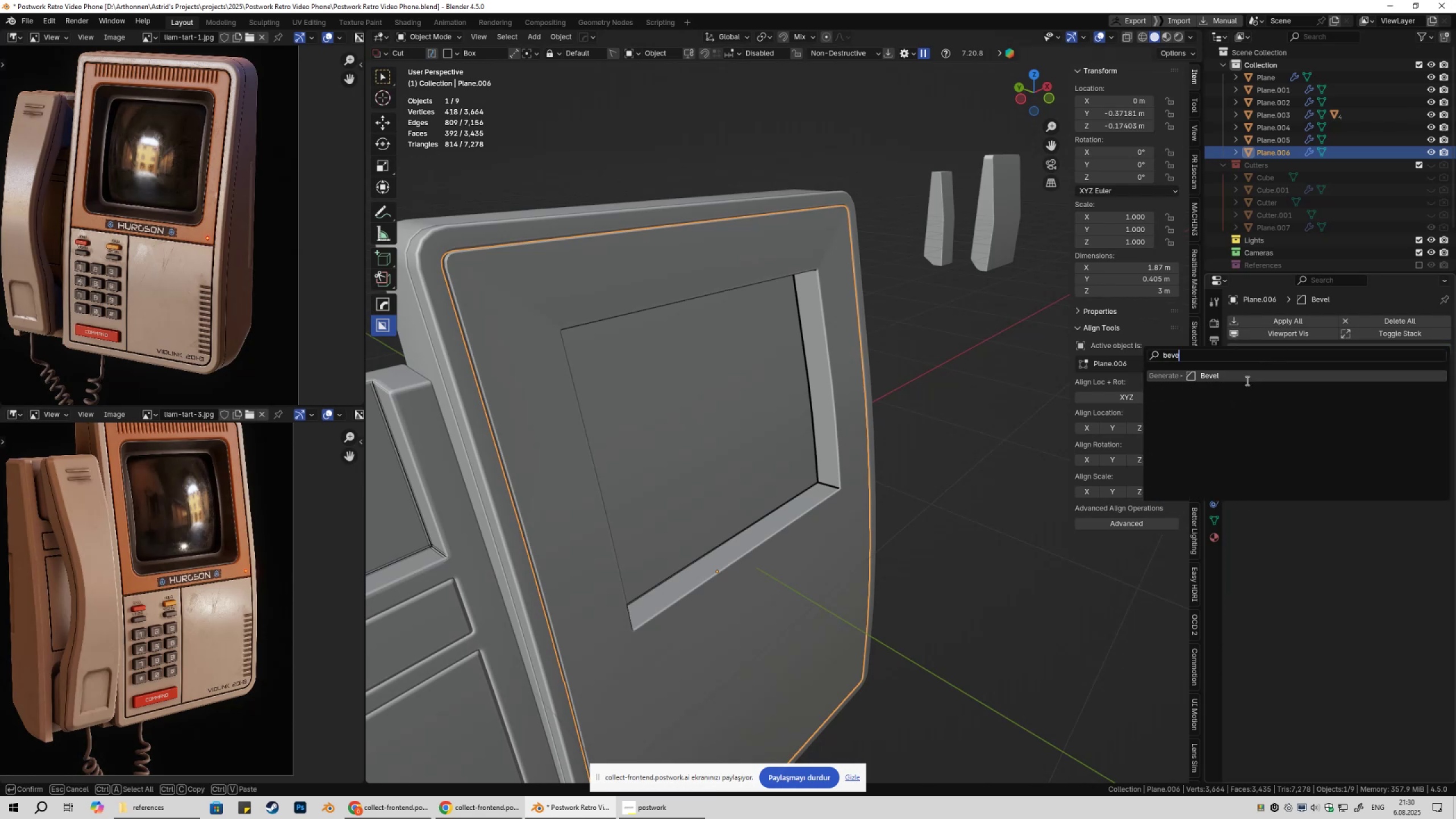 
left_click([1246, 380])
 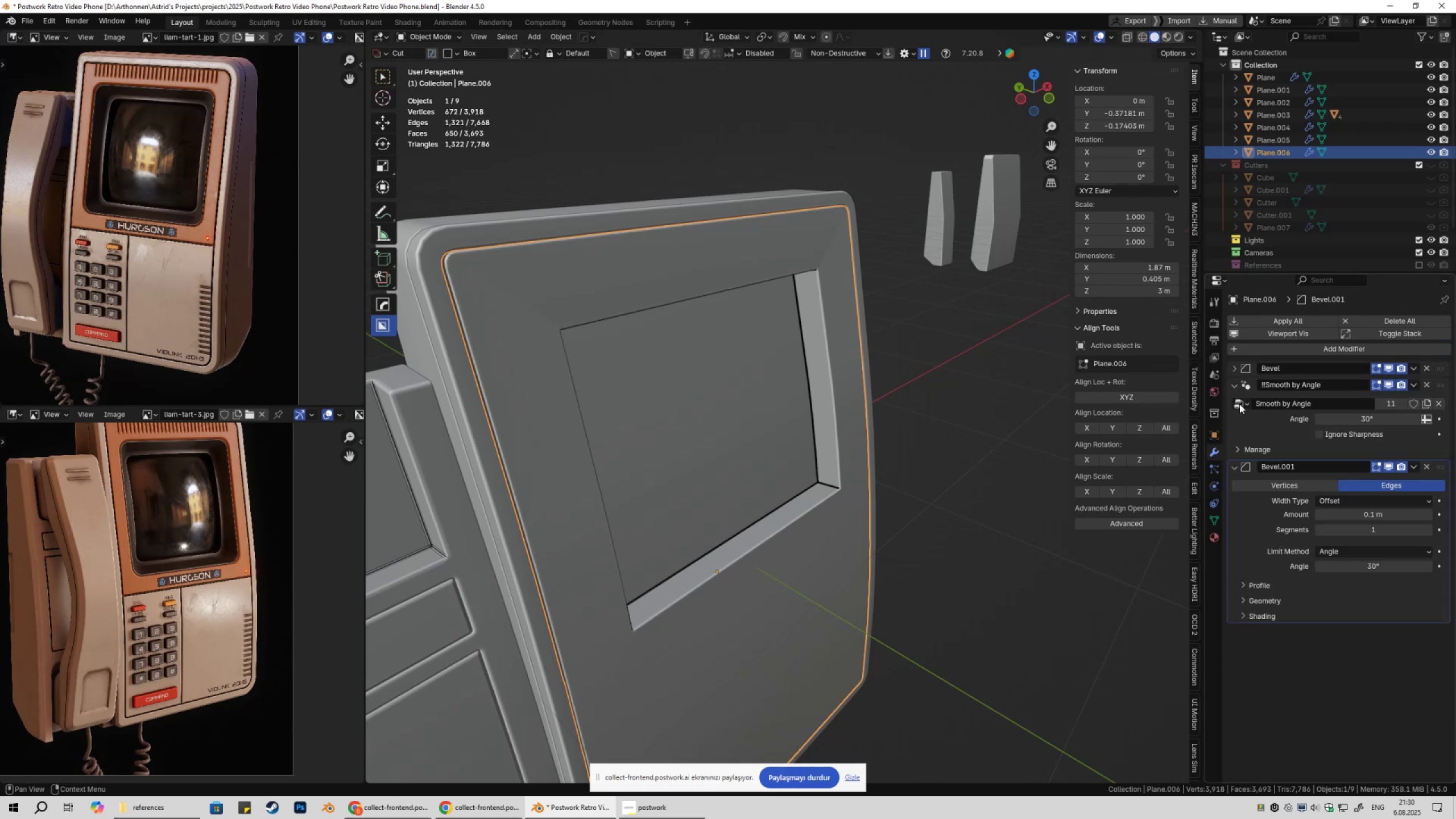 
left_click([1231, 383])
 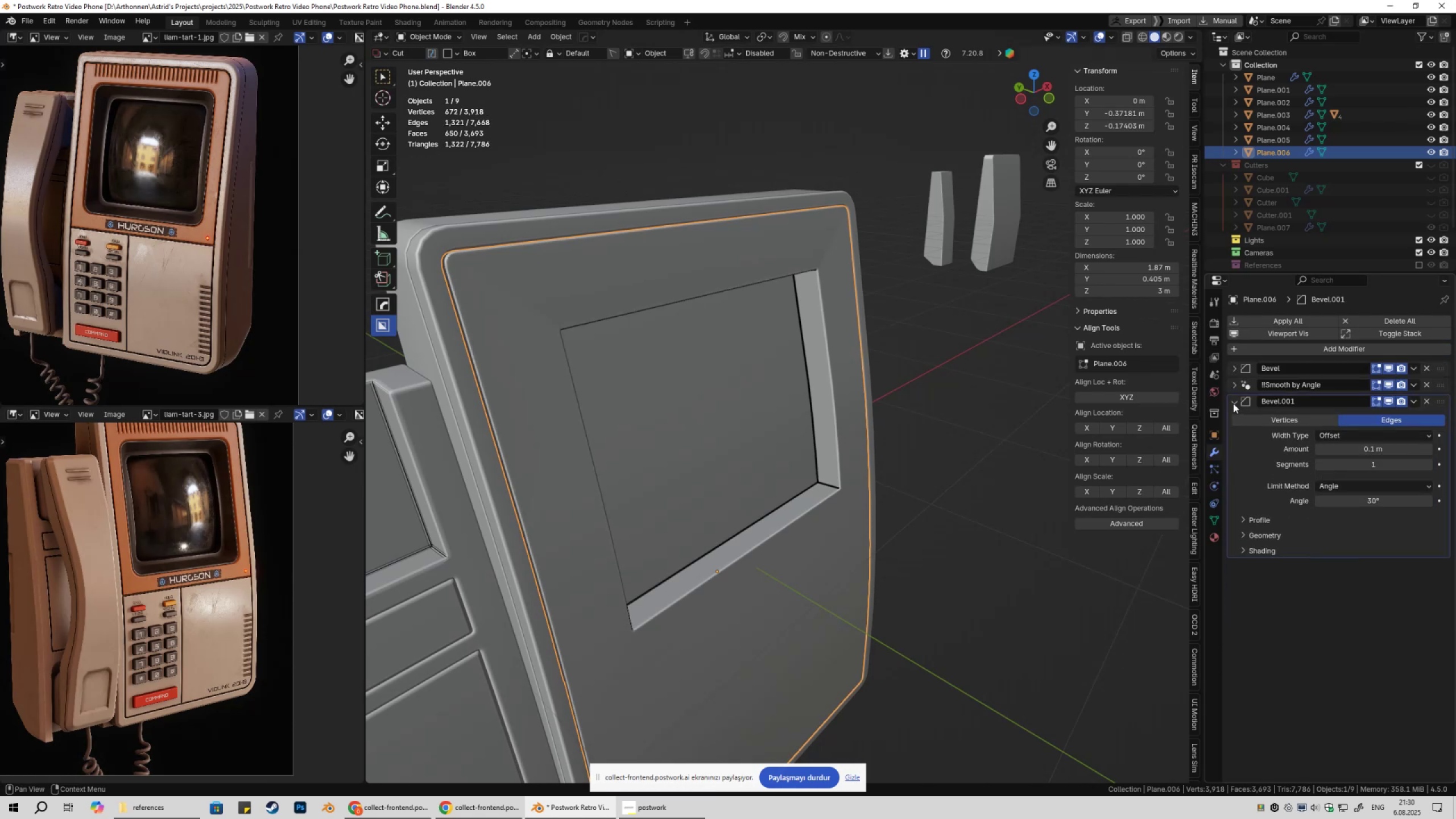 
left_click([1233, 403])
 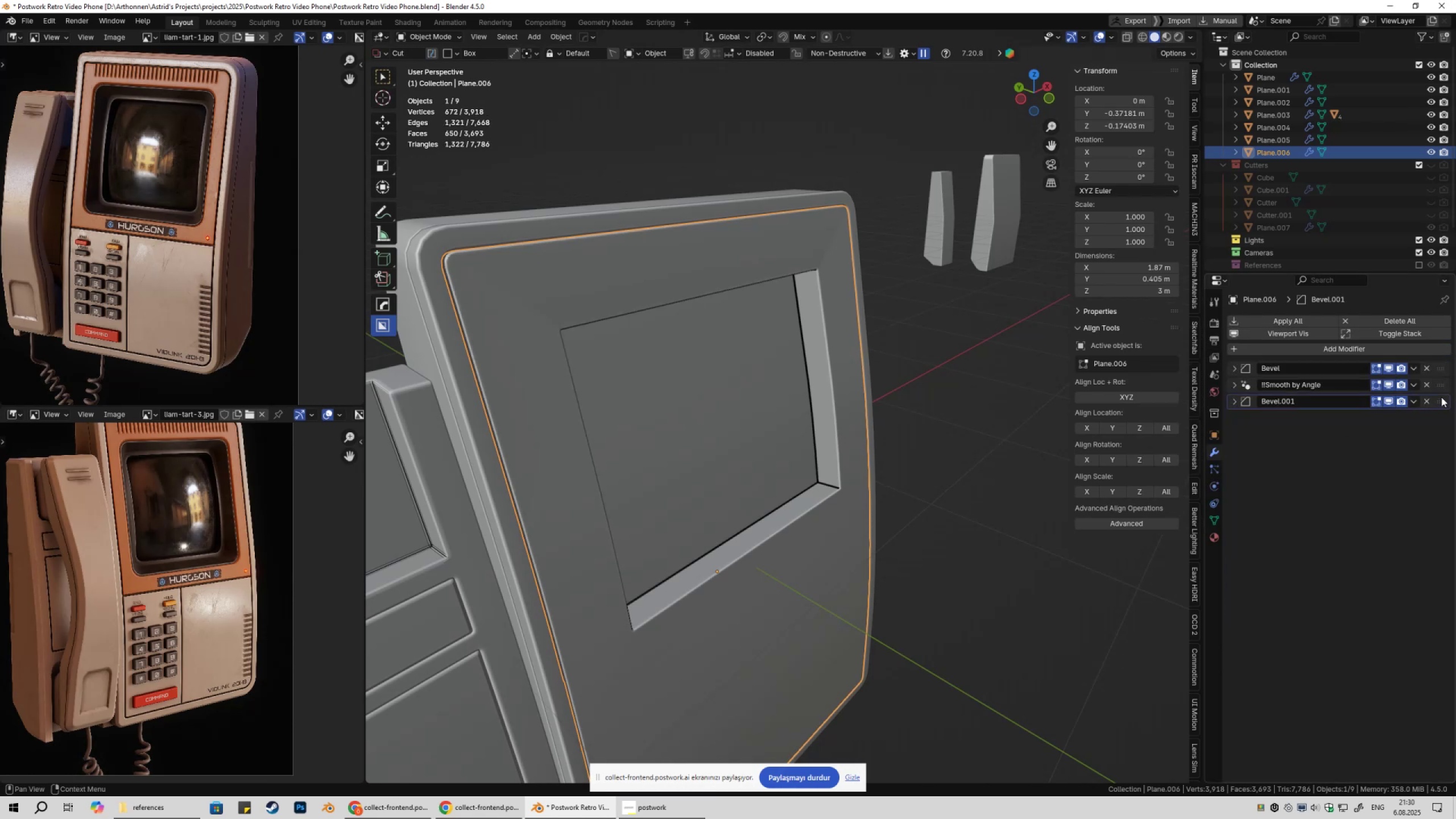 
left_click_drag(start_coordinate=[1441, 399], to_coordinate=[1434, 344])
 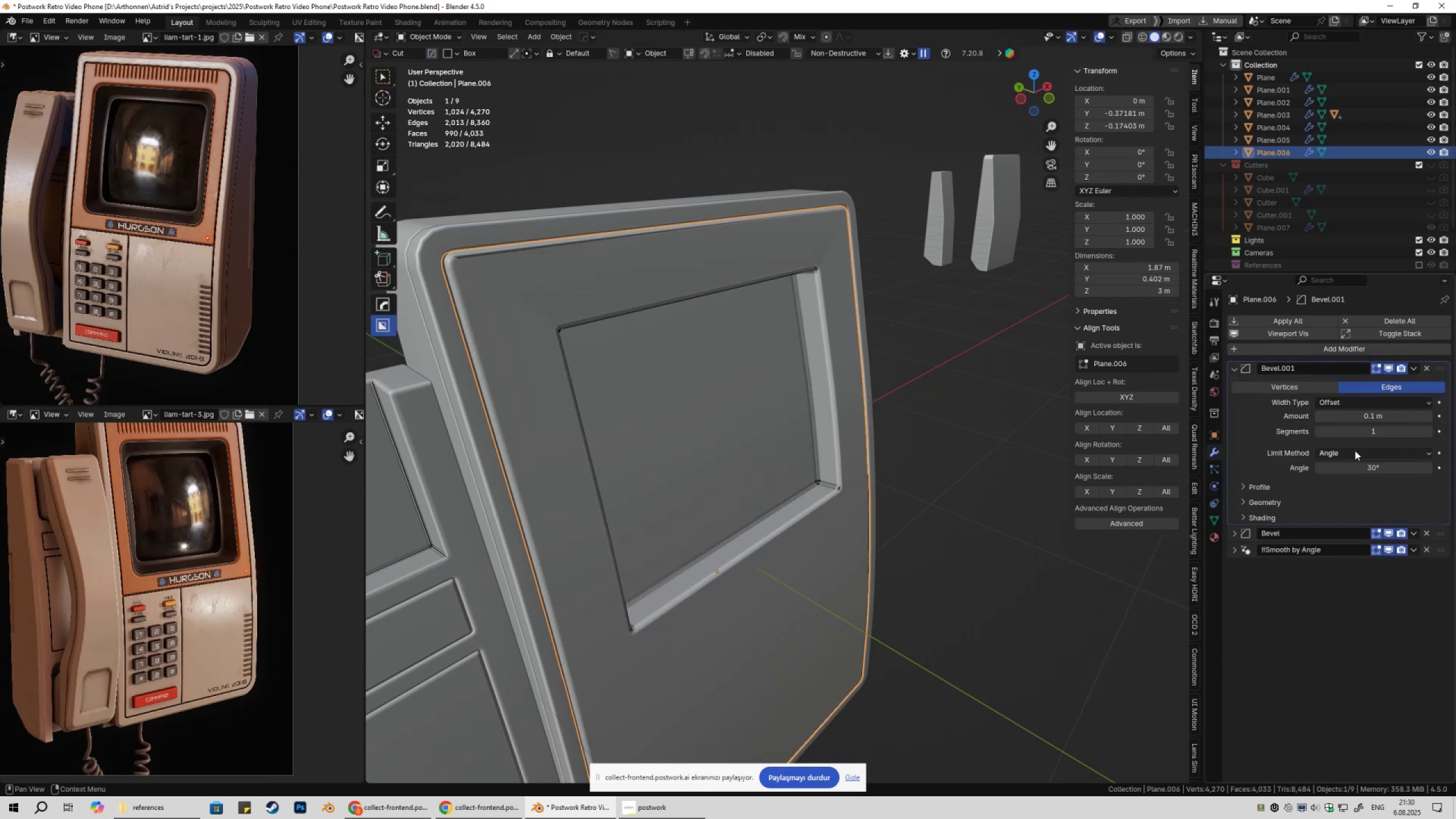 
double_click([1350, 495])
 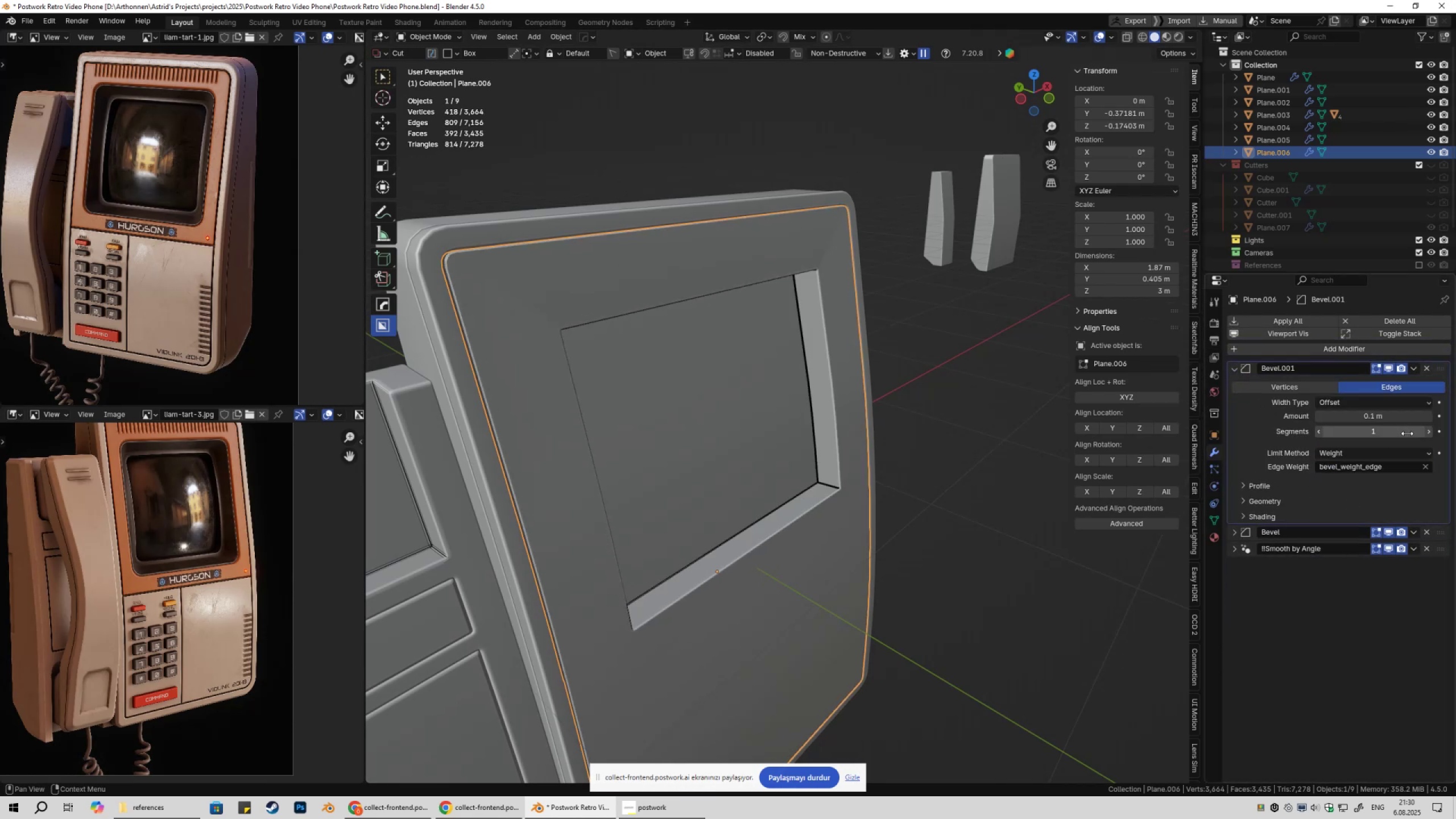 
left_click_drag(start_coordinate=[1429, 432], to_coordinate=[265, 432])
 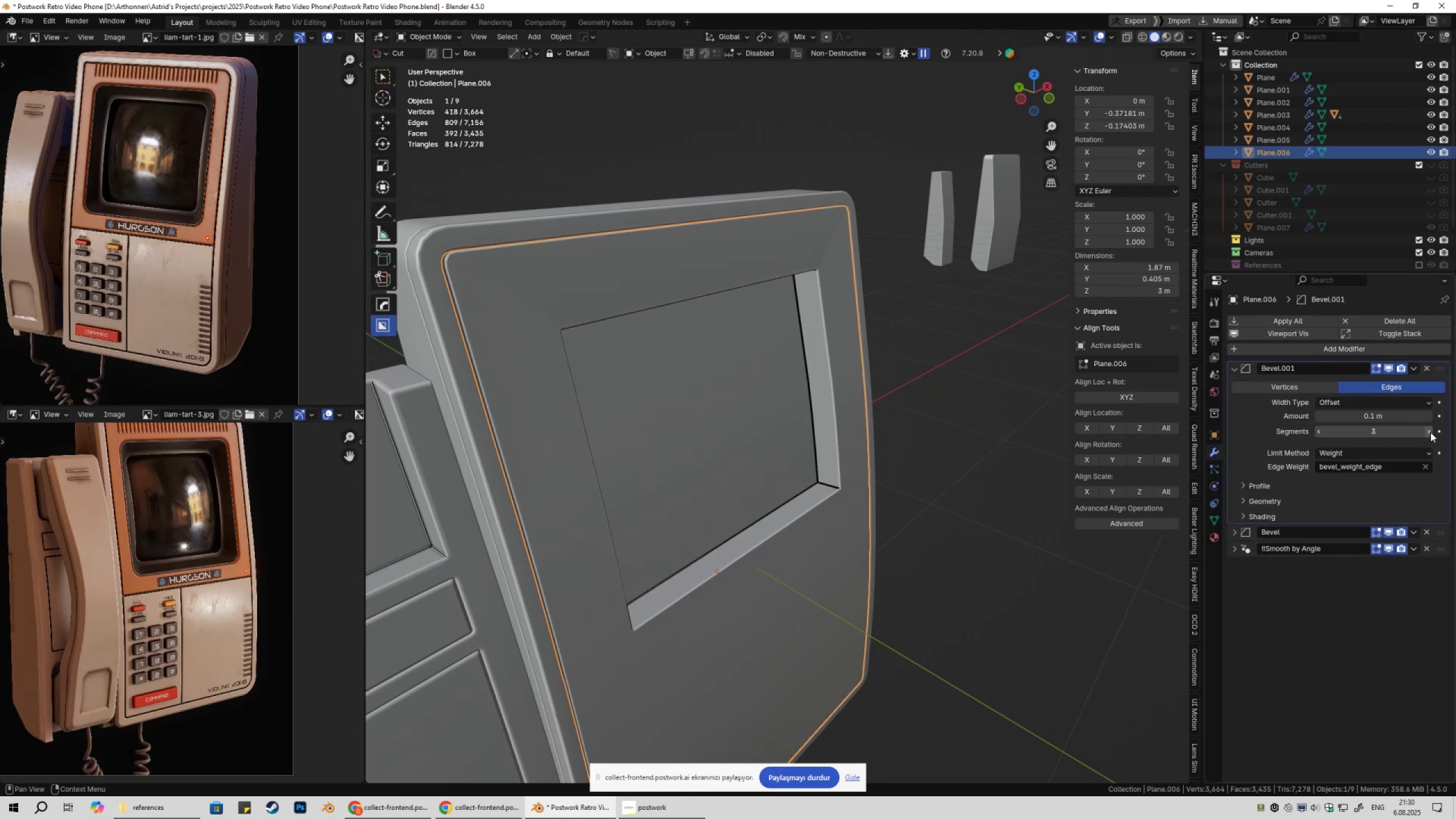 
left_click_drag(start_coordinate=[1430, 432], to_coordinate=[266, 432])
 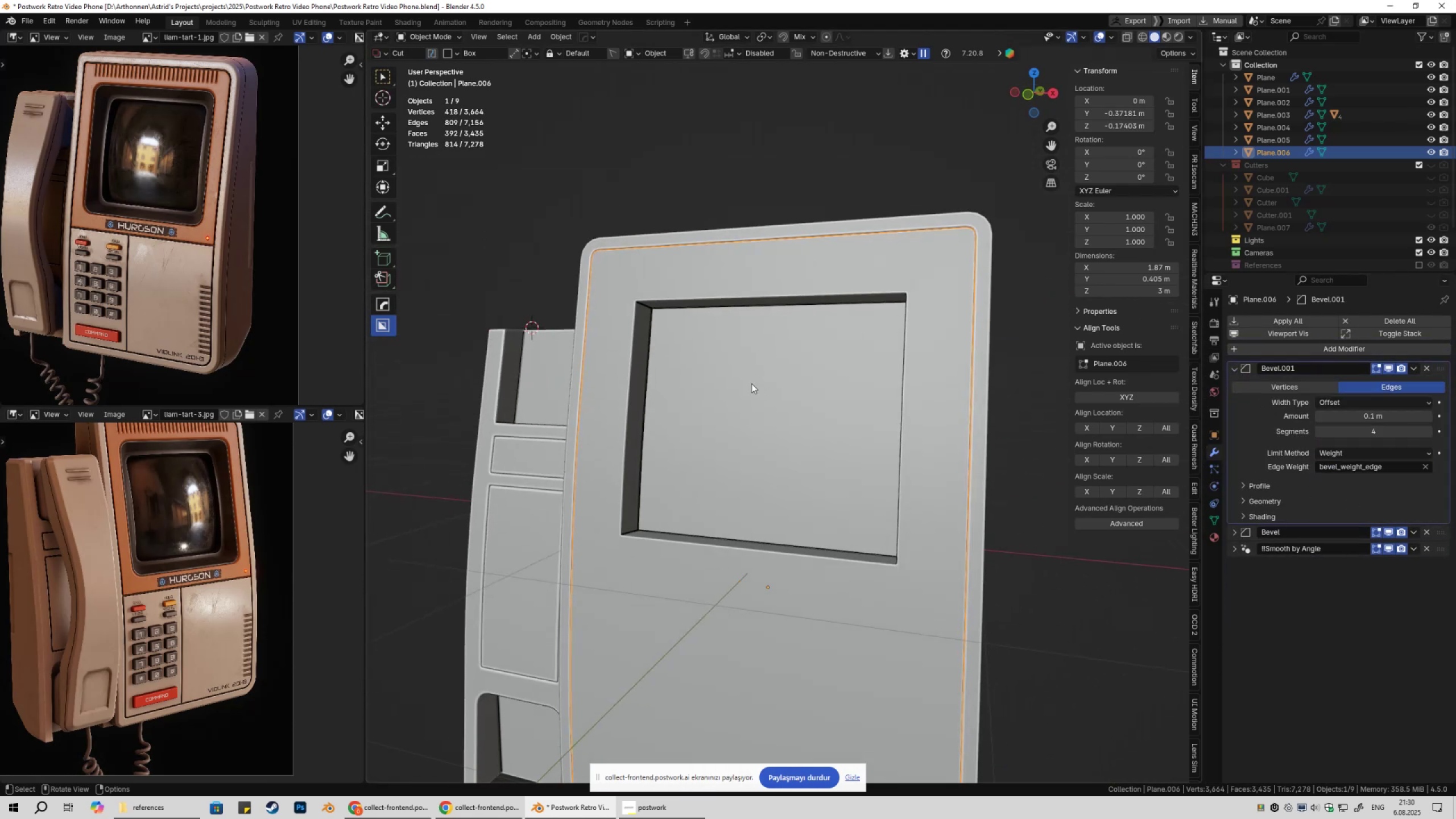 
key(Tab)
 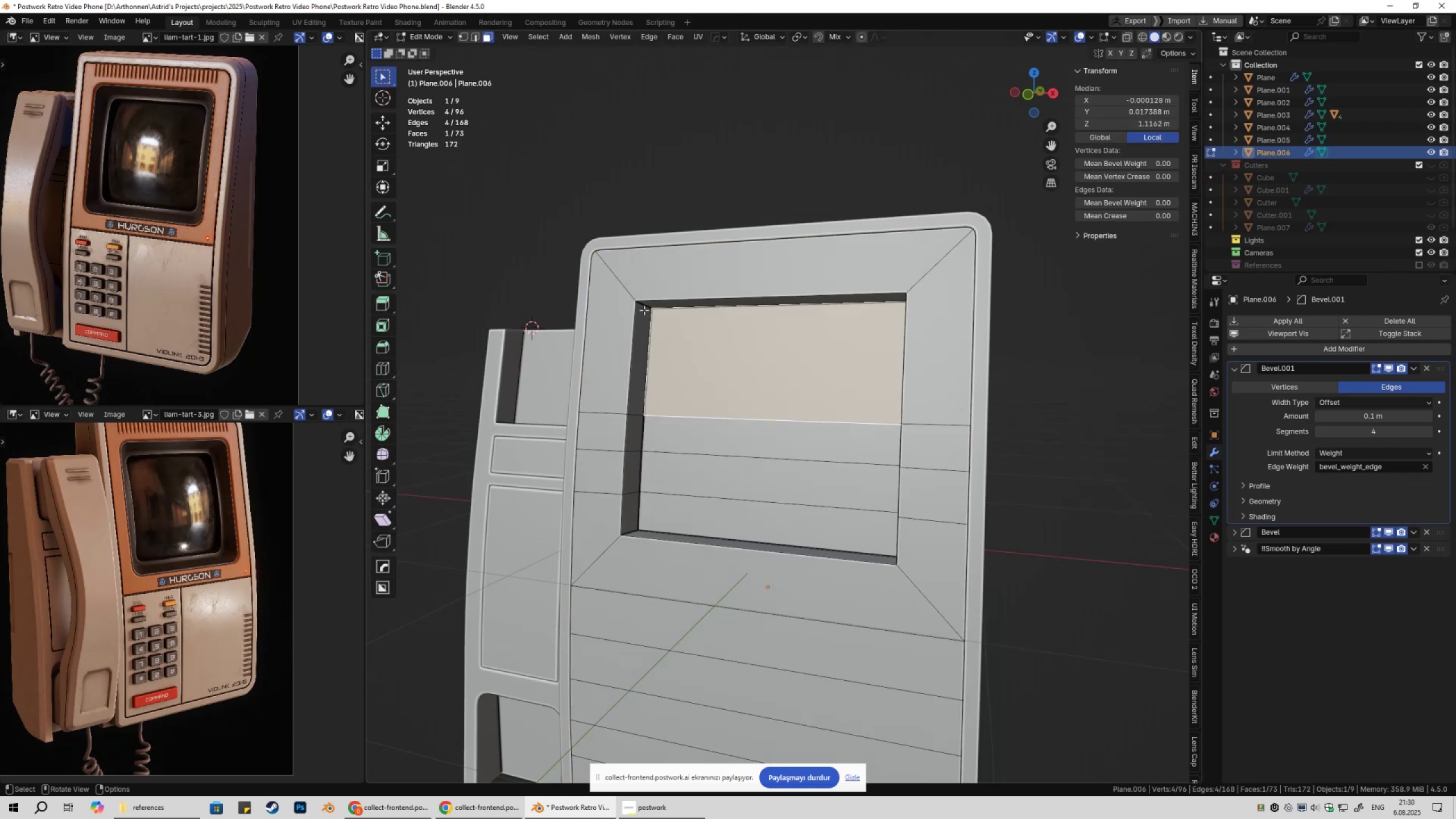 
key(2)
 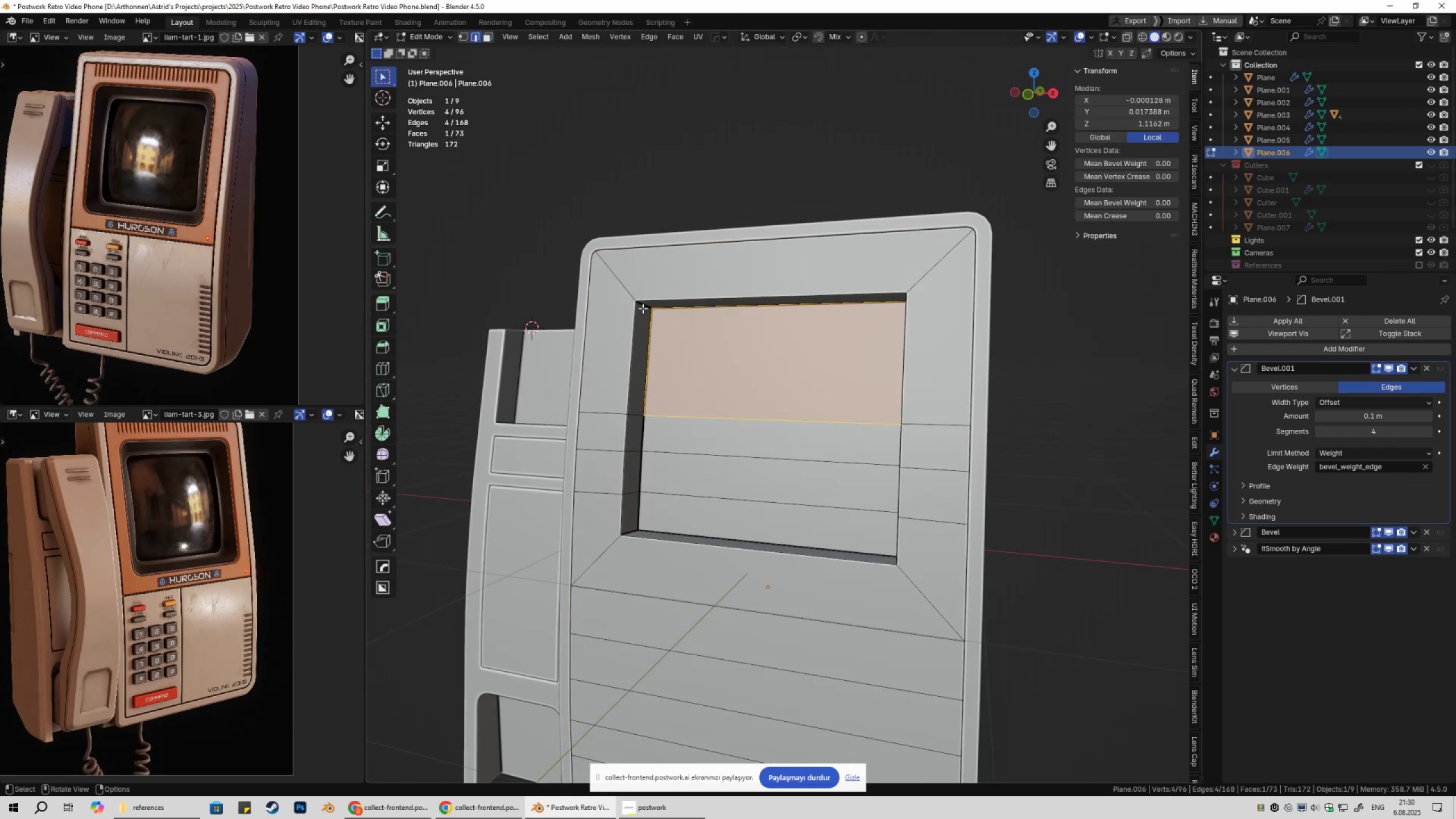 
left_click([643, 308])
 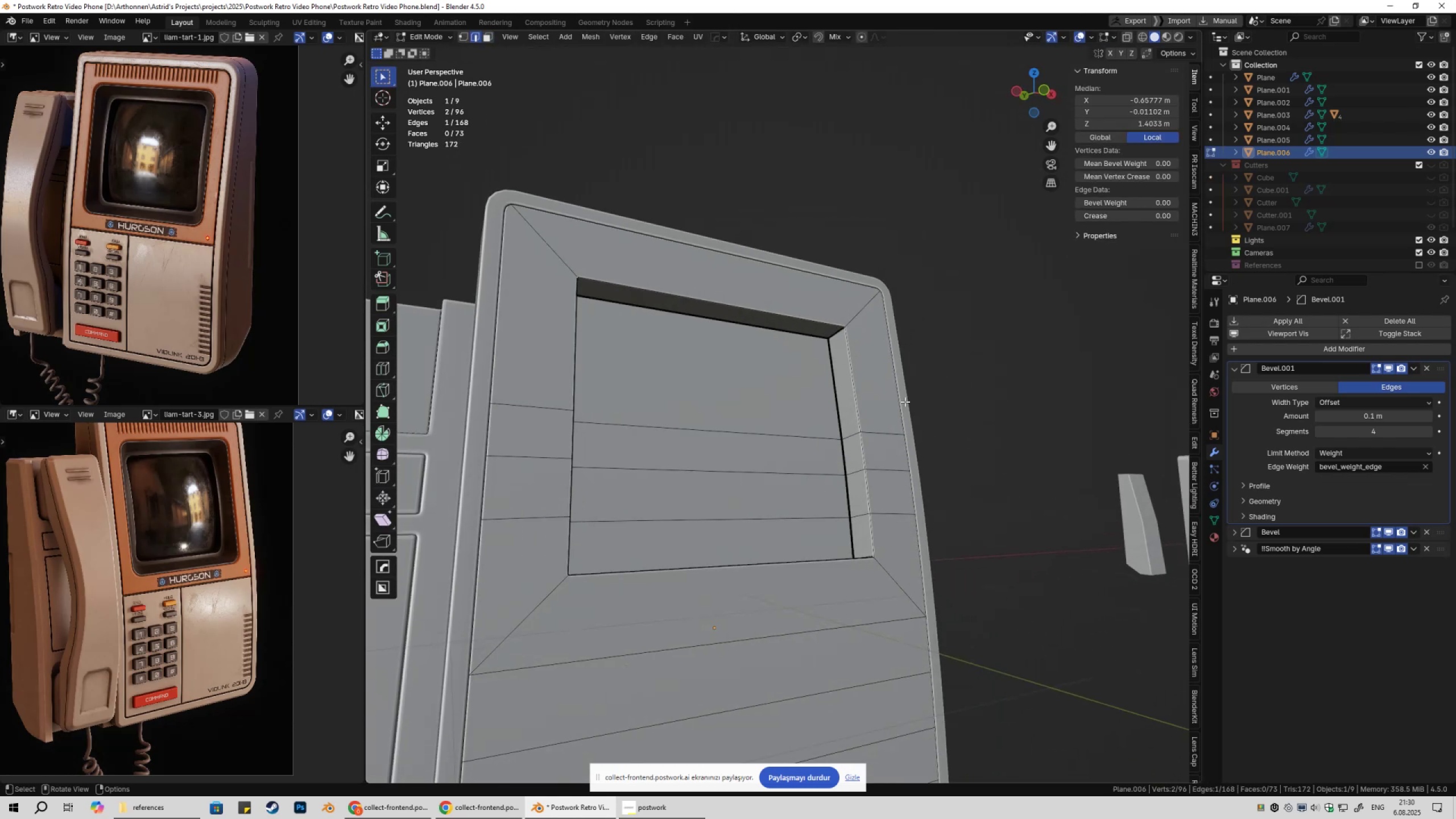 
hold_key(key=ShiftLeft, duration=0.44)
 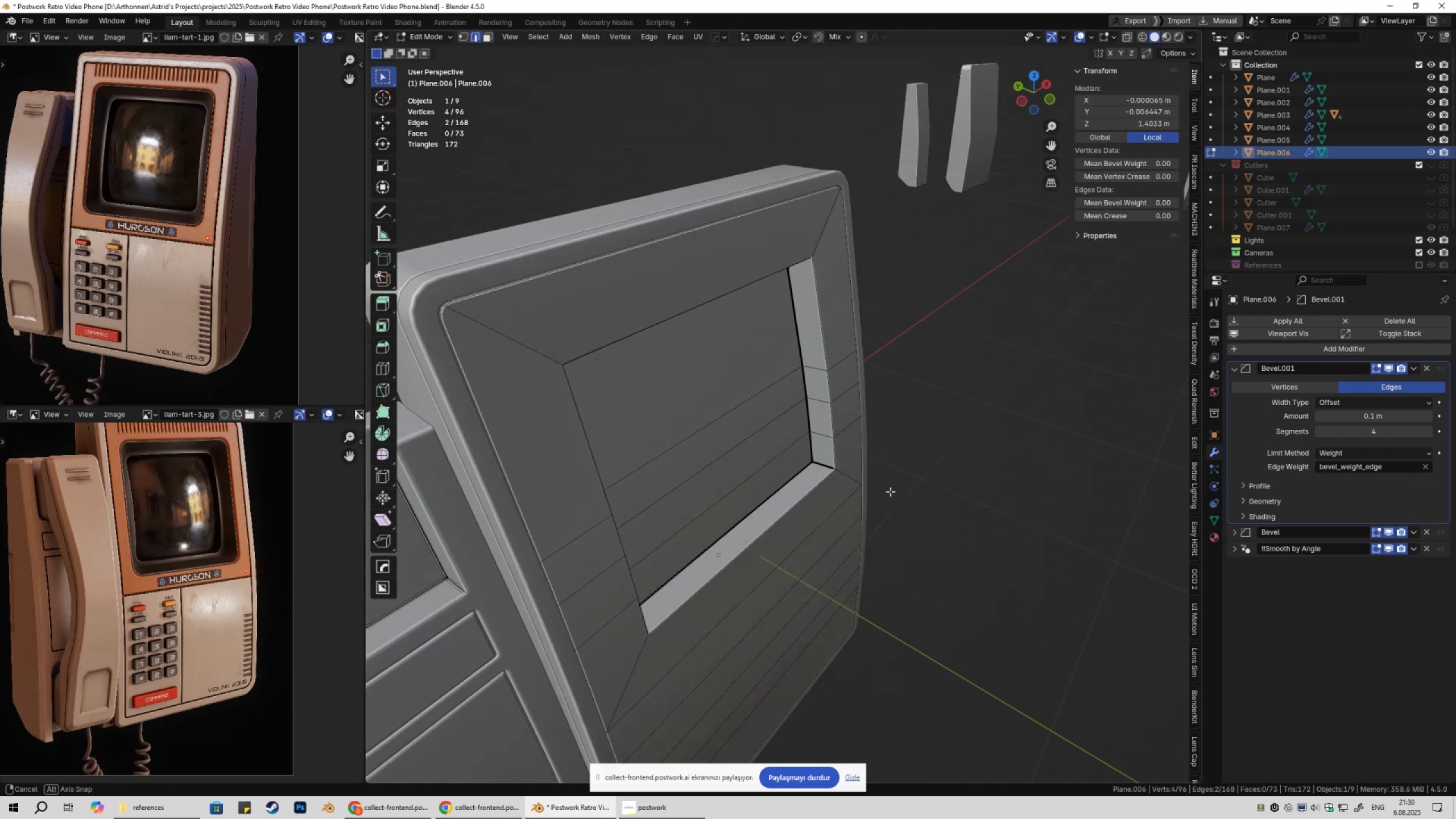 
hold_key(key=ShiftLeft, duration=0.73)
left_click([822, 462])
 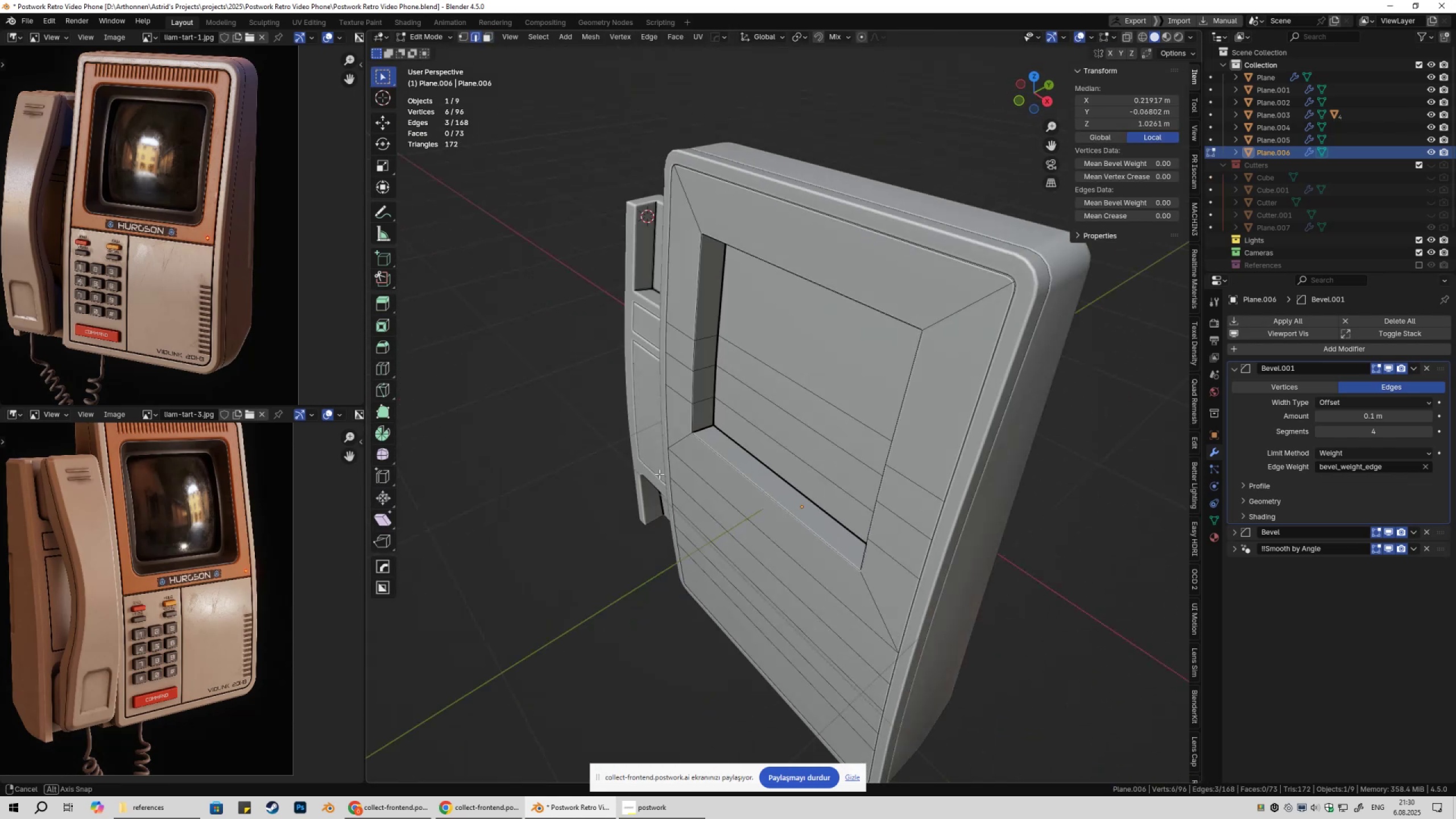 
hold_key(key=ShiftLeft, duration=0.6)
 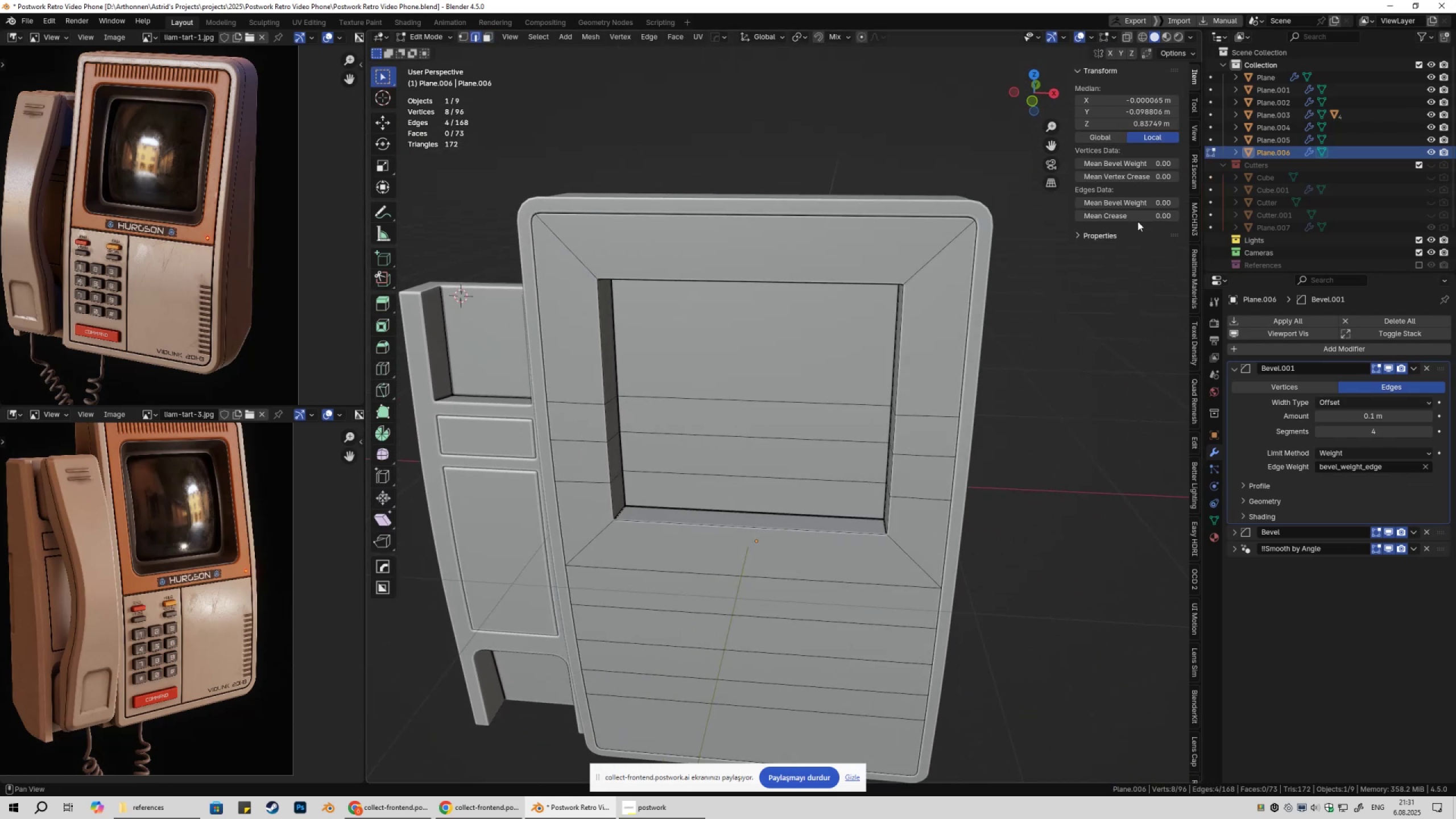 
left_click_drag(start_coordinate=[1121, 202], to_coordinate=[194, 210])
 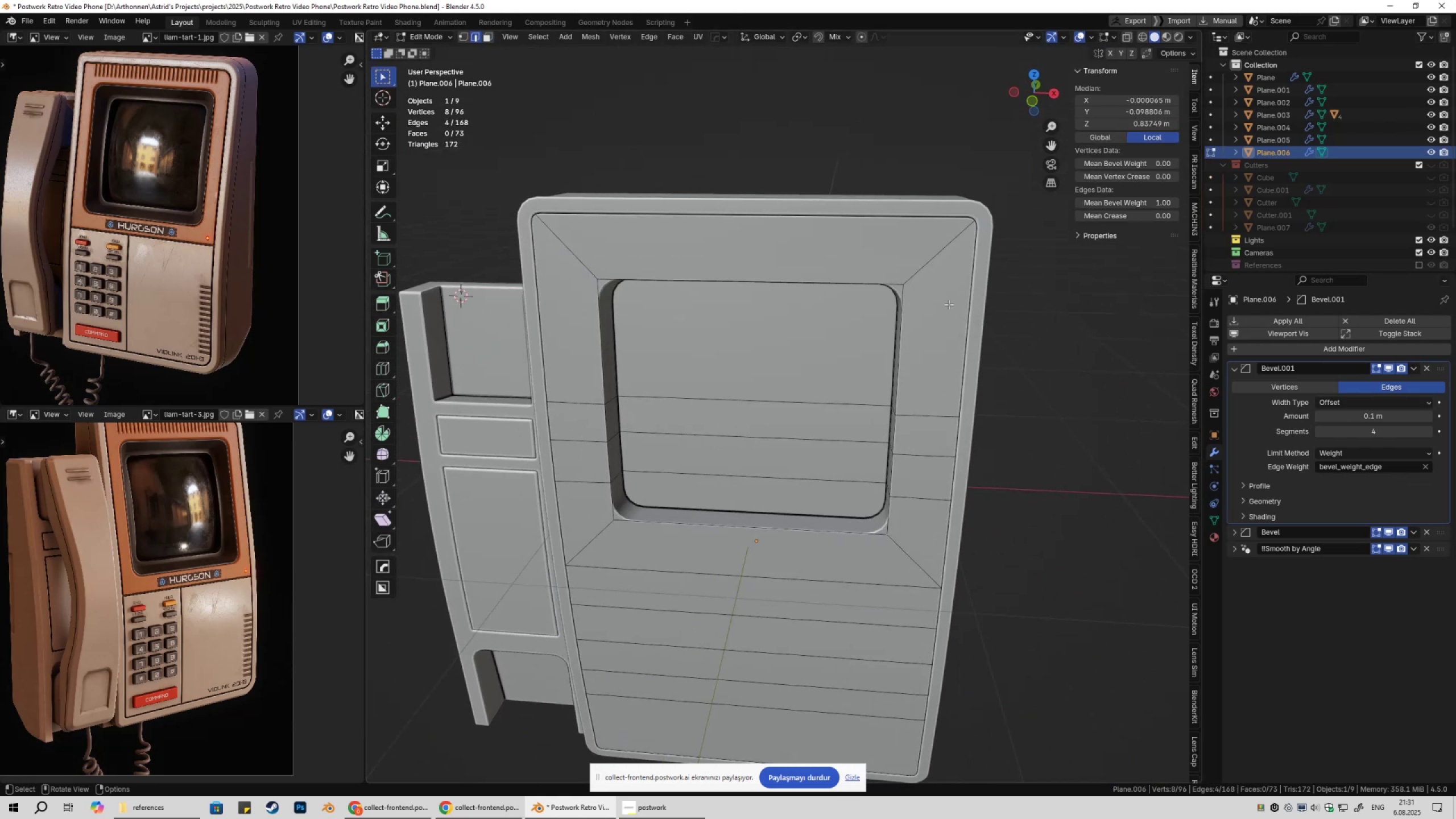 
key(Tab)
 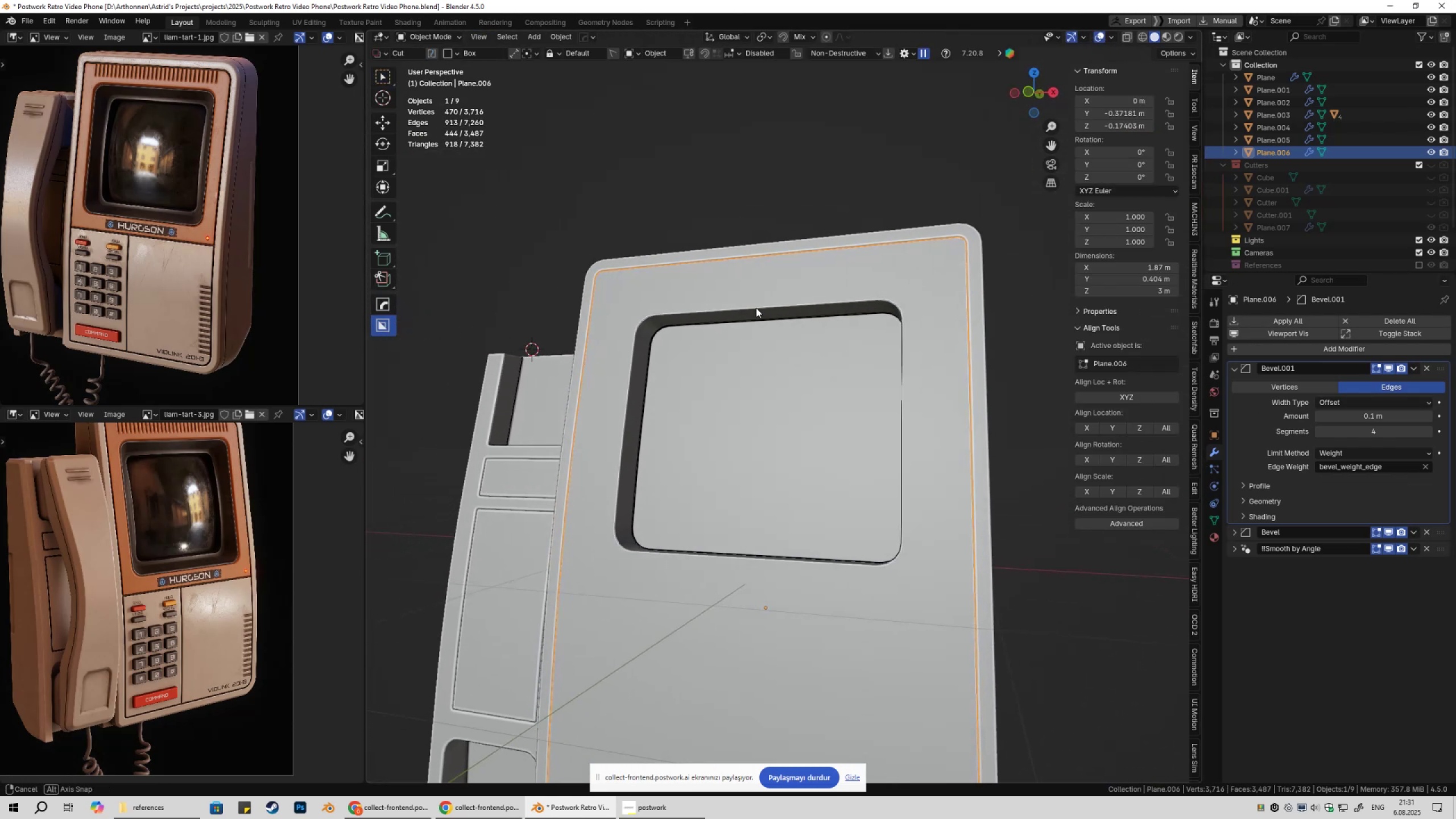 
hold_key(key=ShiftLeft, duration=1.52)
left_click_drag(start_coordinate=[1388, 412], to_coordinate=[211, 417])
 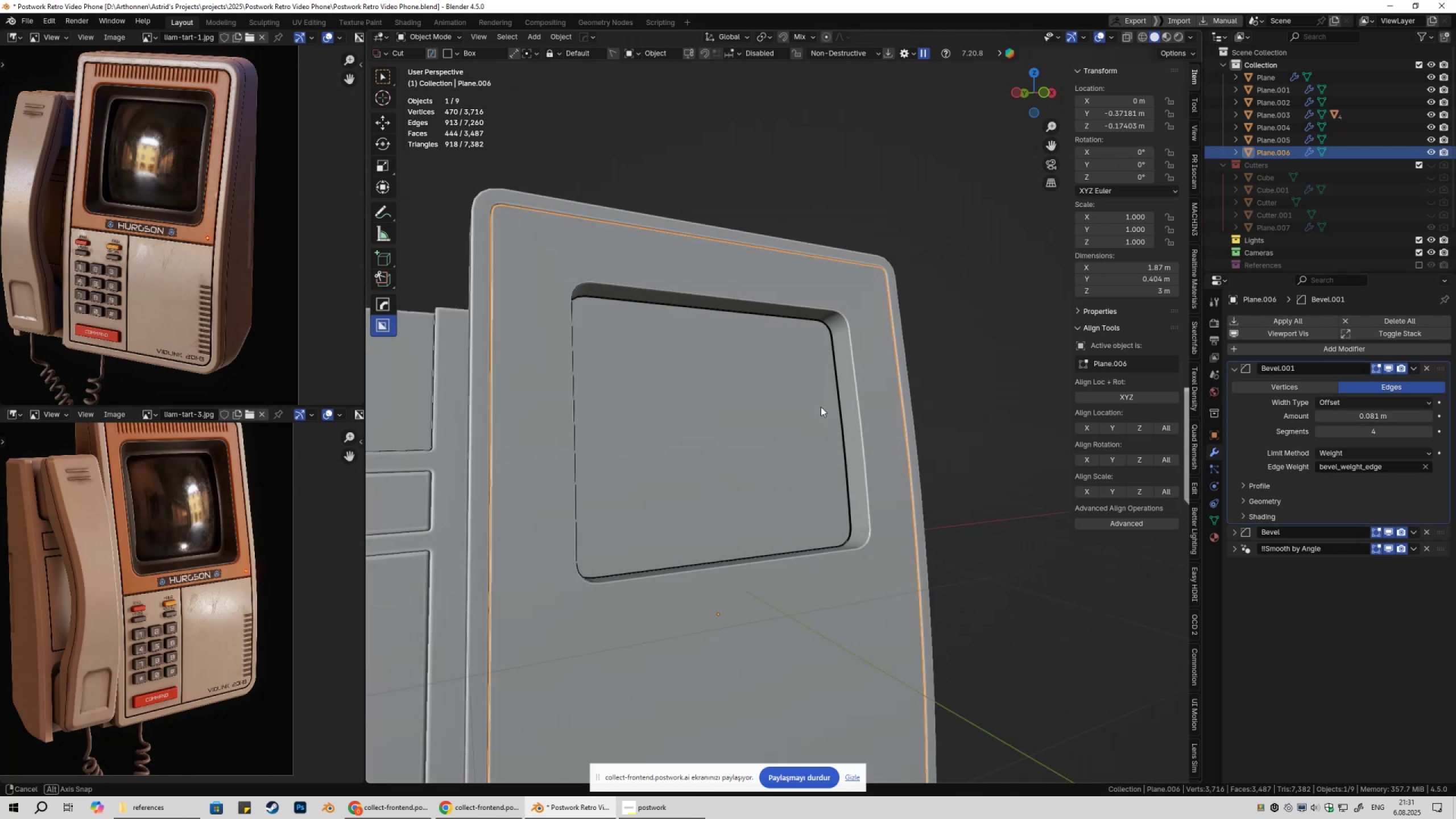 
hold_key(key=ShiftLeft, duration=1.53)
 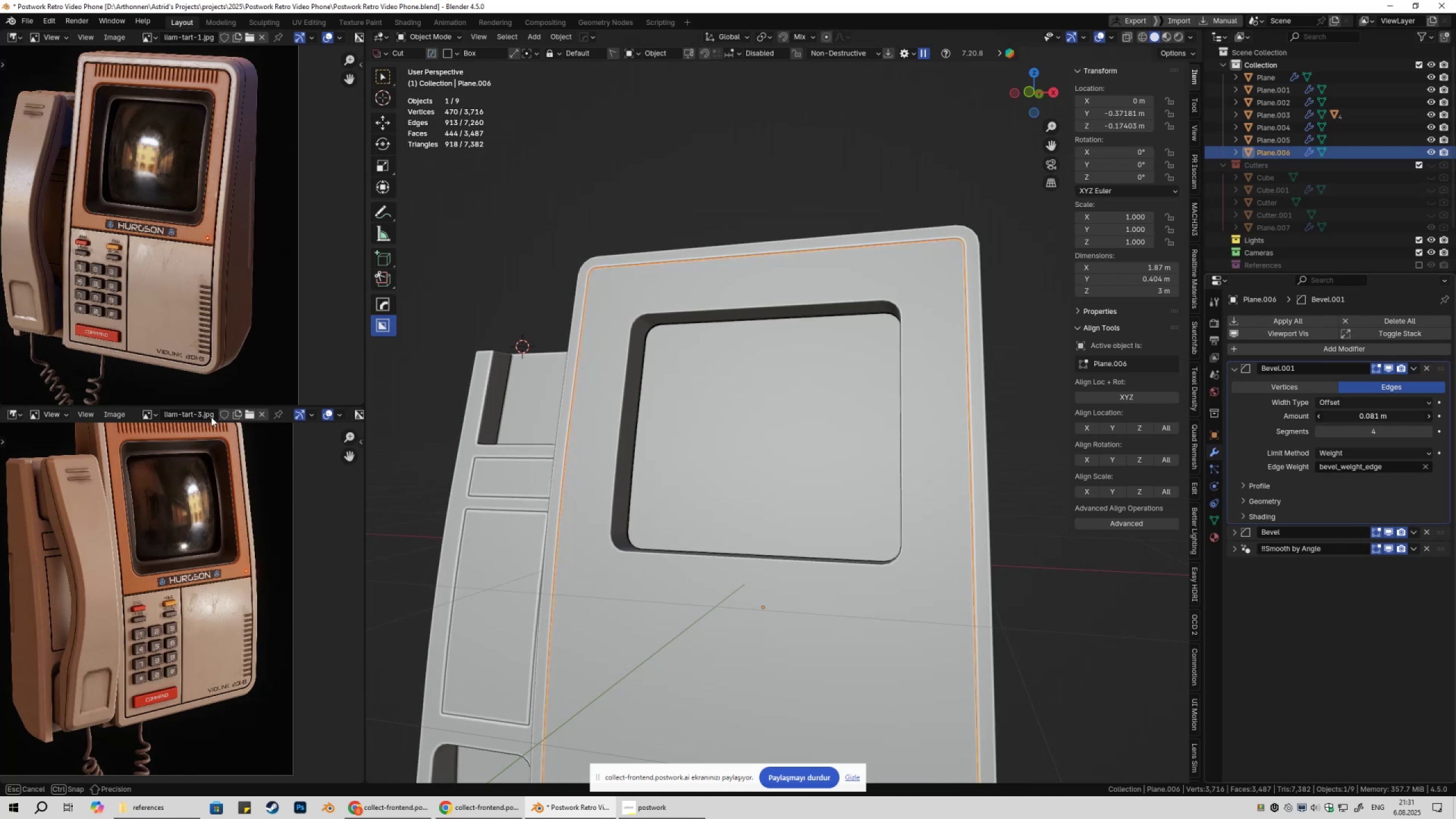 
hold_key(key=ShiftLeft, duration=1.52)
 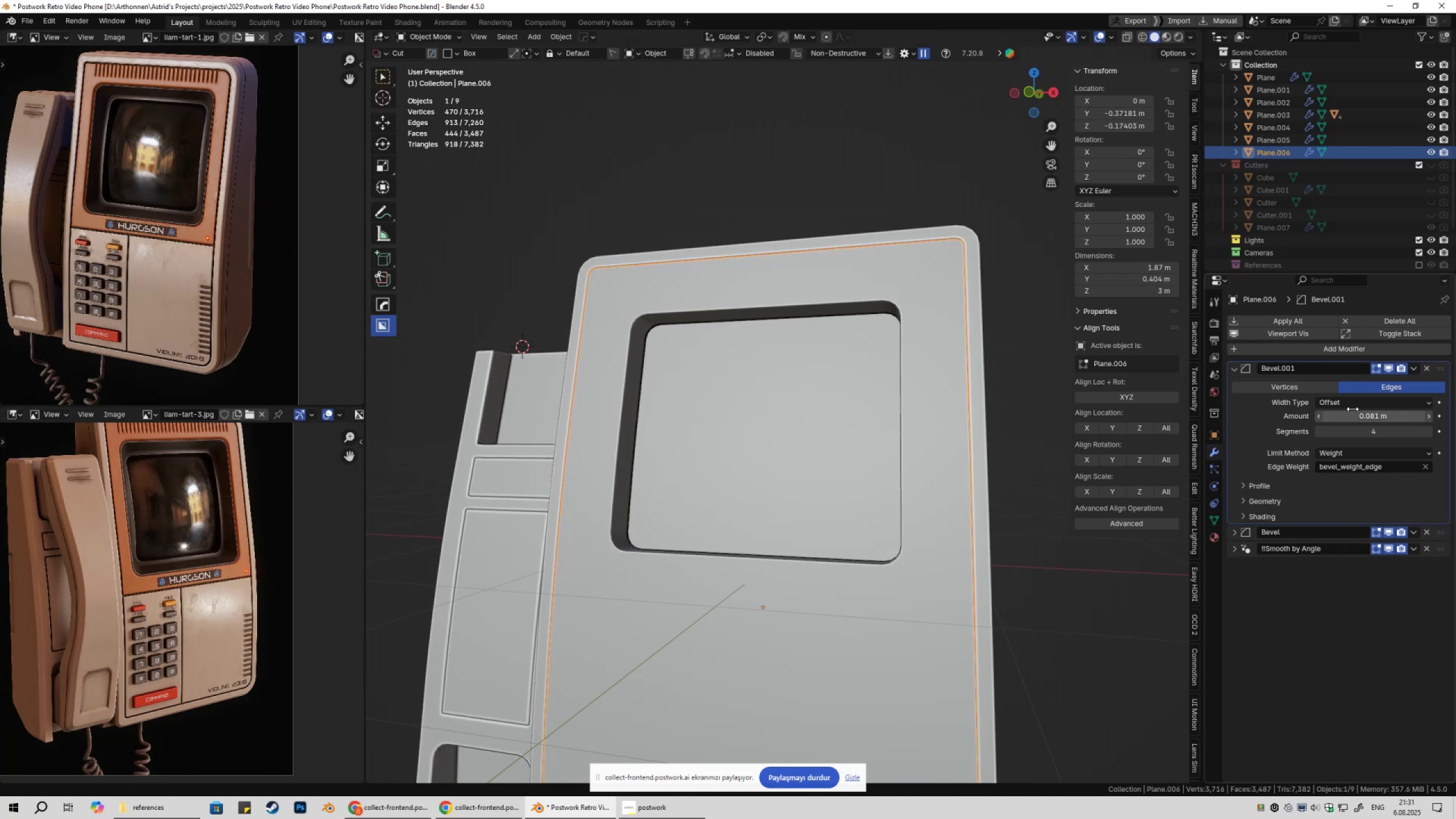 
hold_key(key=ShiftLeft, duration=0.54)
 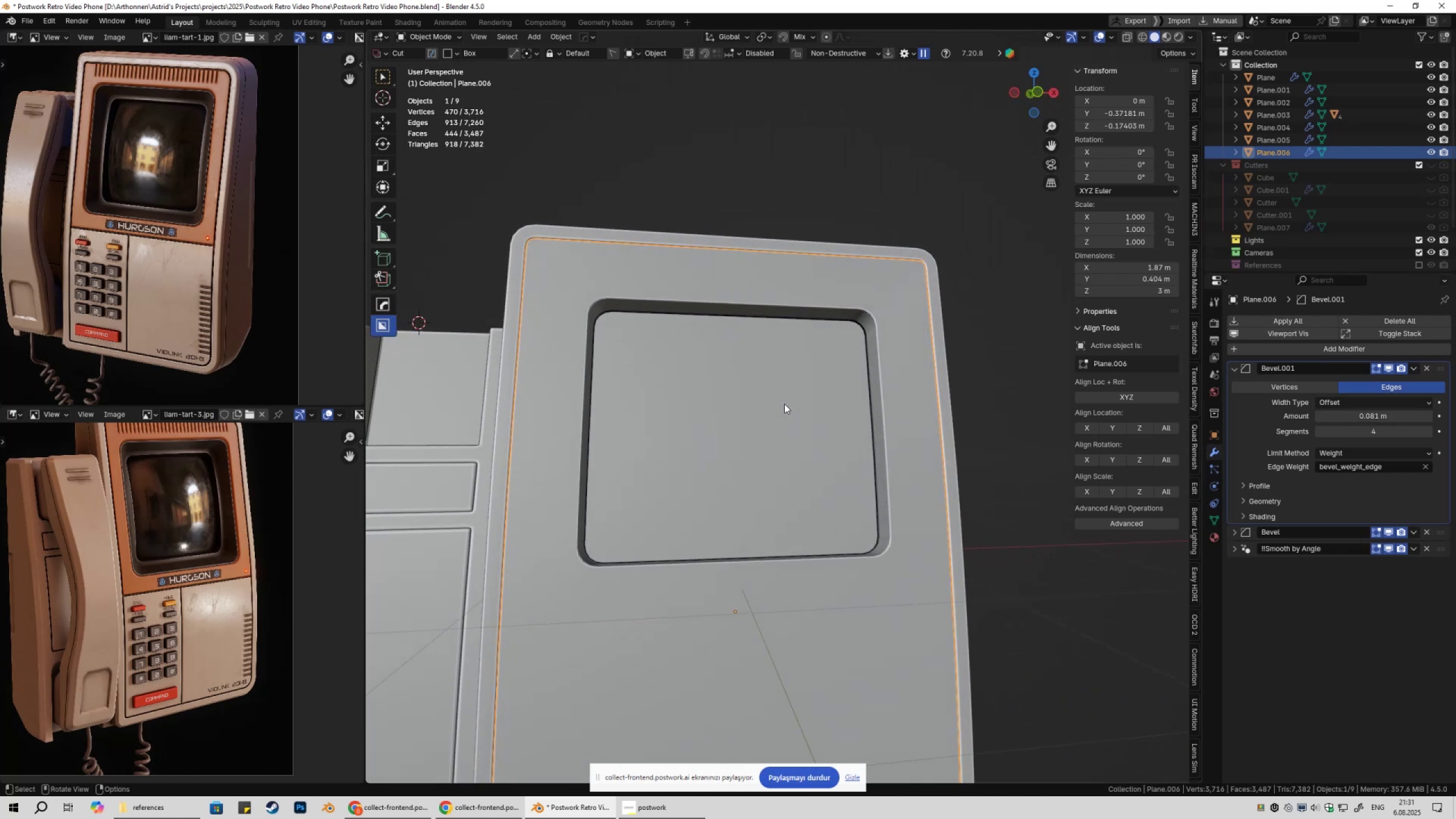 
key(Tab)
 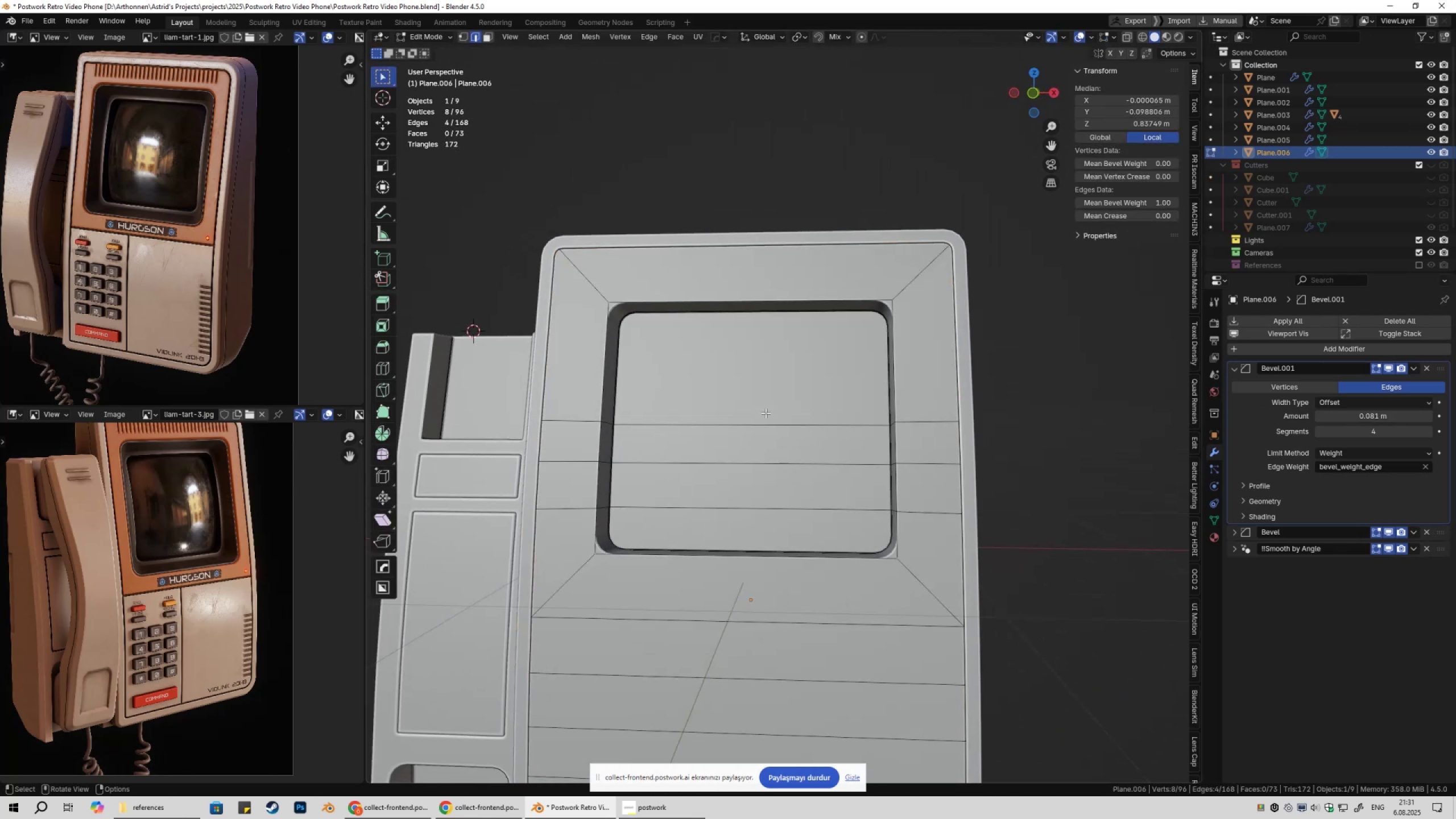 
key(3)
 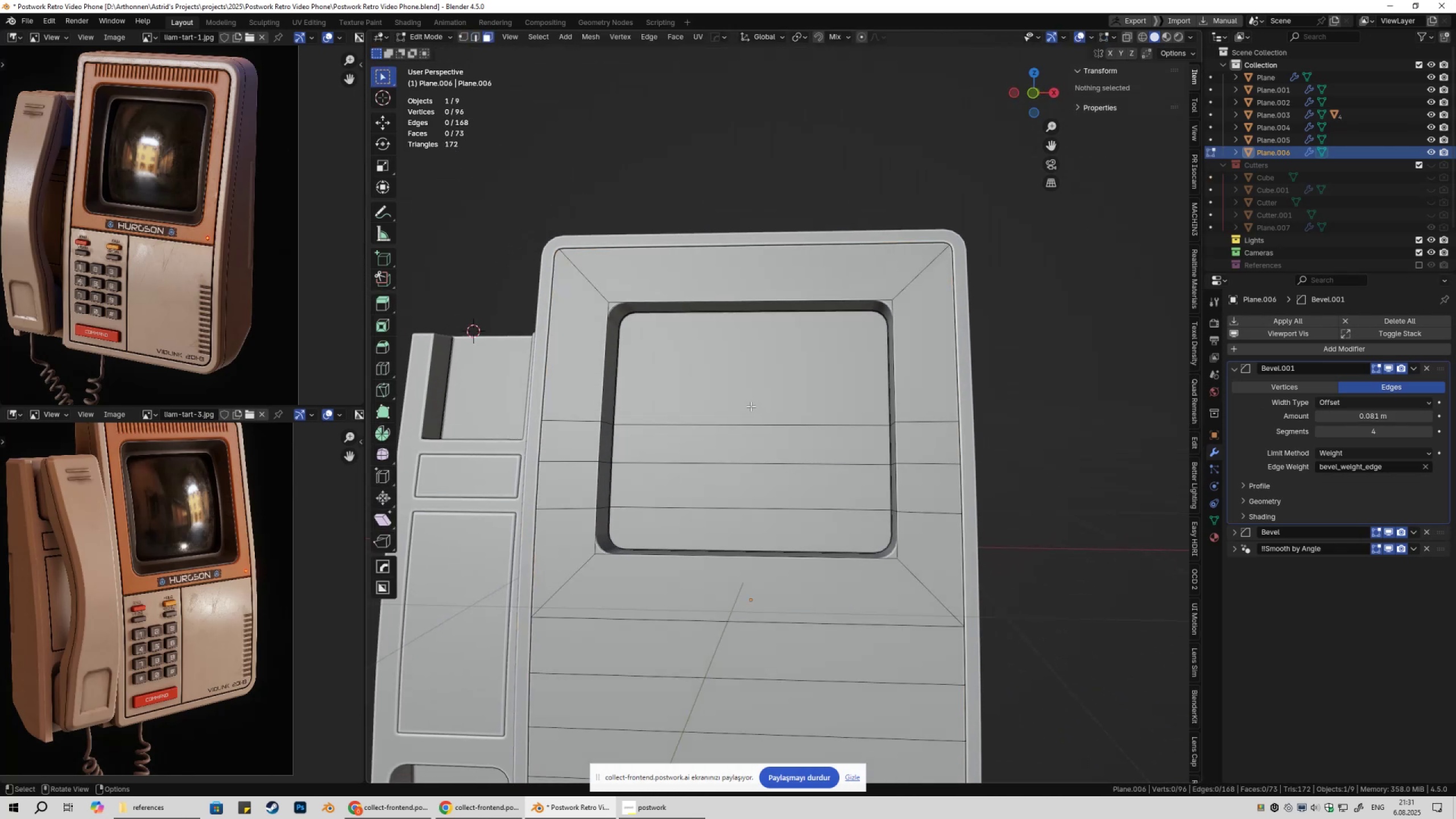 
left_click([751, 406])
 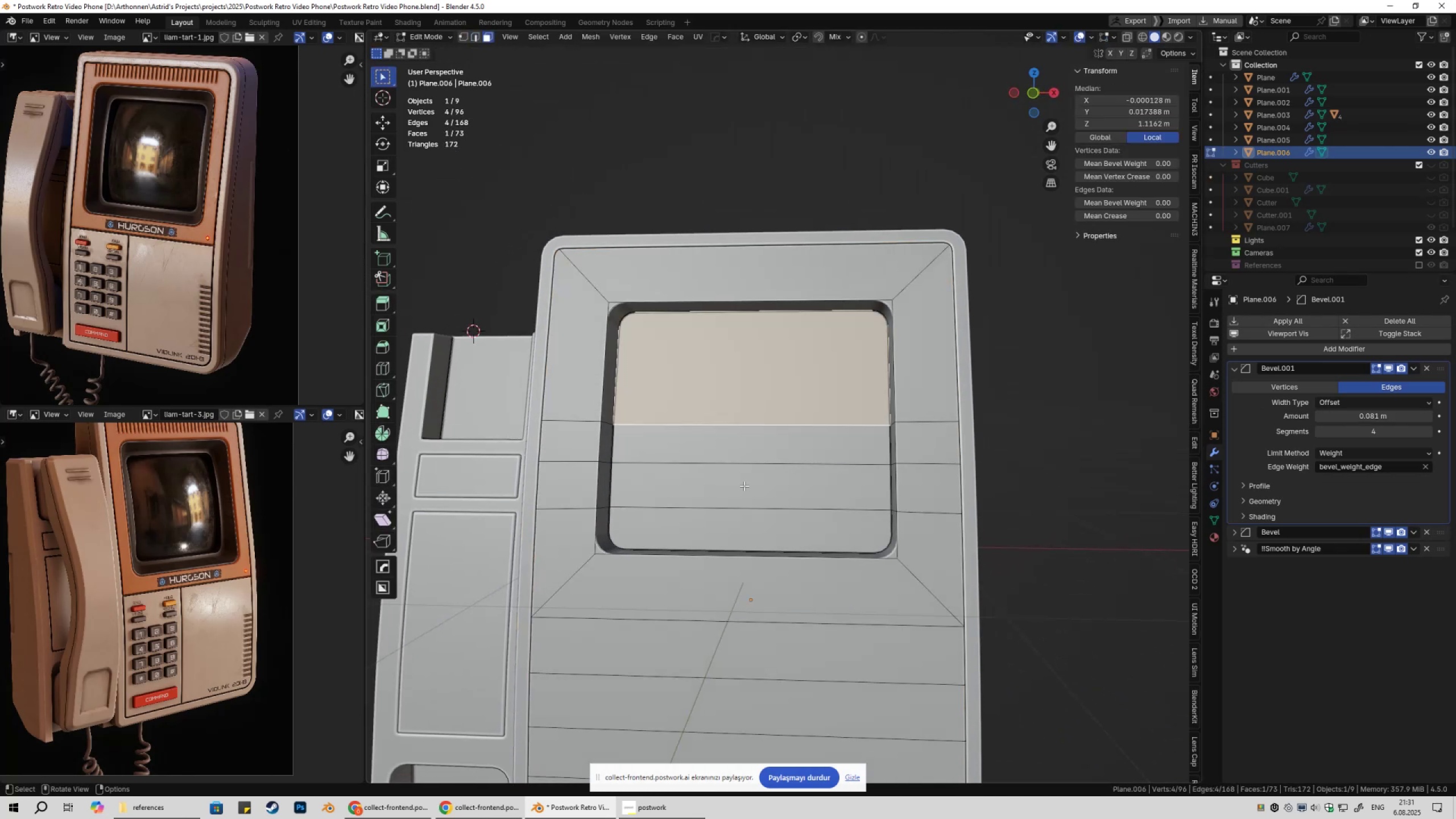 
hold_key(key=ShiftLeft, duration=0.35)
 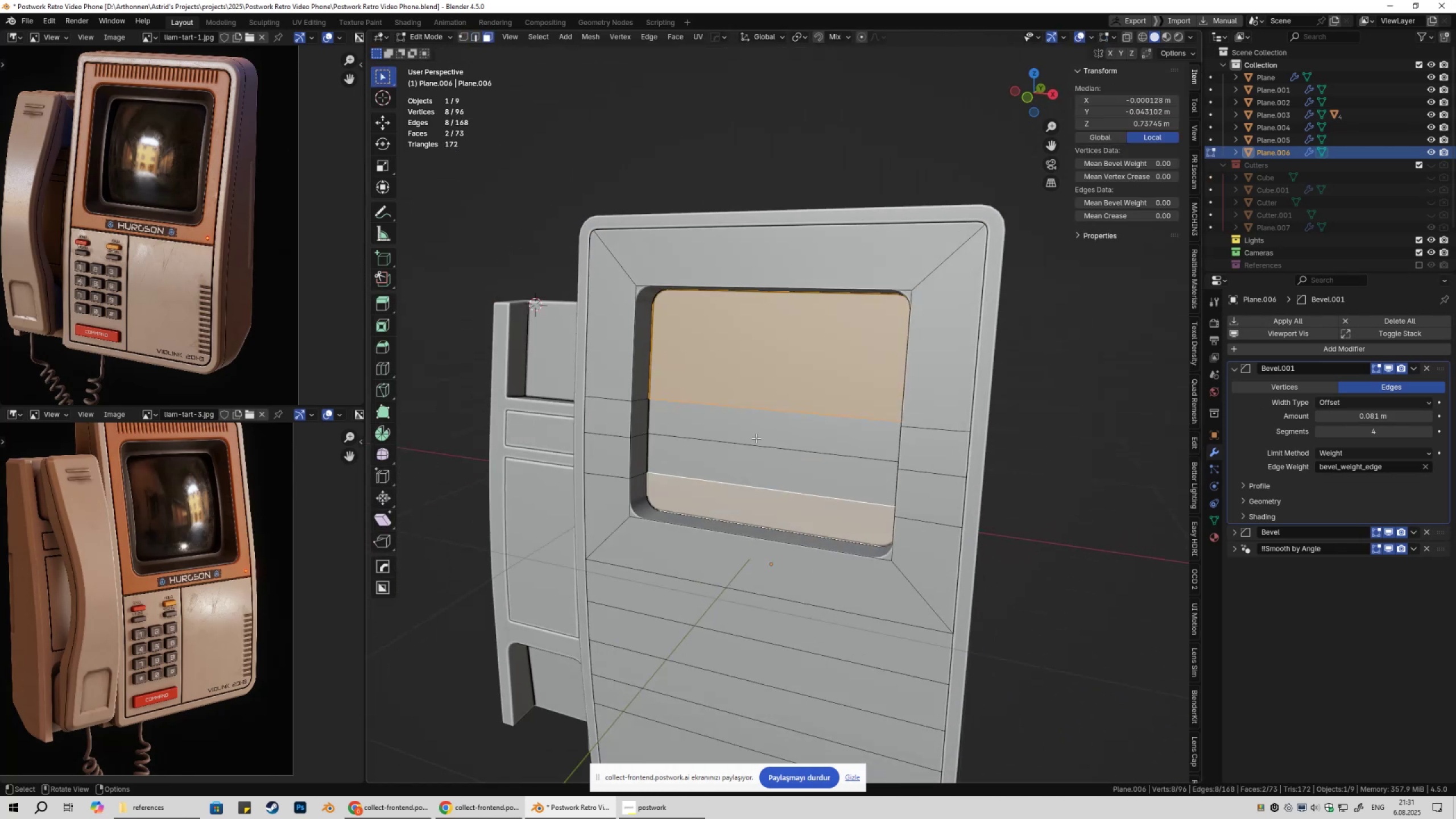 
left_click([756, 438])
 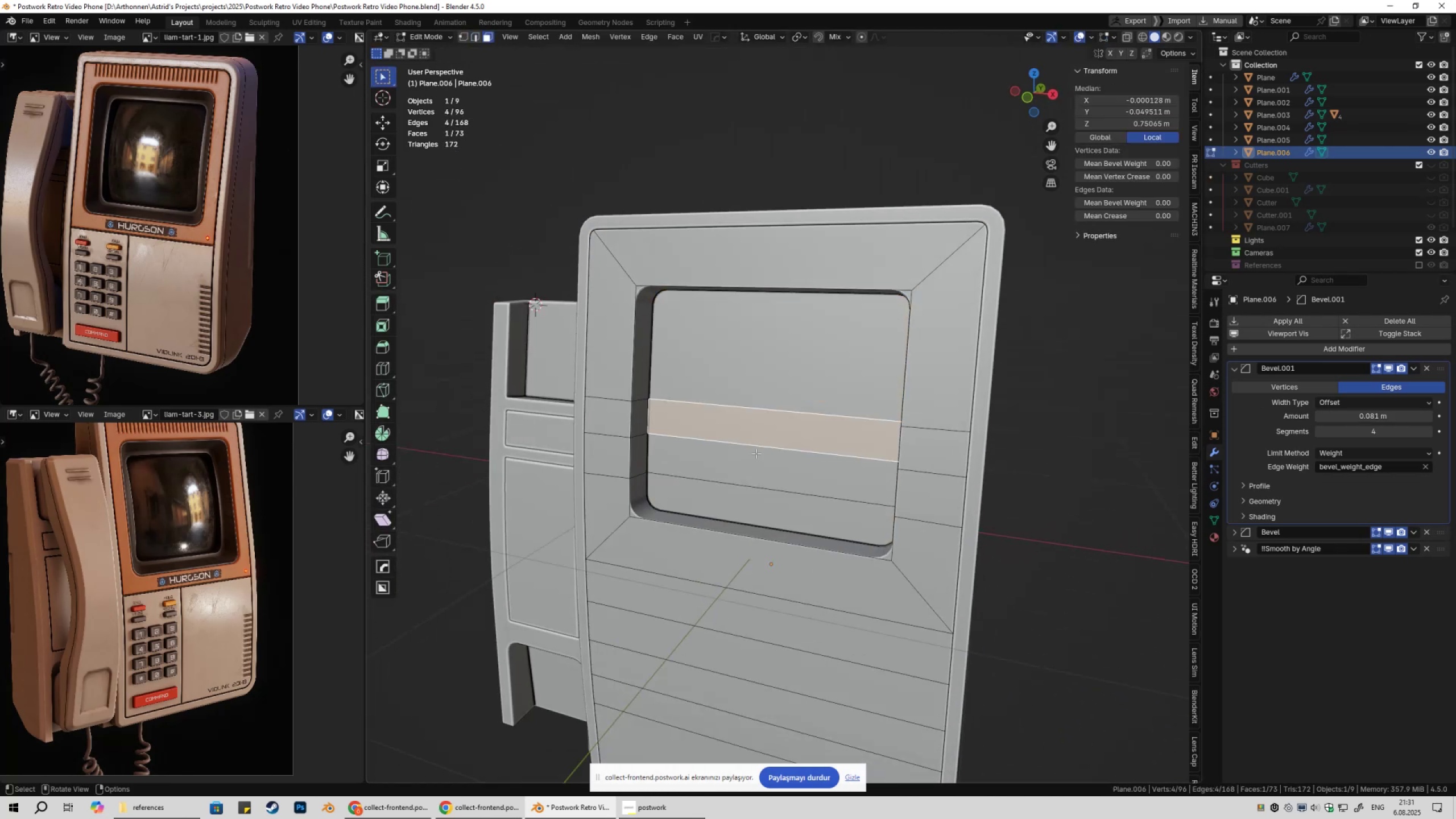 
hold_key(key=ShiftLeft, duration=0.98)
triple_click([750, 504])
 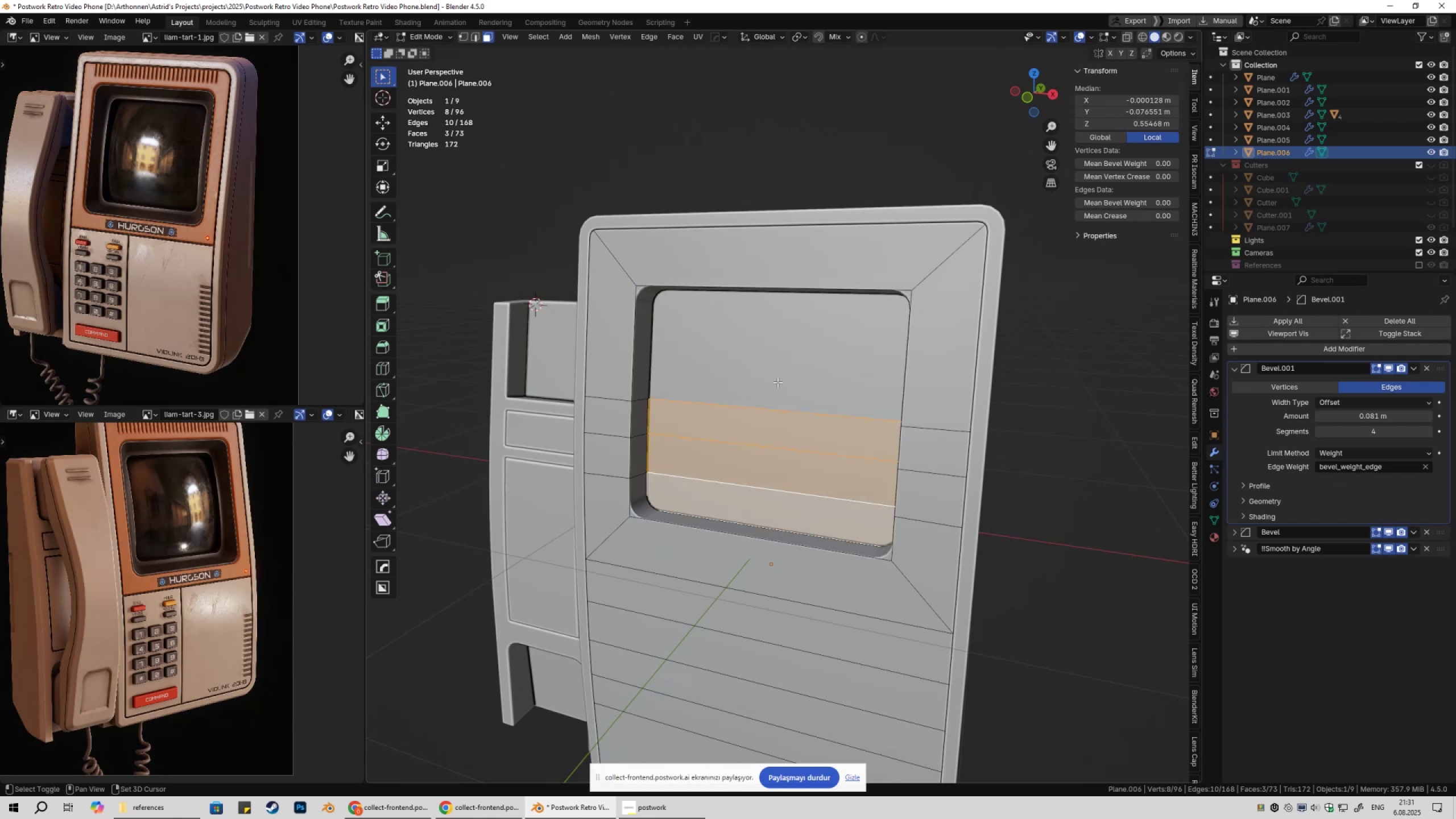 
triple_click([777, 382])
 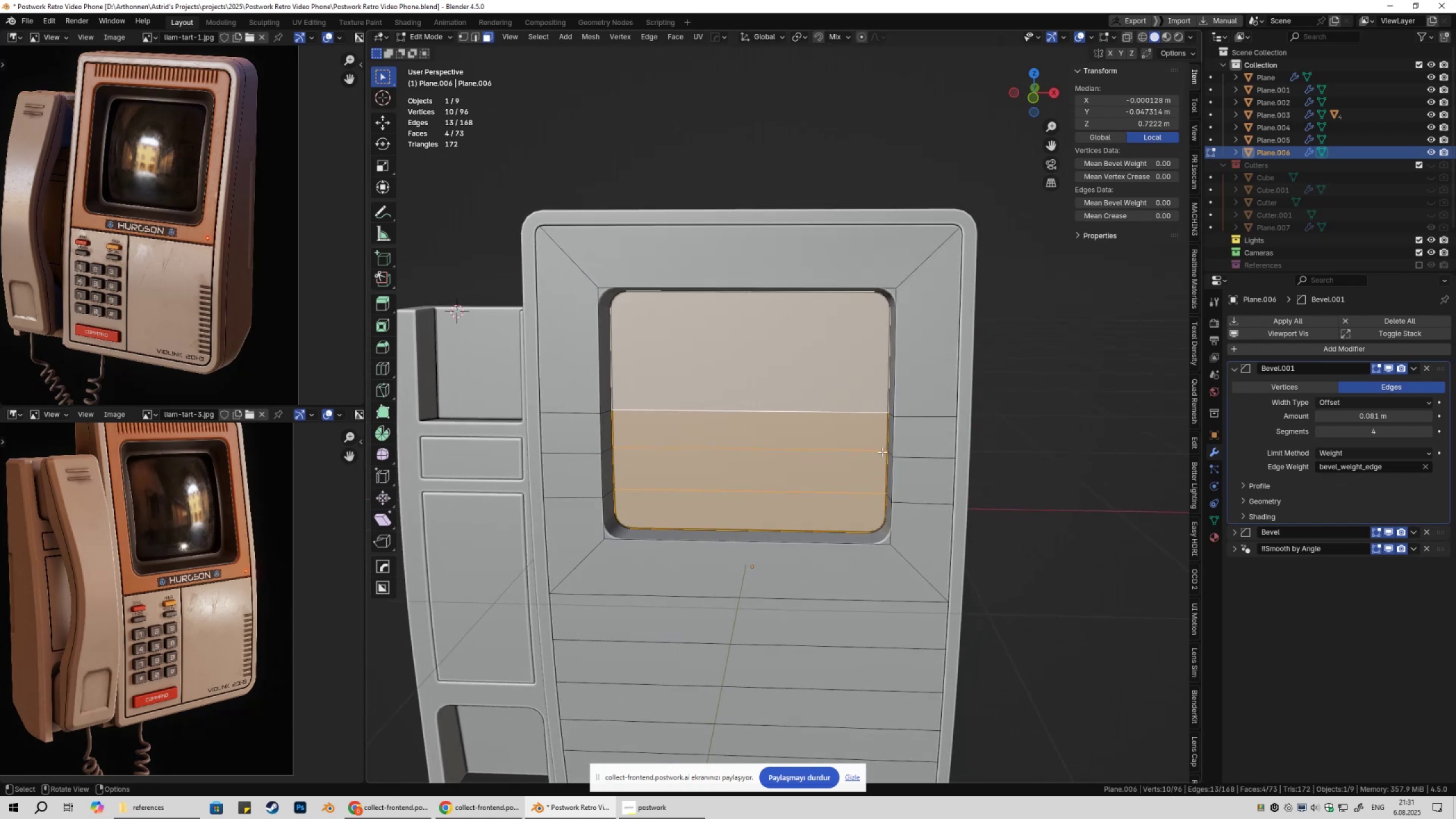 
key(Control+ControlLeft)
 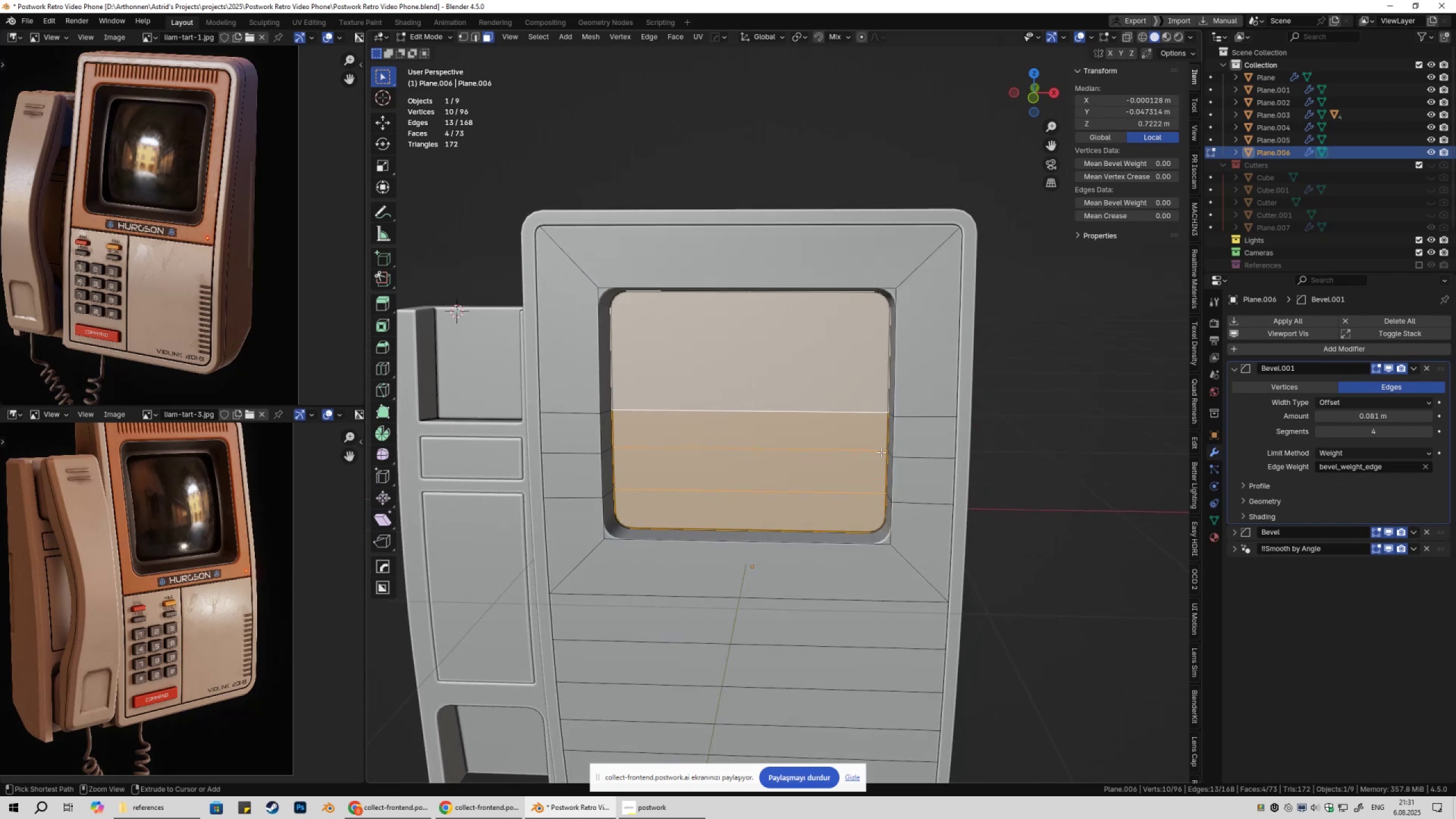 
key(Control+X)
 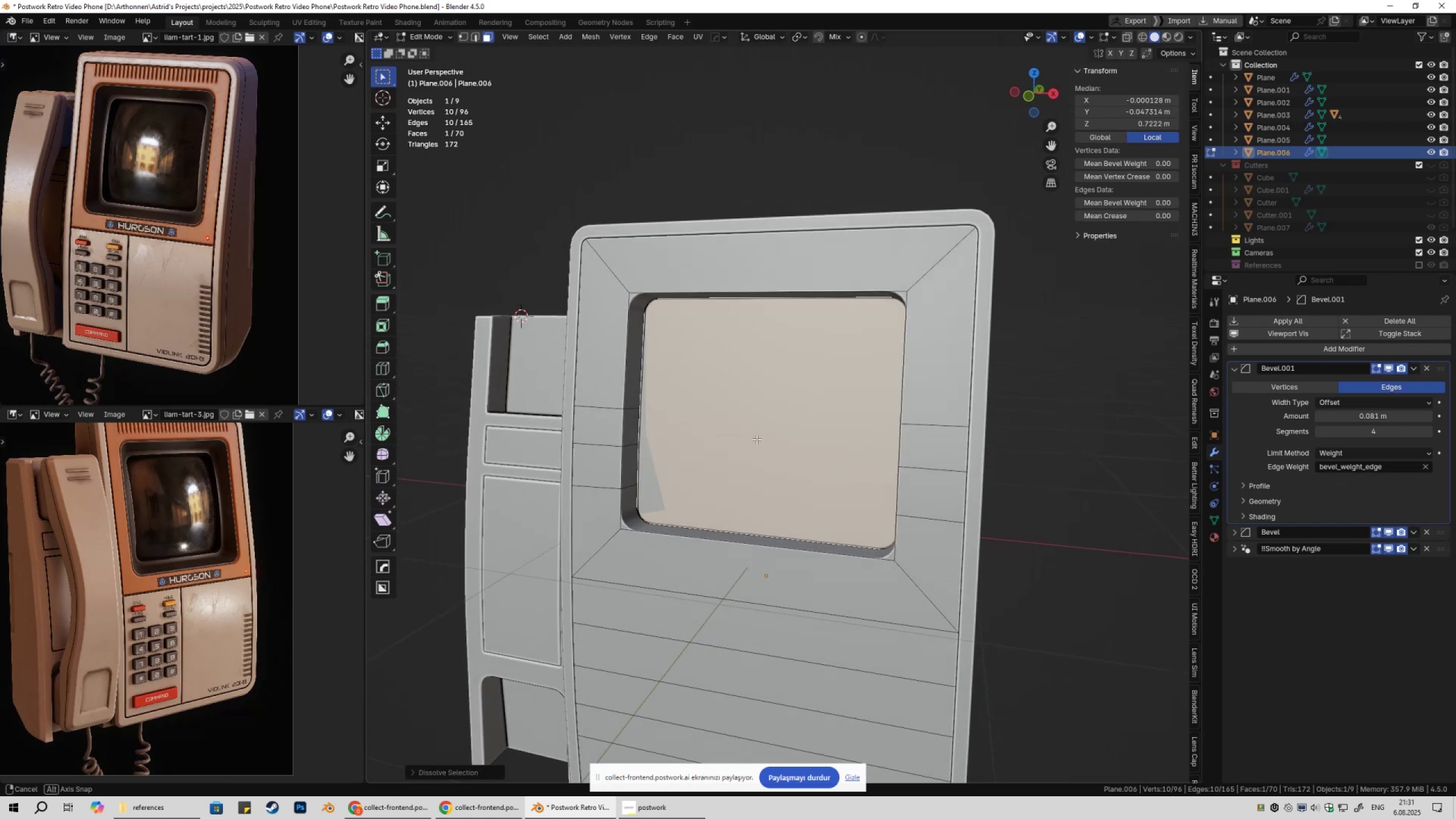 
key(Tab)
 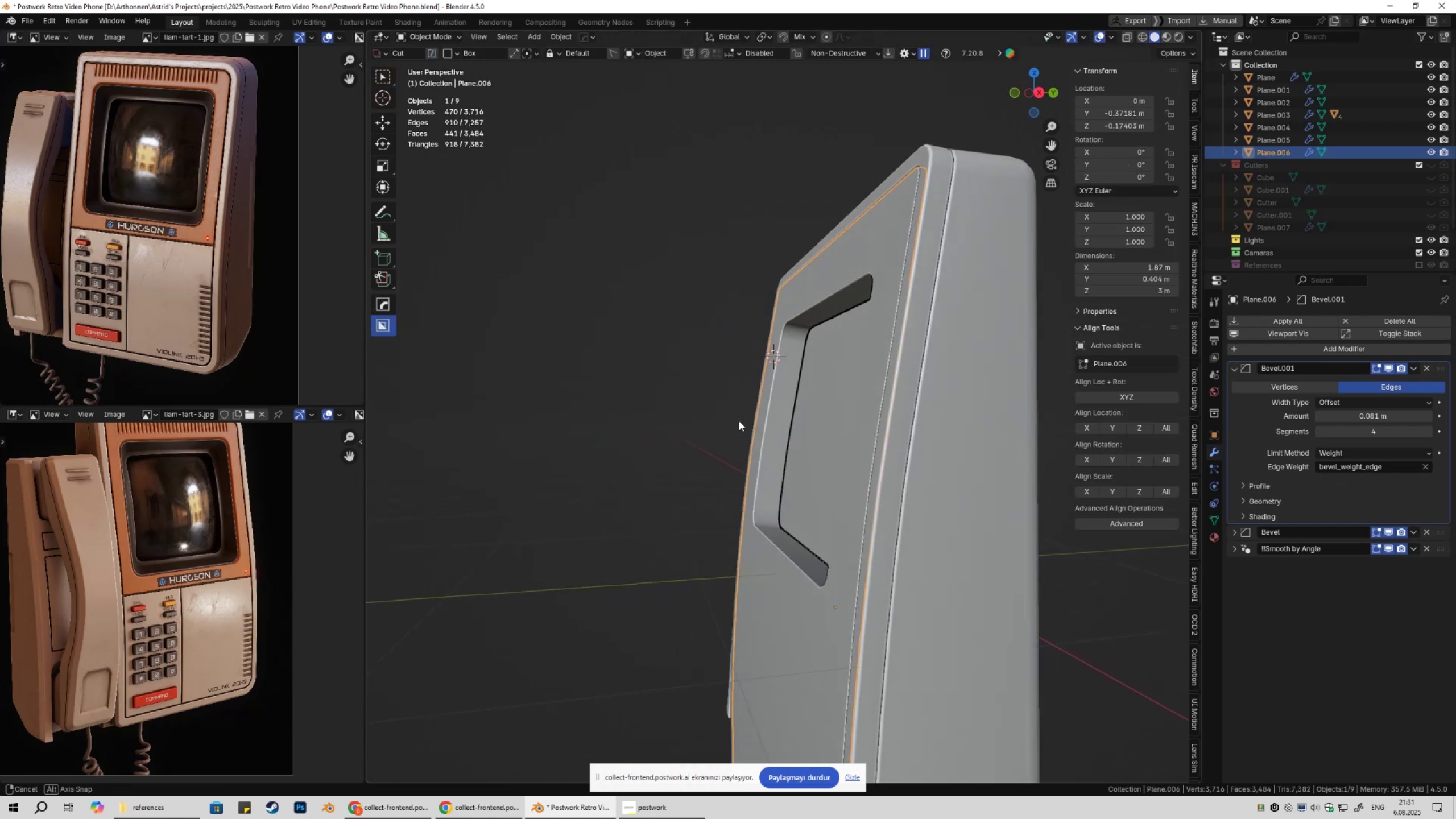 
key(Tab)
 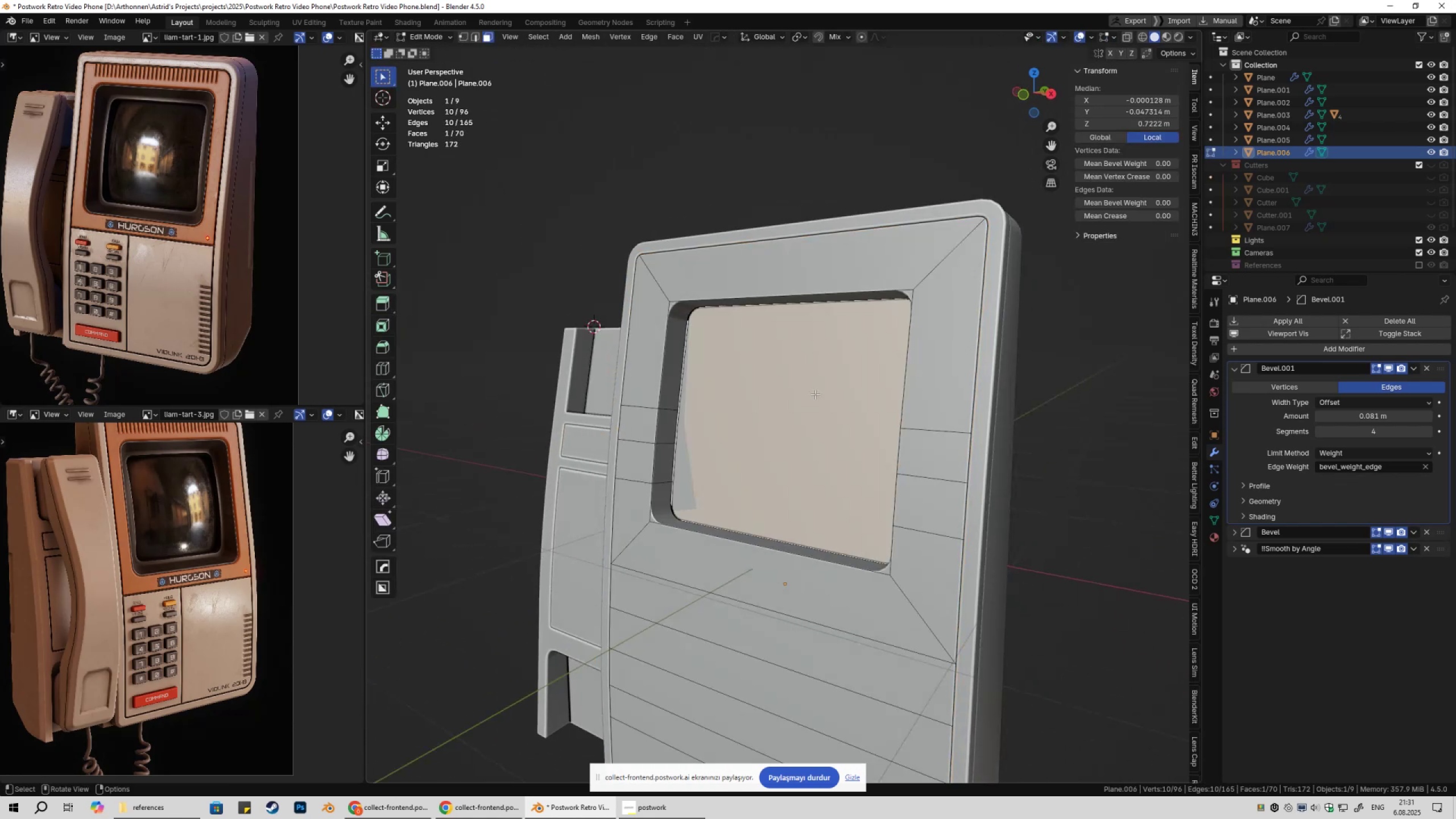 
left_click([815, 394])
 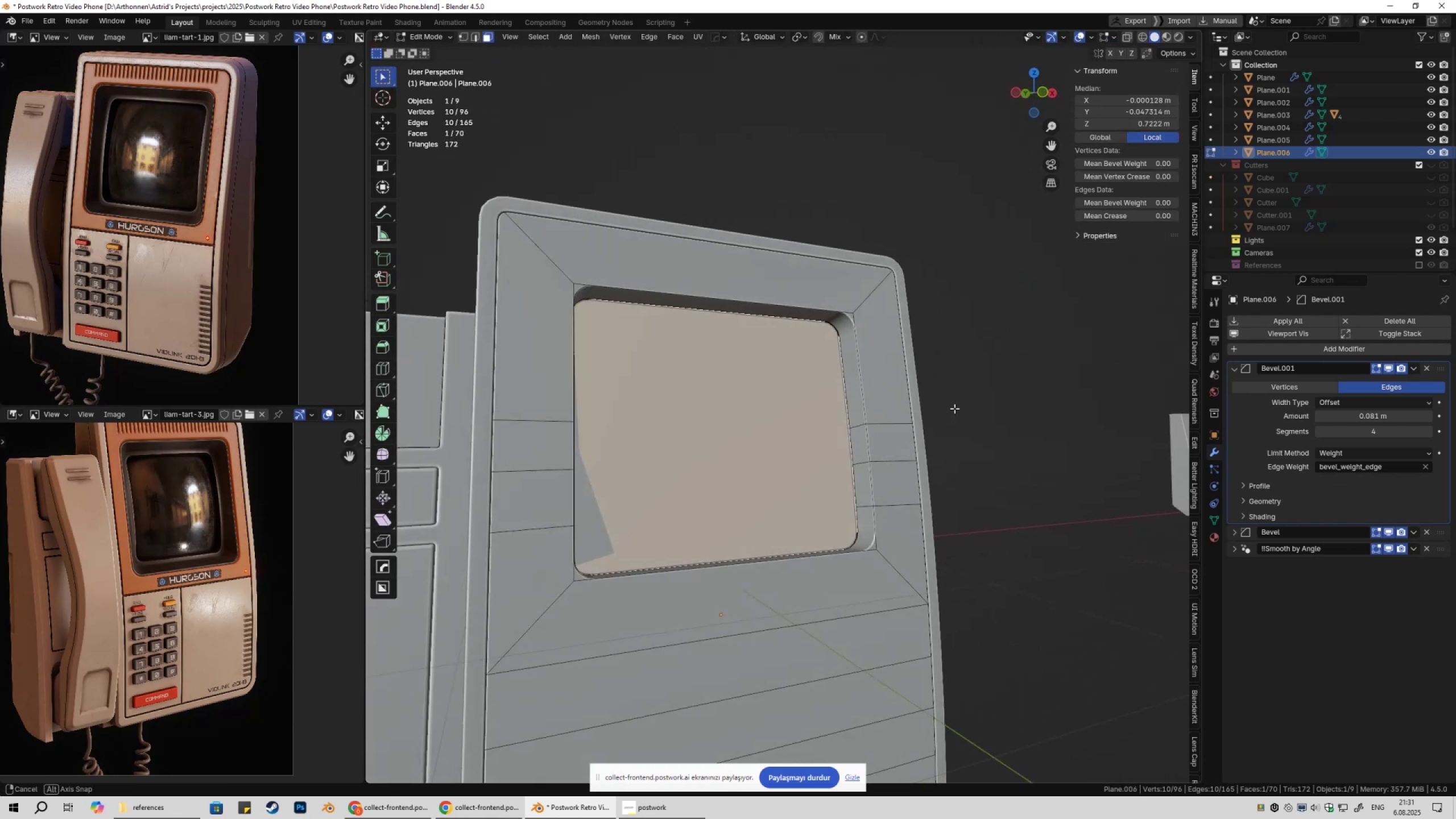 
left_click([1006, 404])
 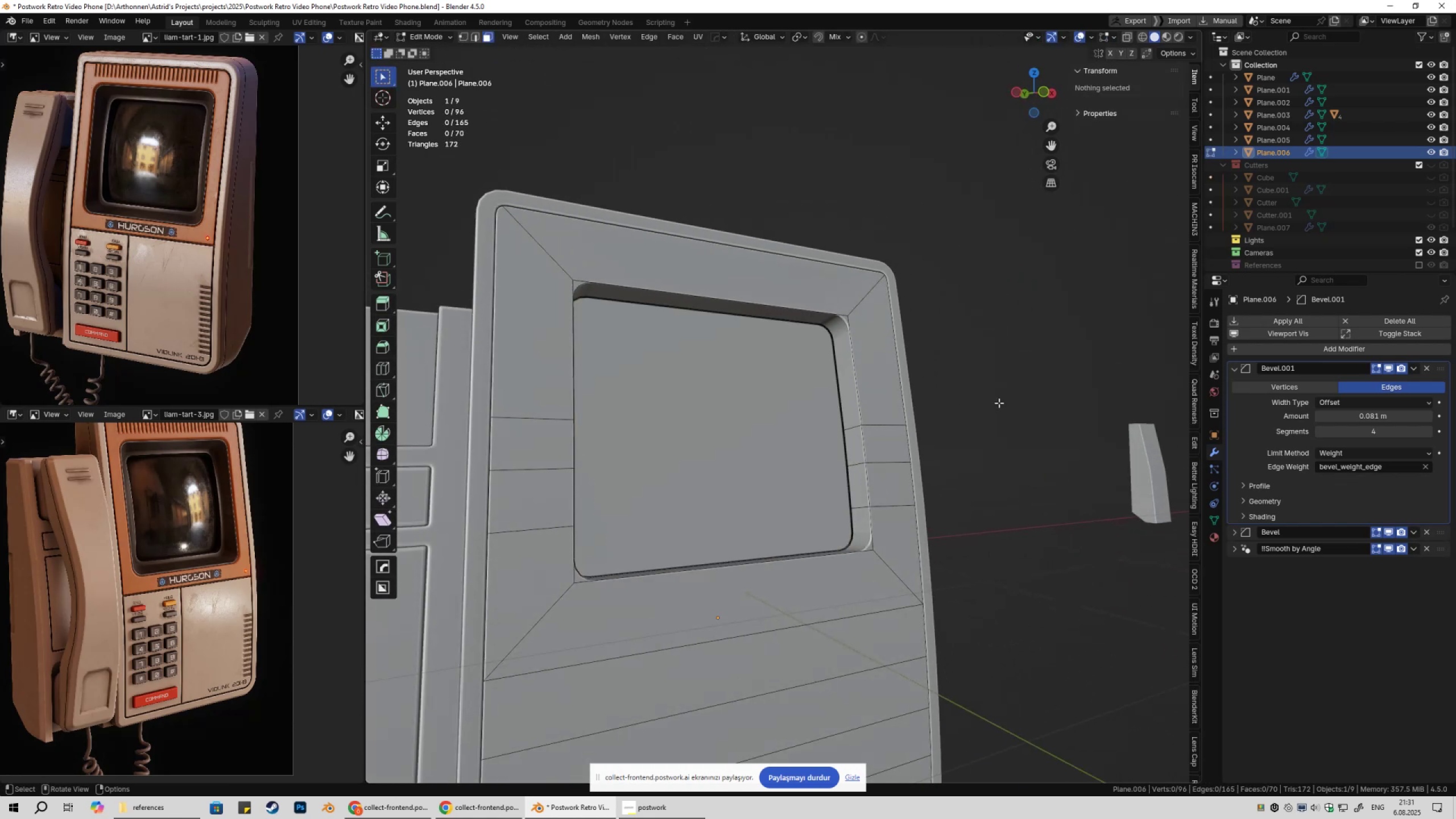 
key(Tab)
 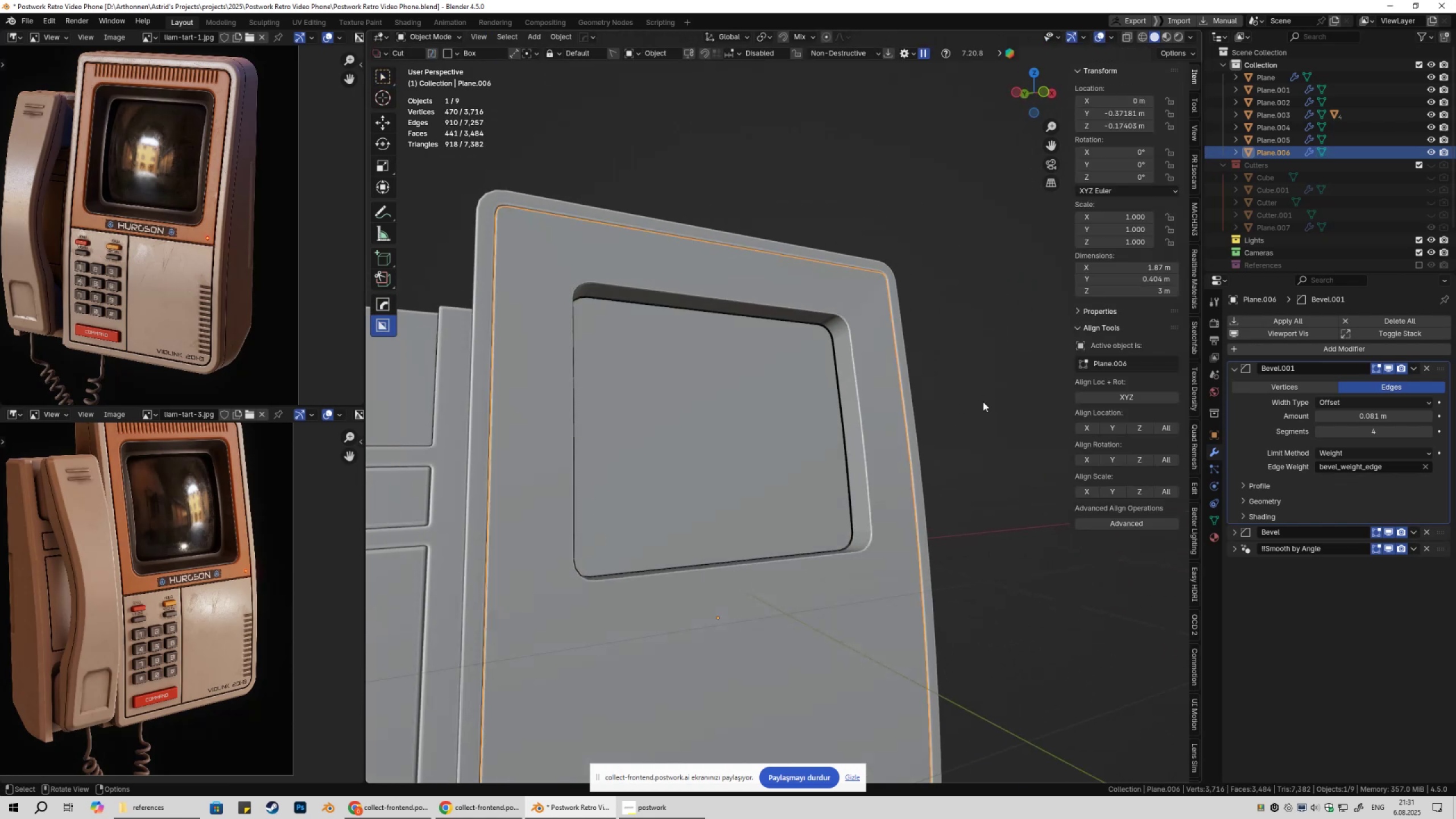 
scroll: coordinate [979, 425], scroll_direction: down, amount: 4.0
 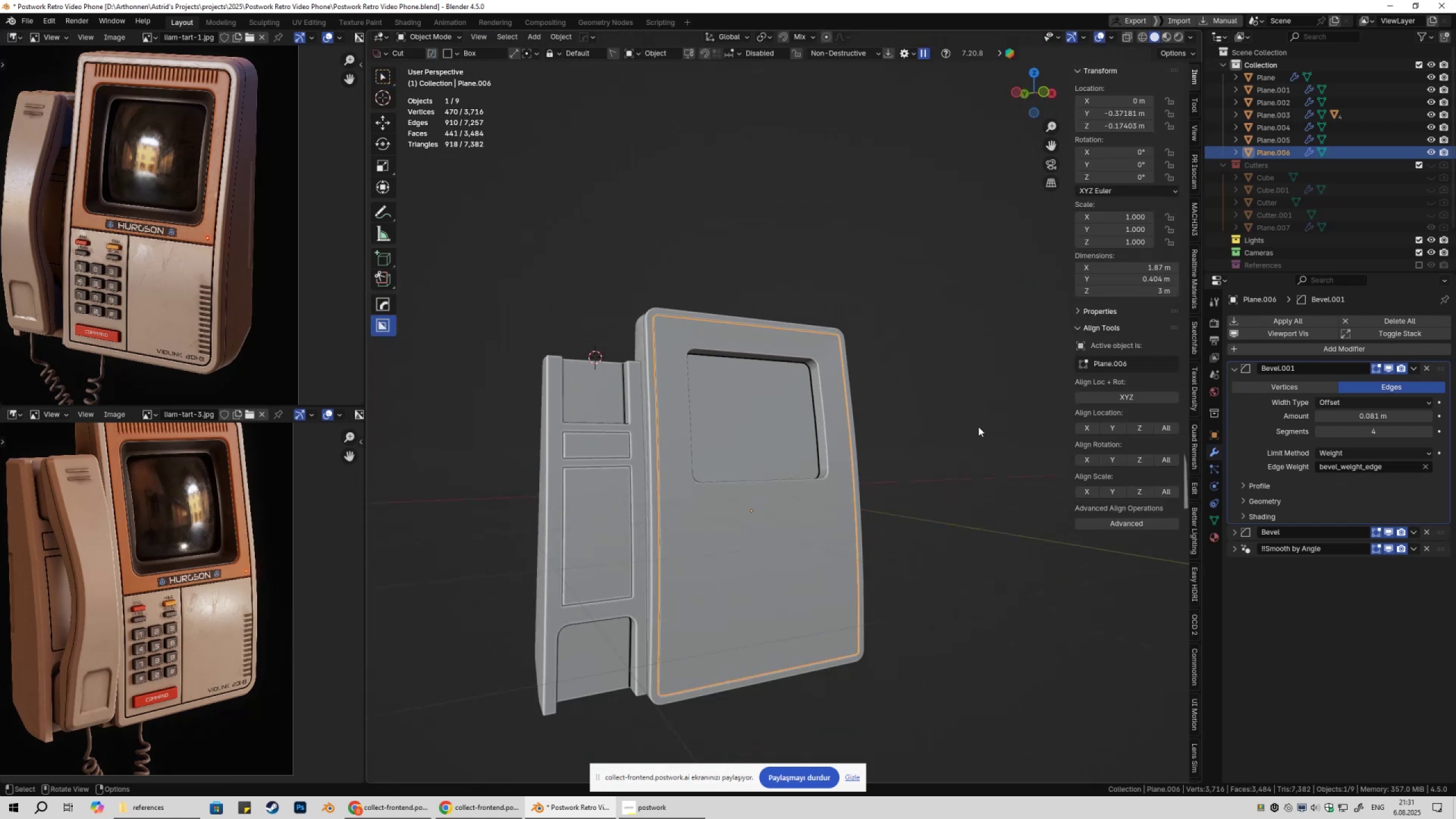 
left_click([978, 427])
 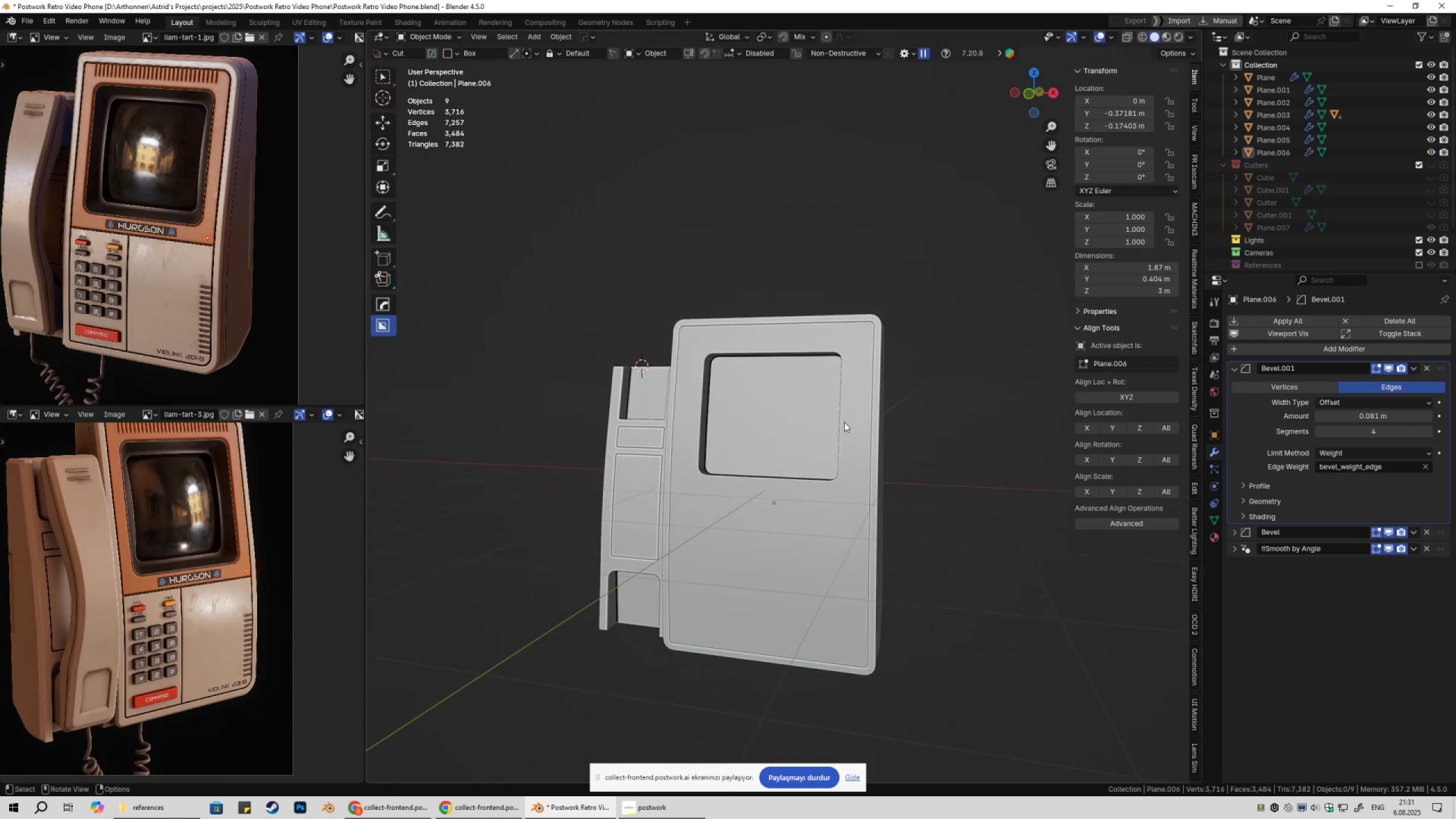 
key(Tab)
 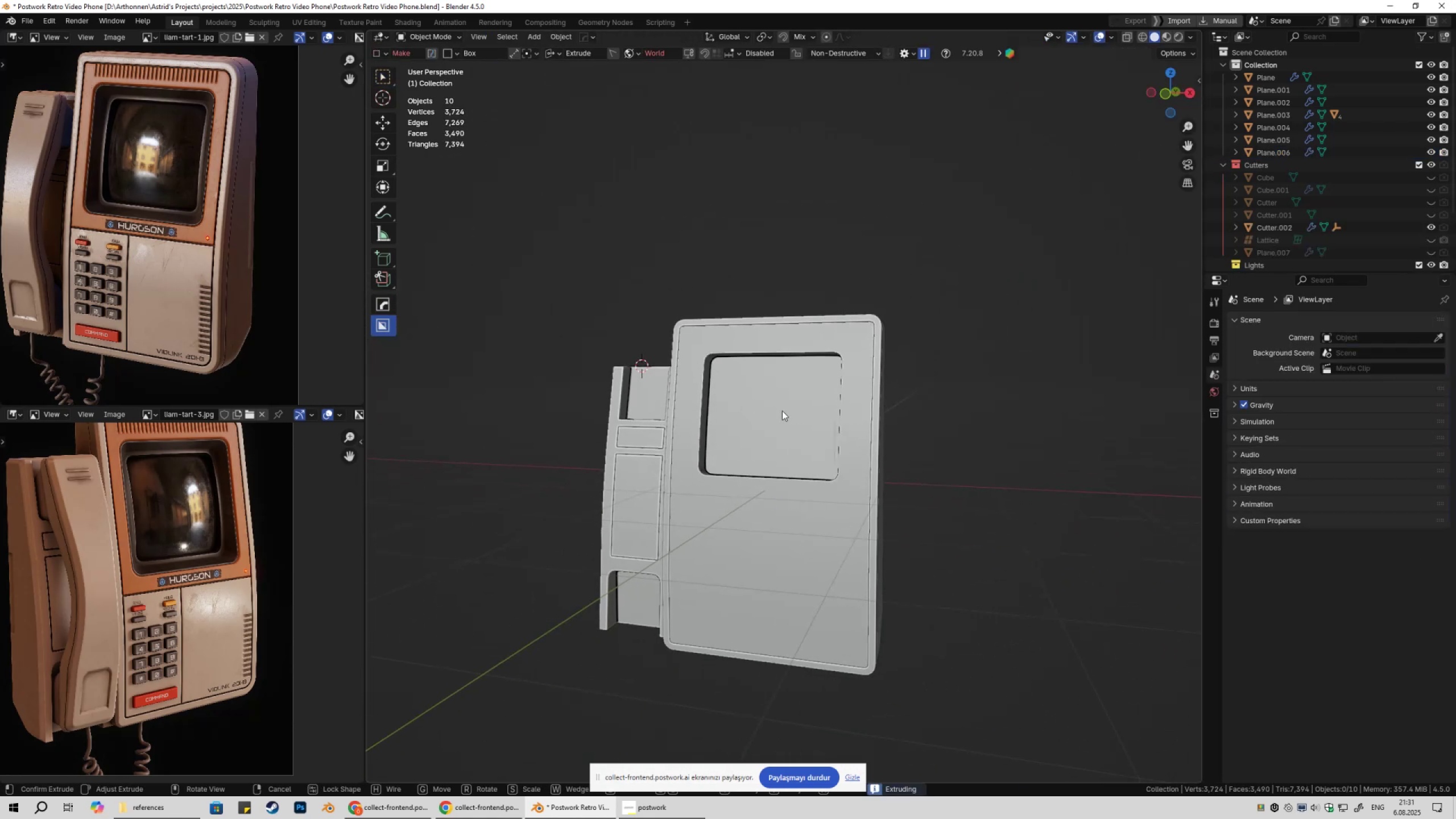 
scroll: coordinate [777, 409], scroll_direction: up, amount: 2.0
 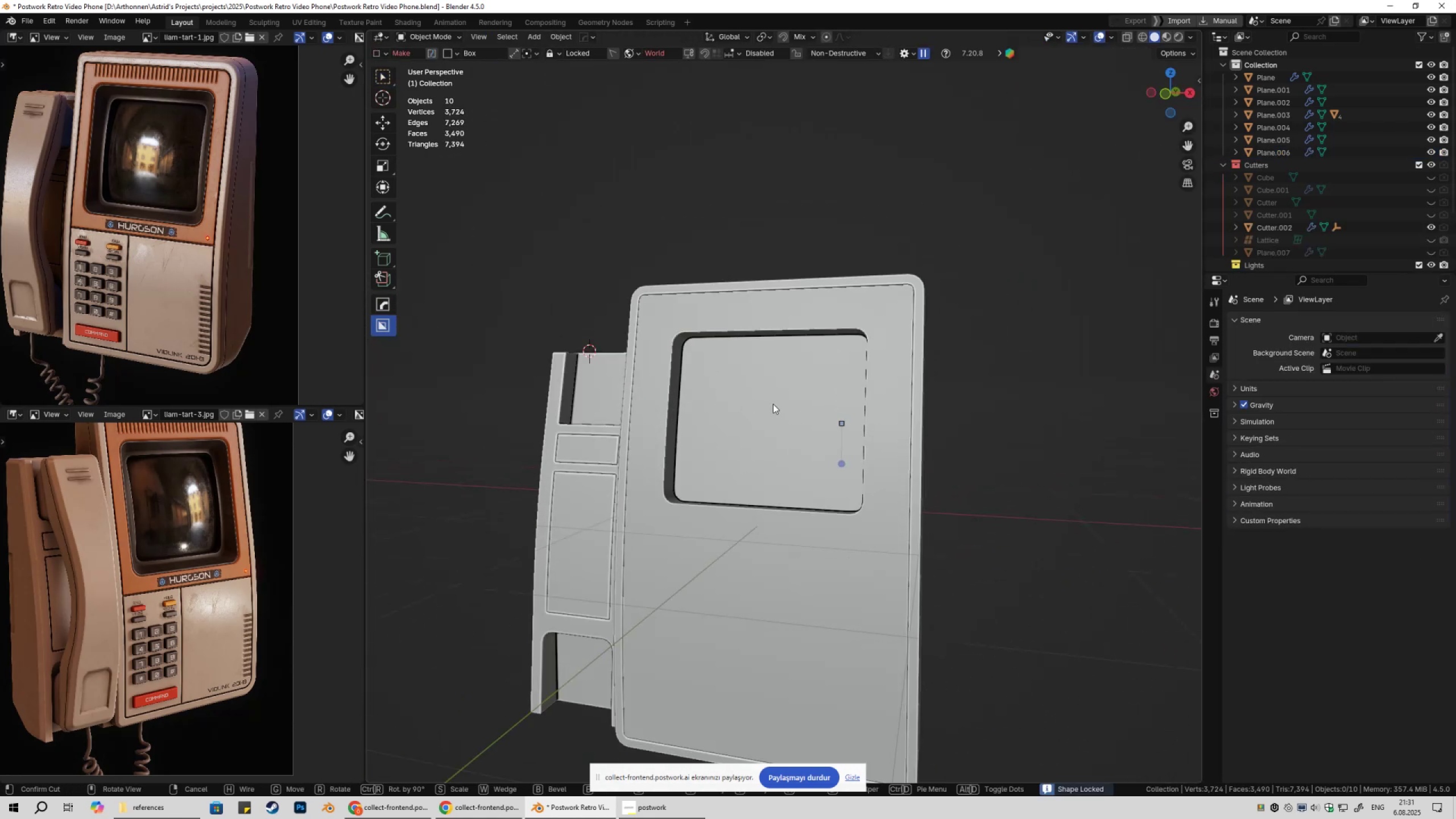 
key(3)
 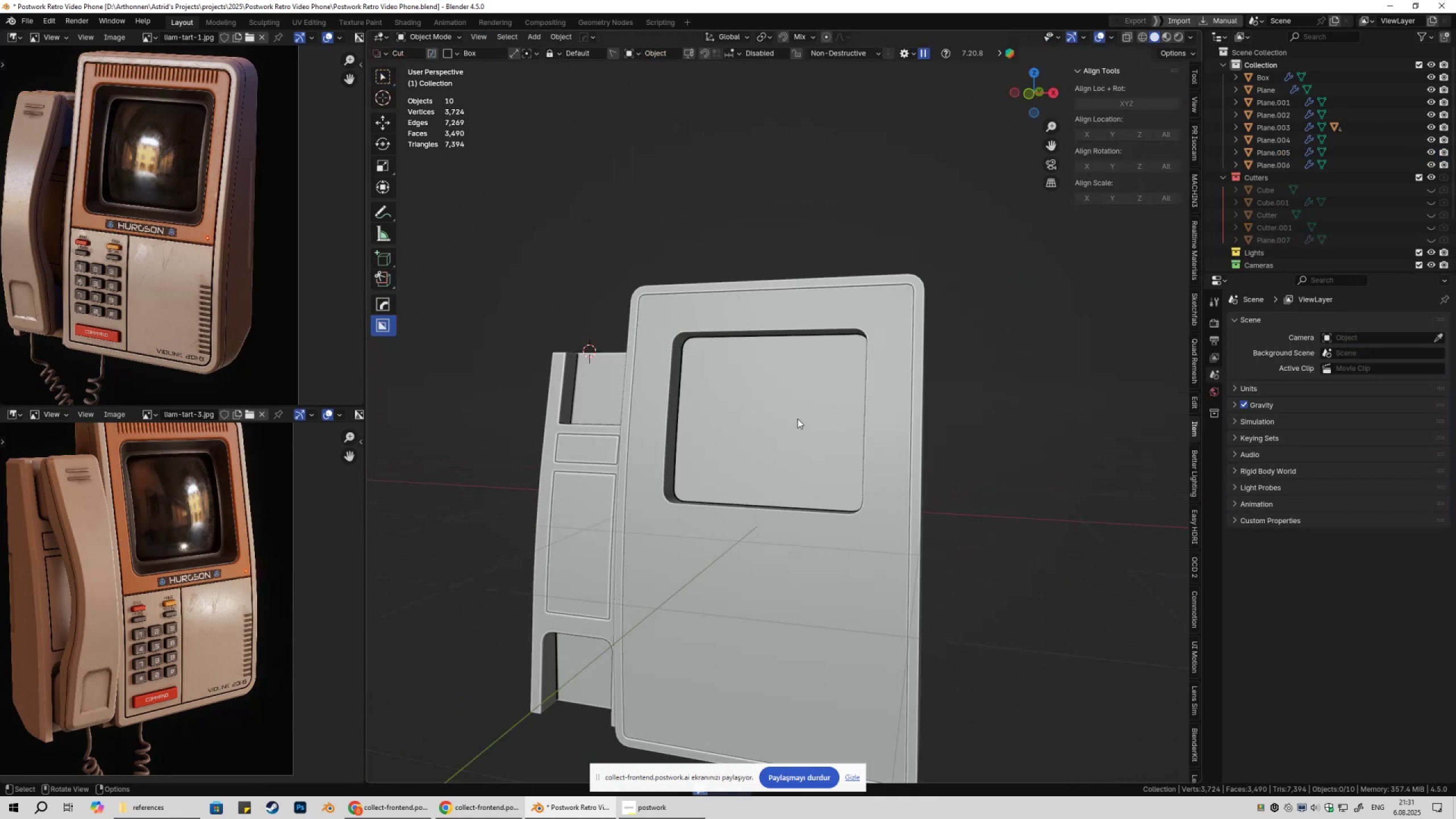 
key(Control+Z)
 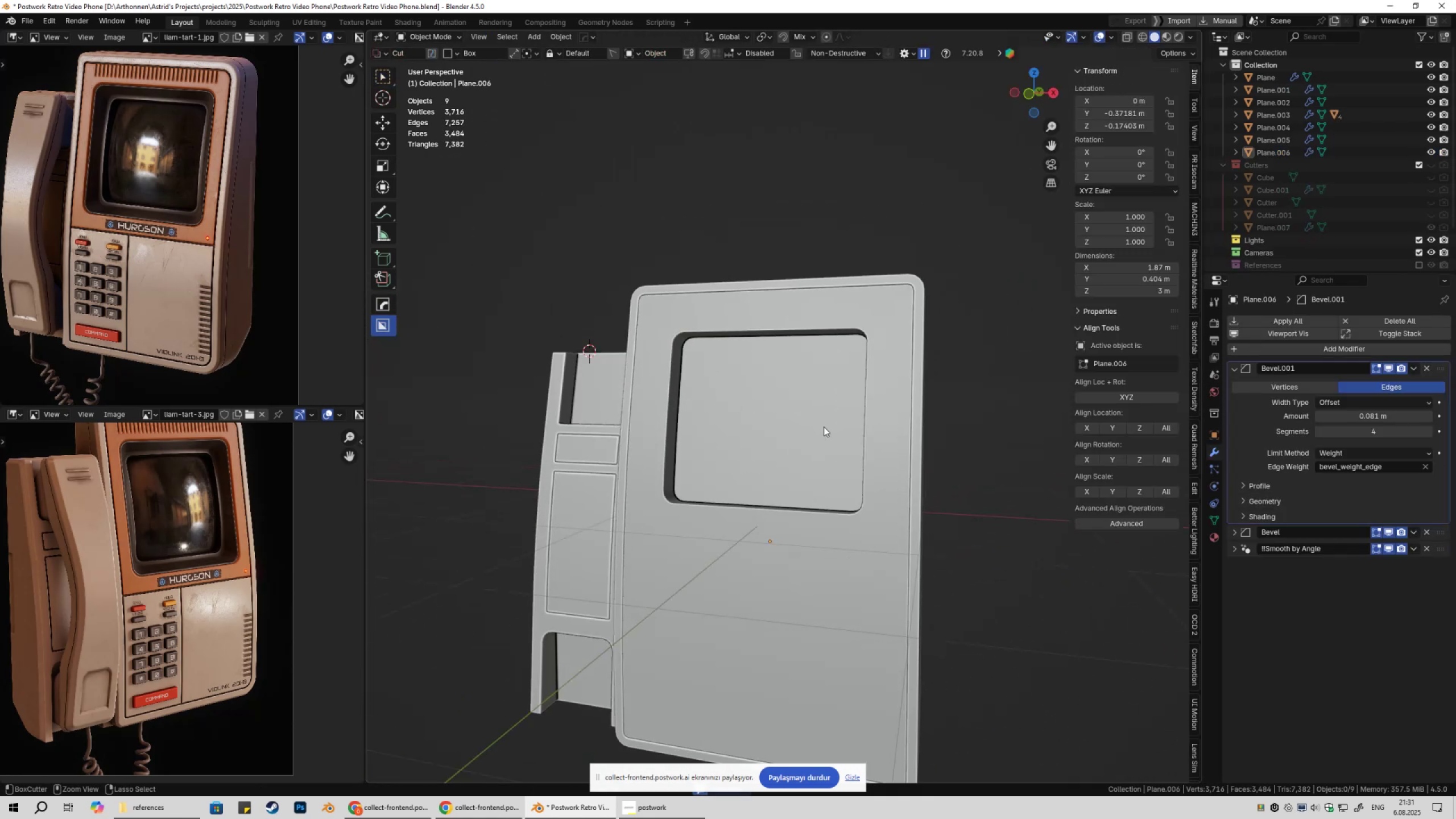 
key(Control+Z)
 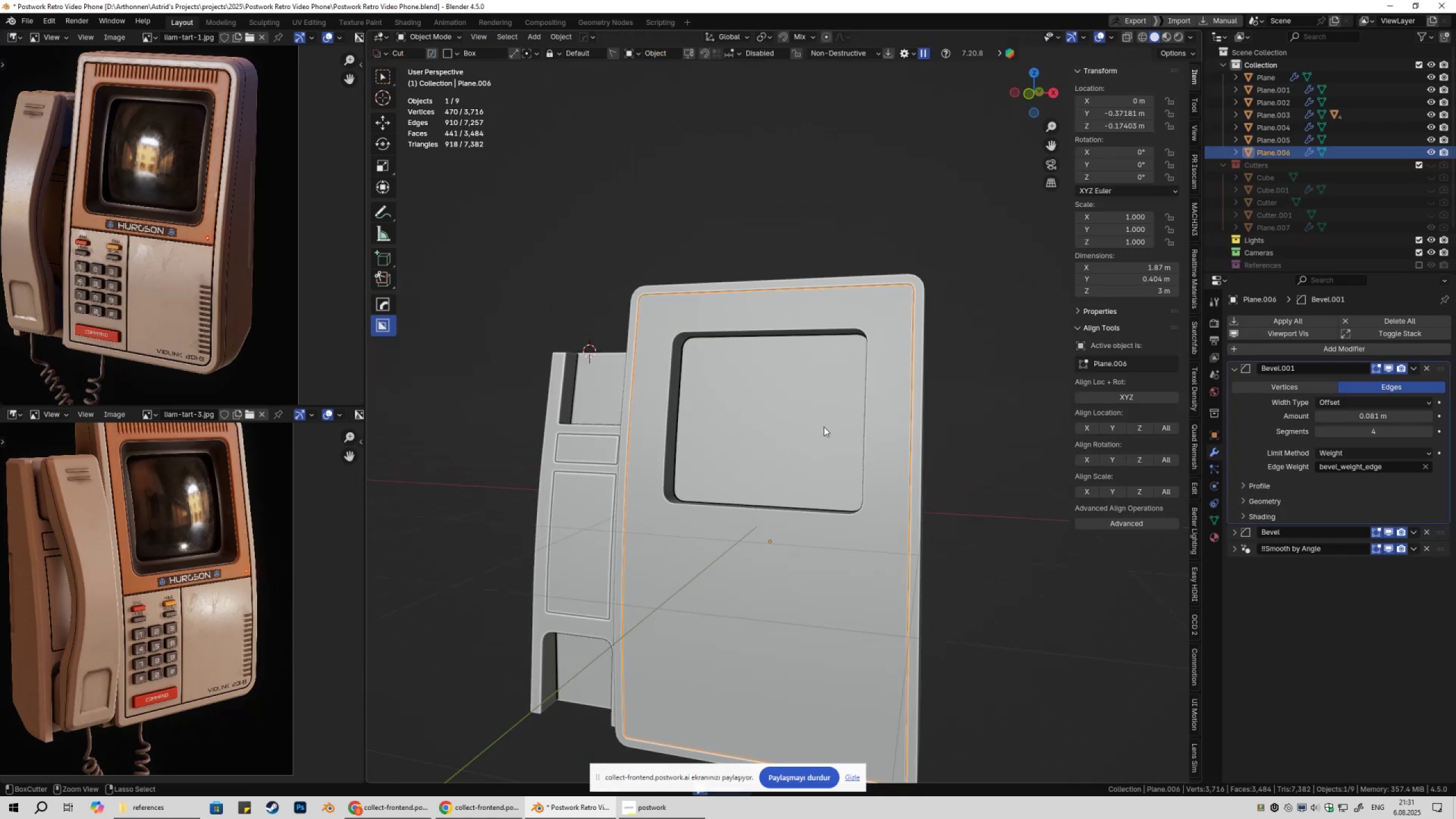 
key(Control+Z)
 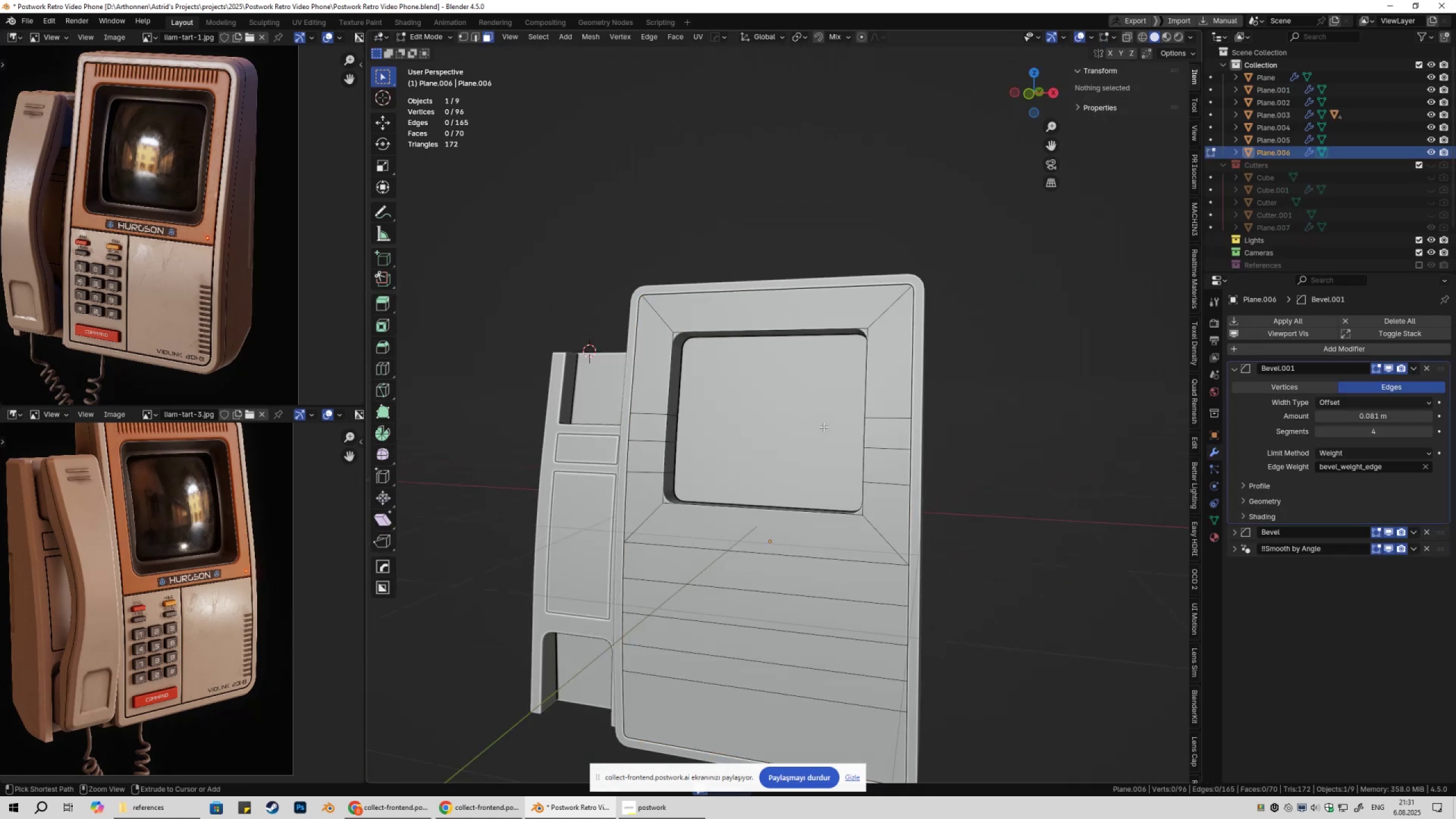 
key(Control+Z)
 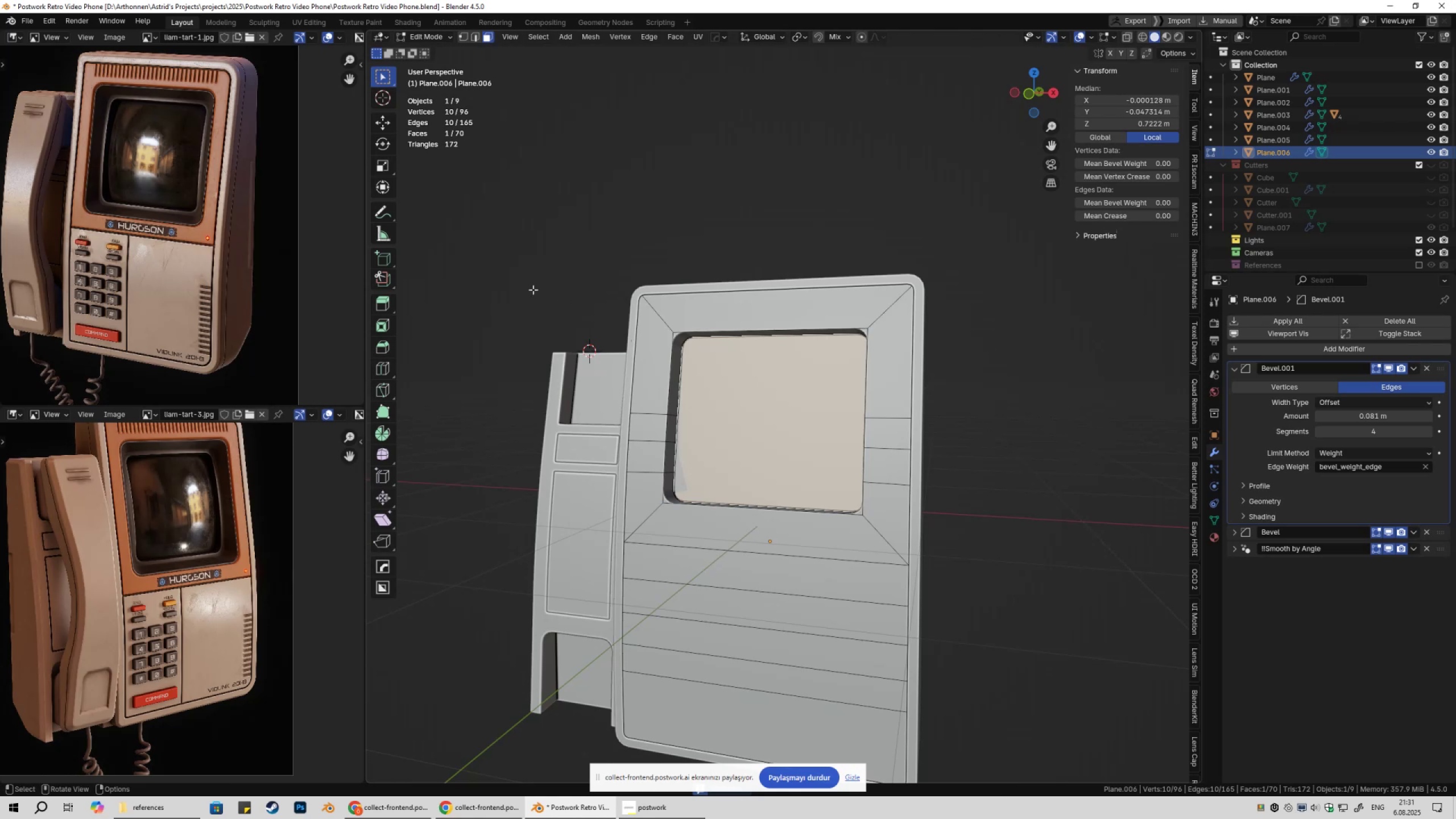 
key(Tab)
 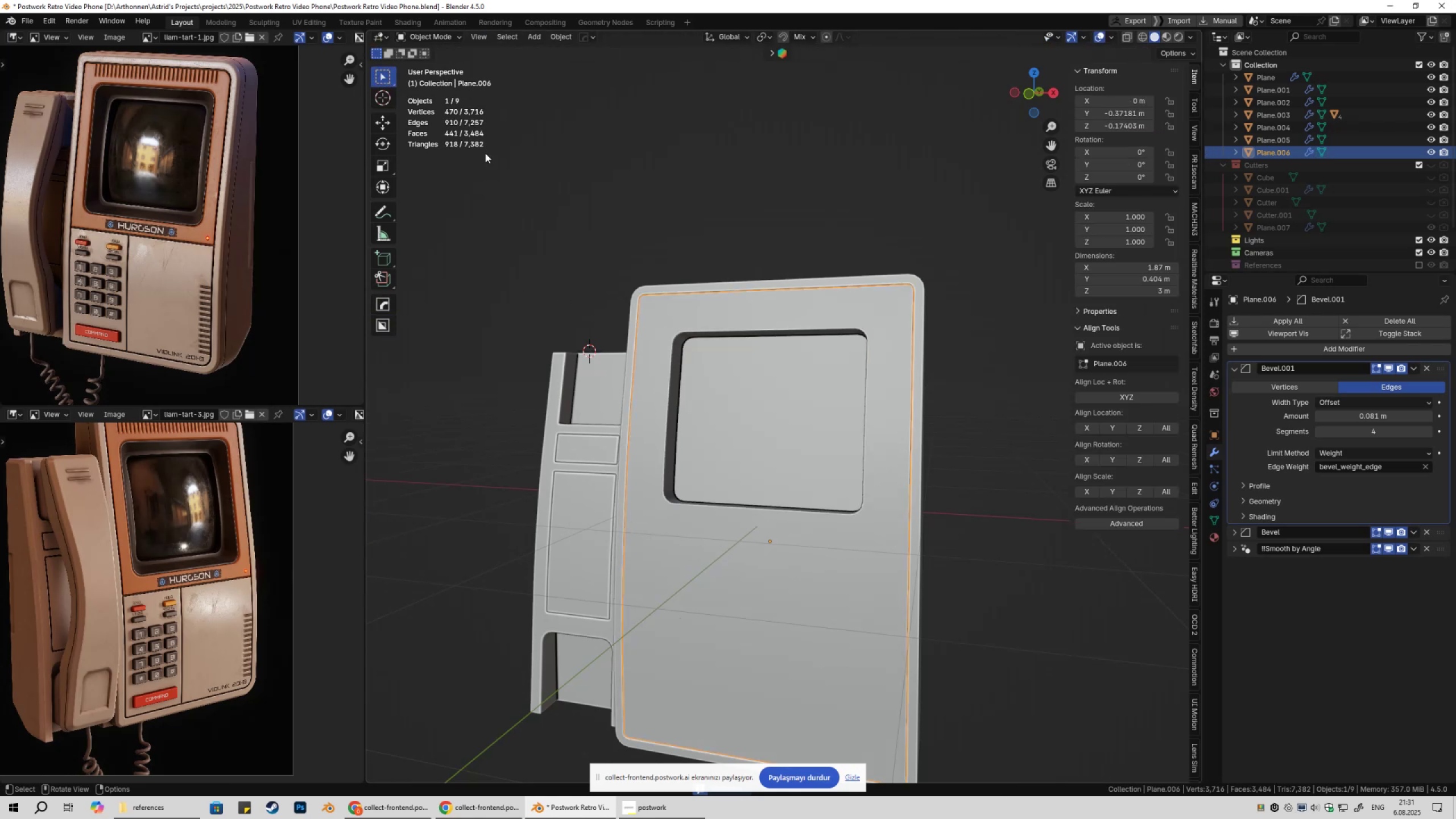 
double_click([750, 388])
 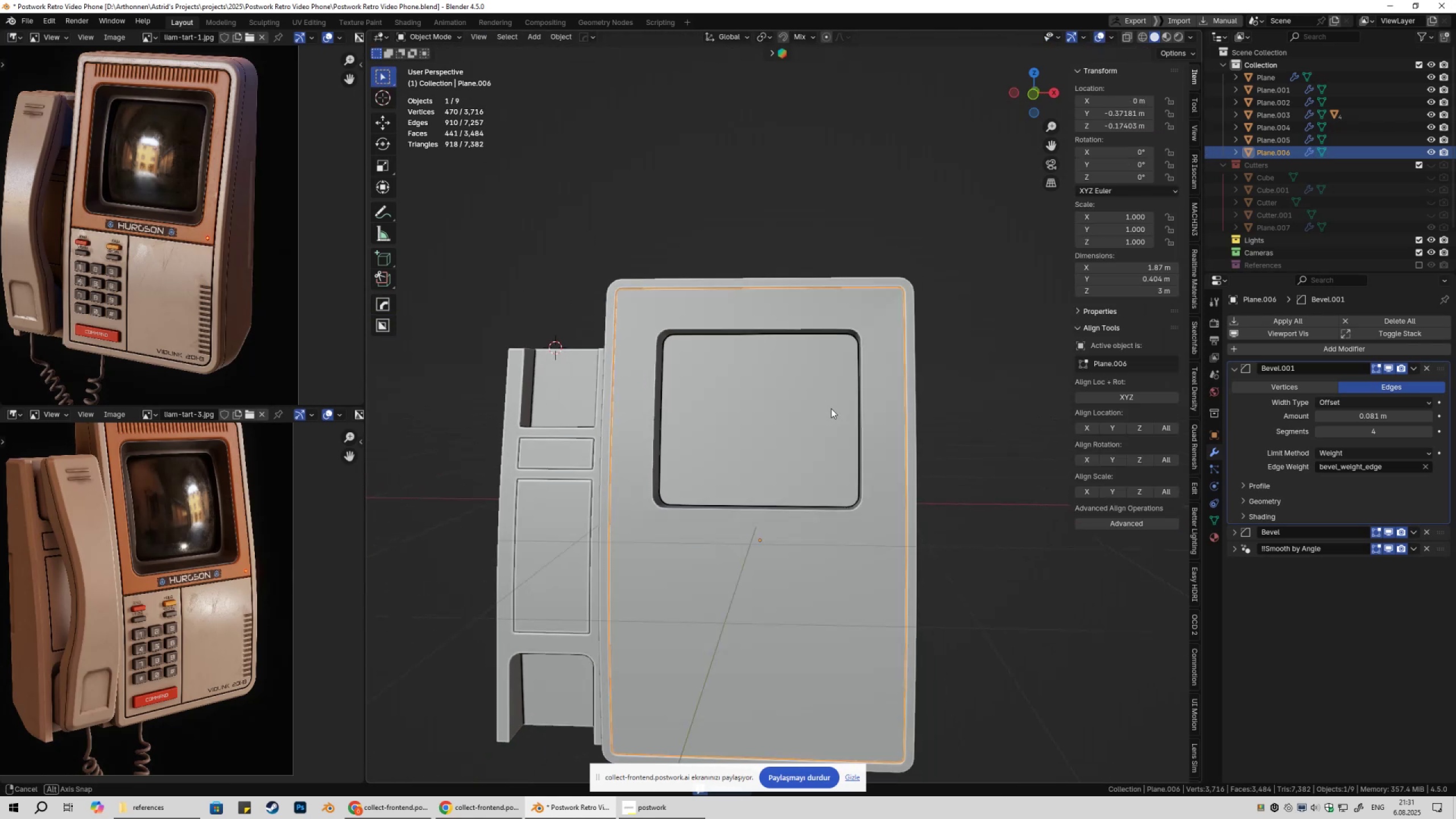 
key(Tab)
 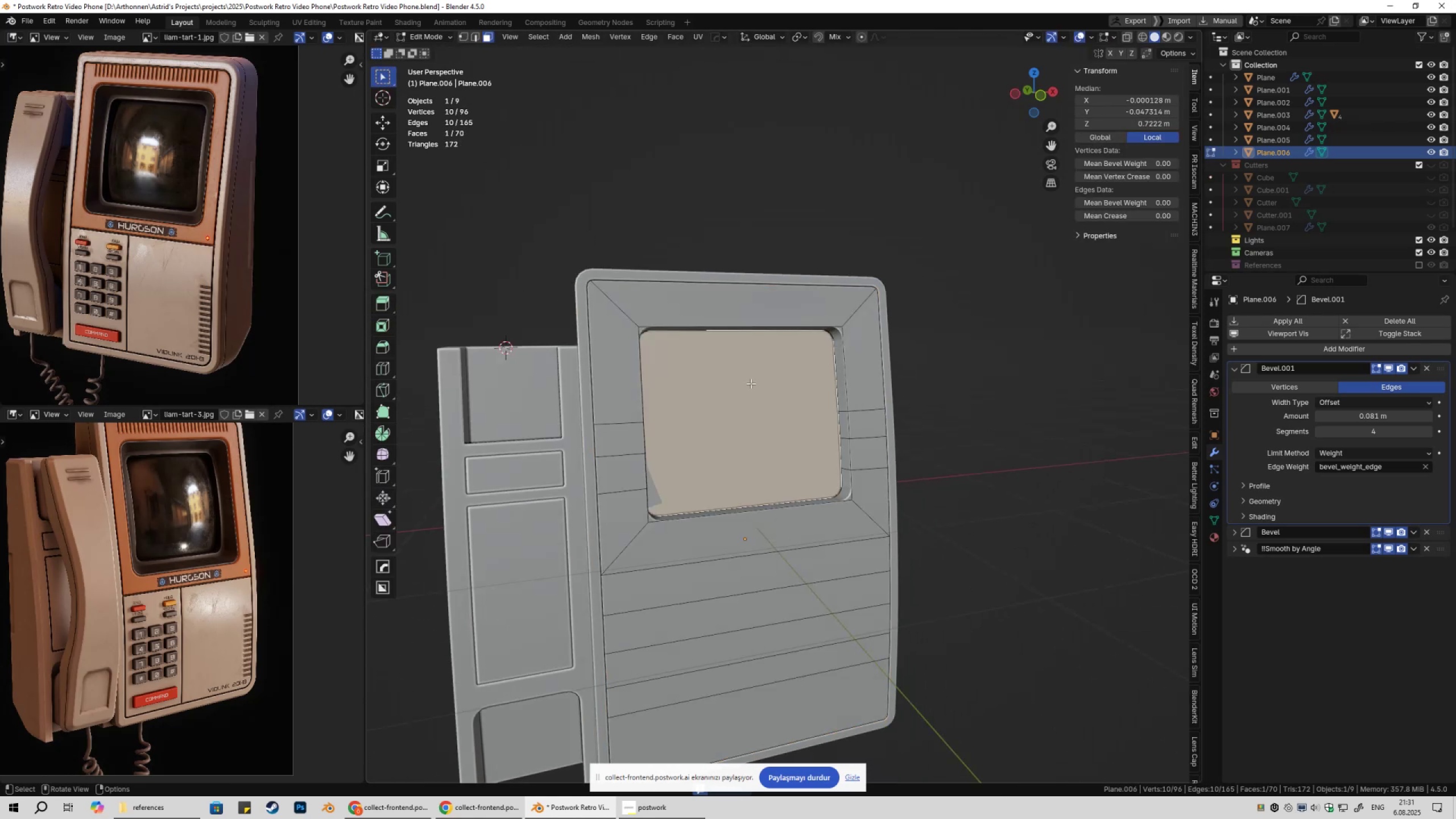 
scroll: coordinate [1051, 371], scroll_direction: up, amount: 5.0
 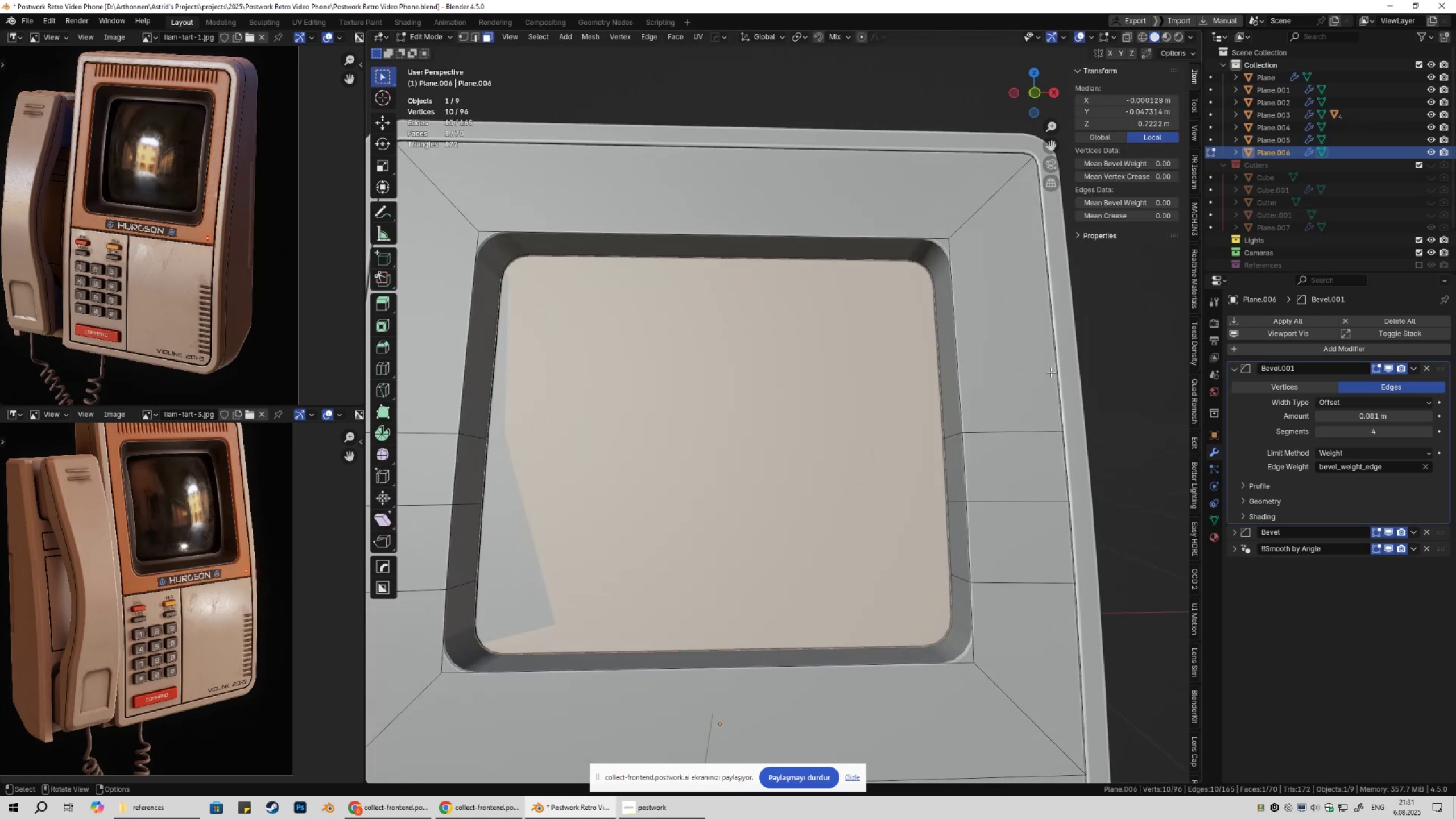 
hold_key(key=ShiftLeft, duration=0.37)
 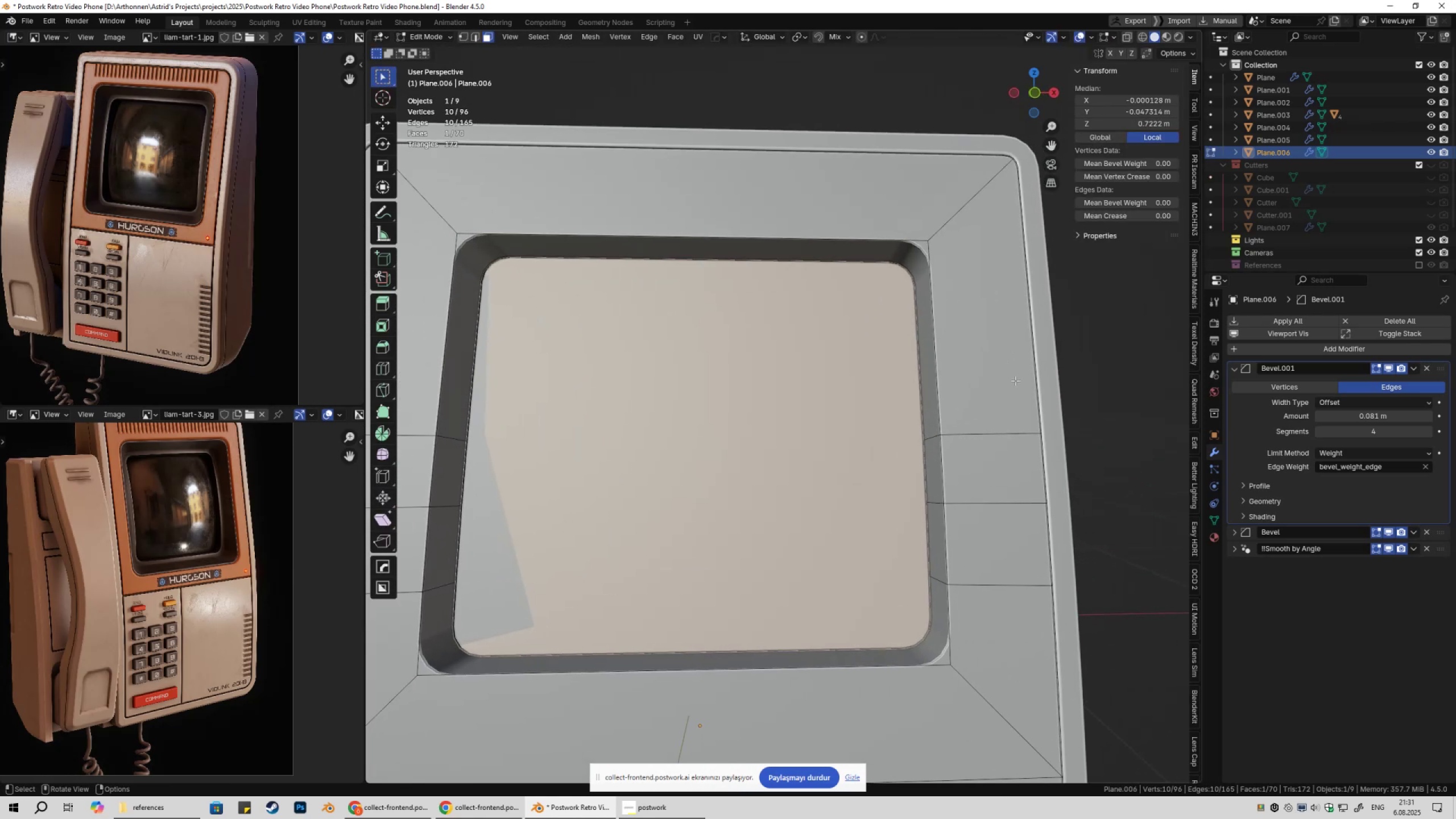 
key(S)
 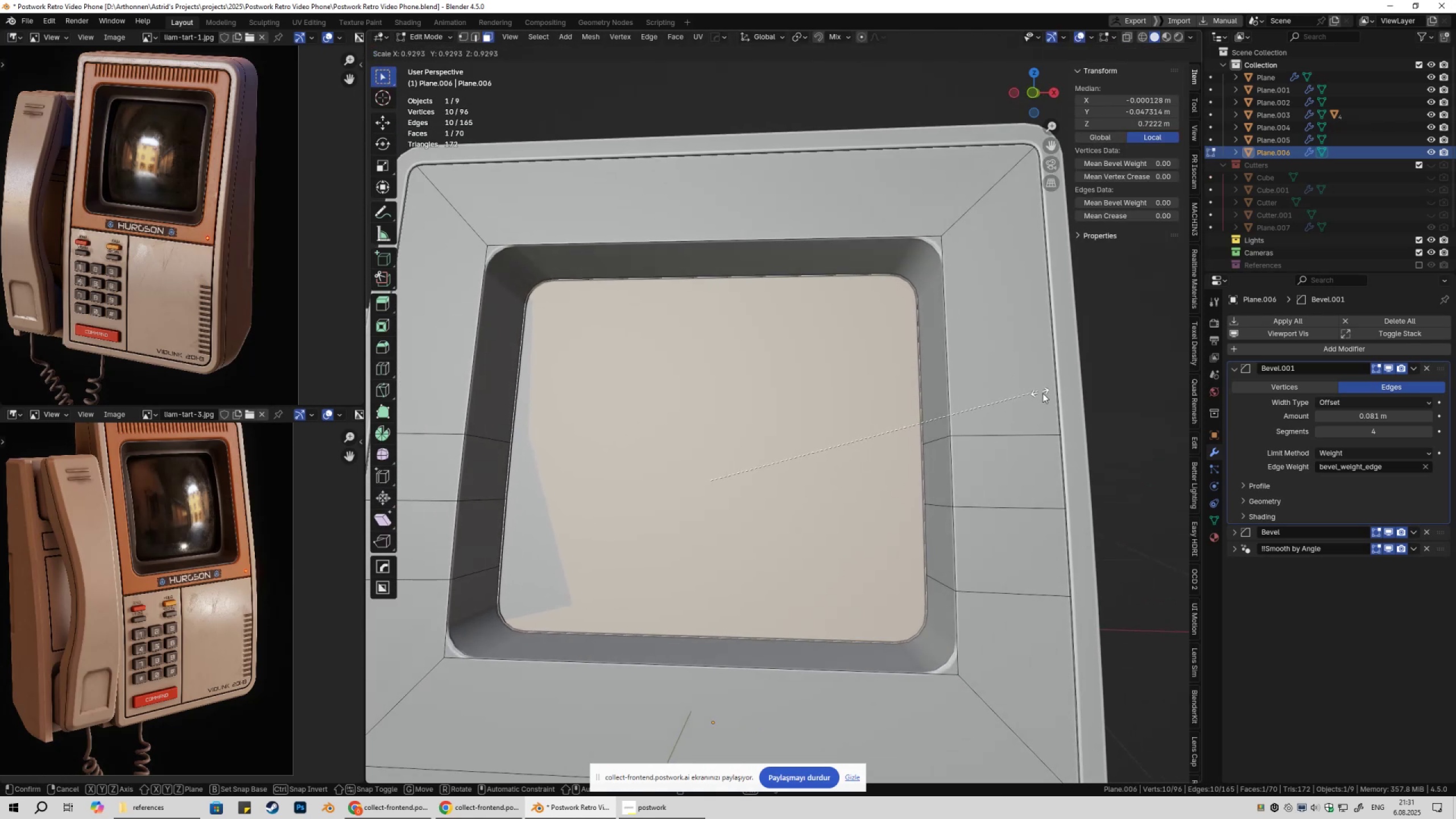 
key(Escape)
 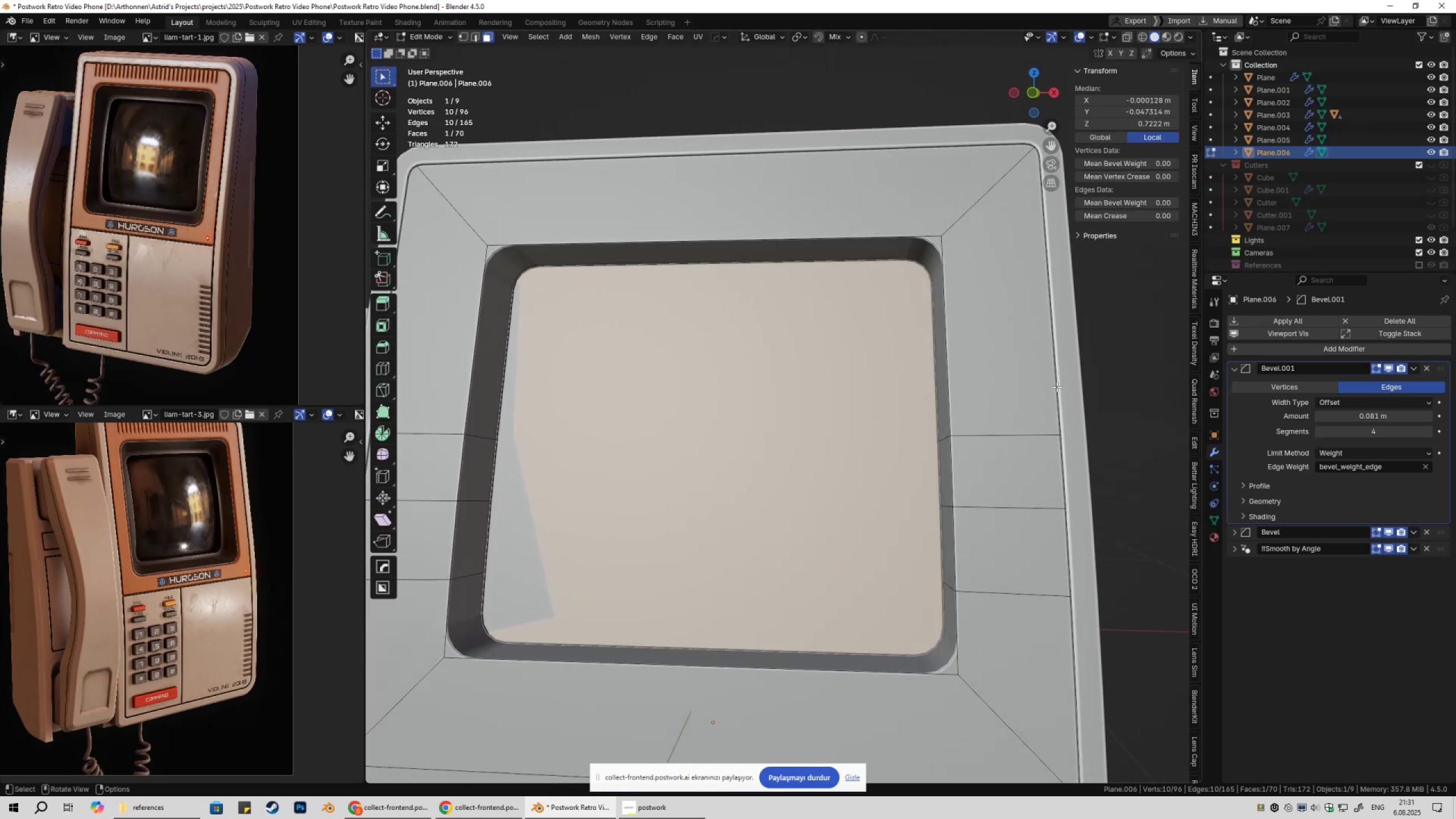 
key(Numpad1)
 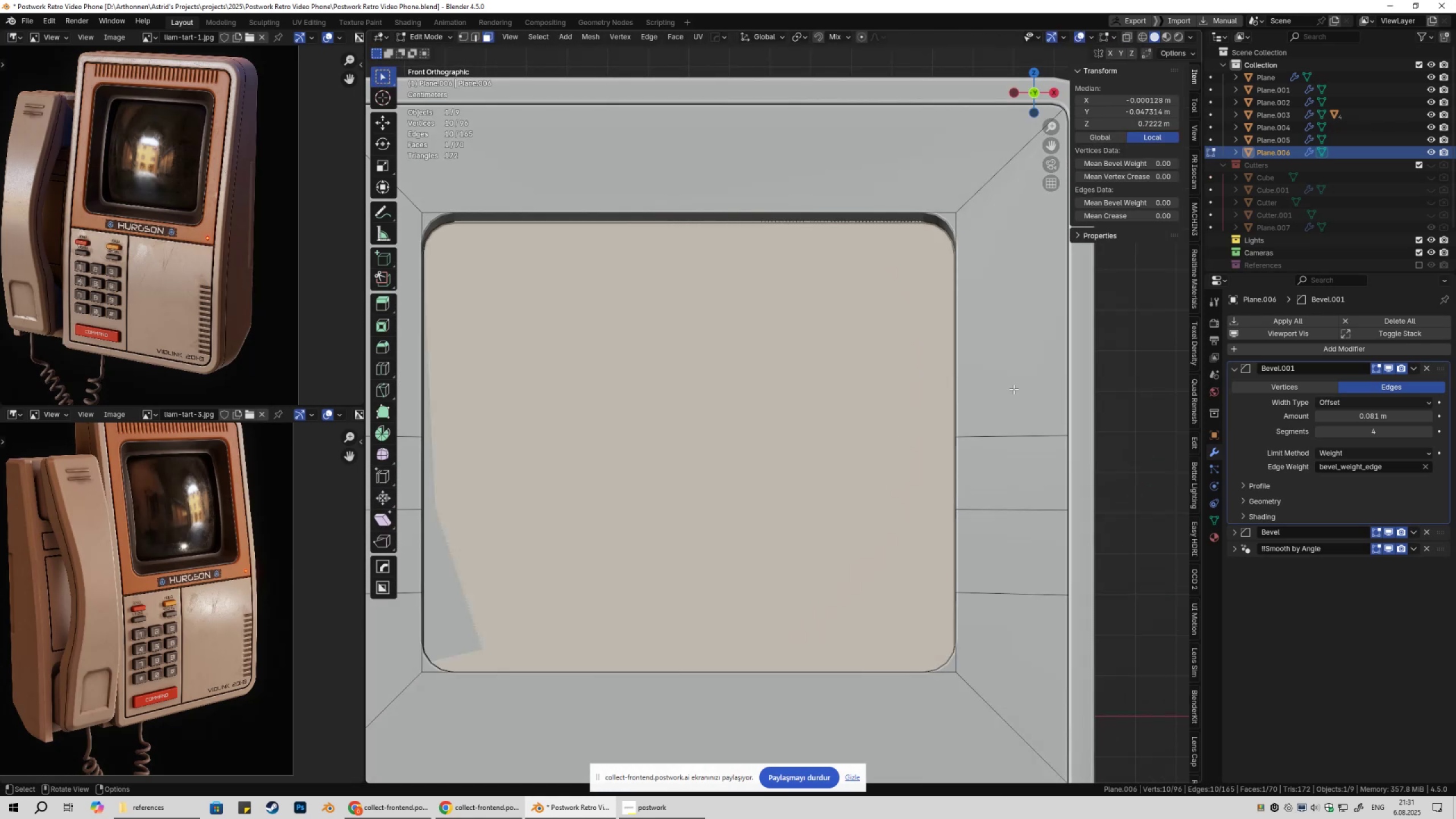 
scroll: coordinate [961, 449], scroll_direction: down, amount: 2.0
 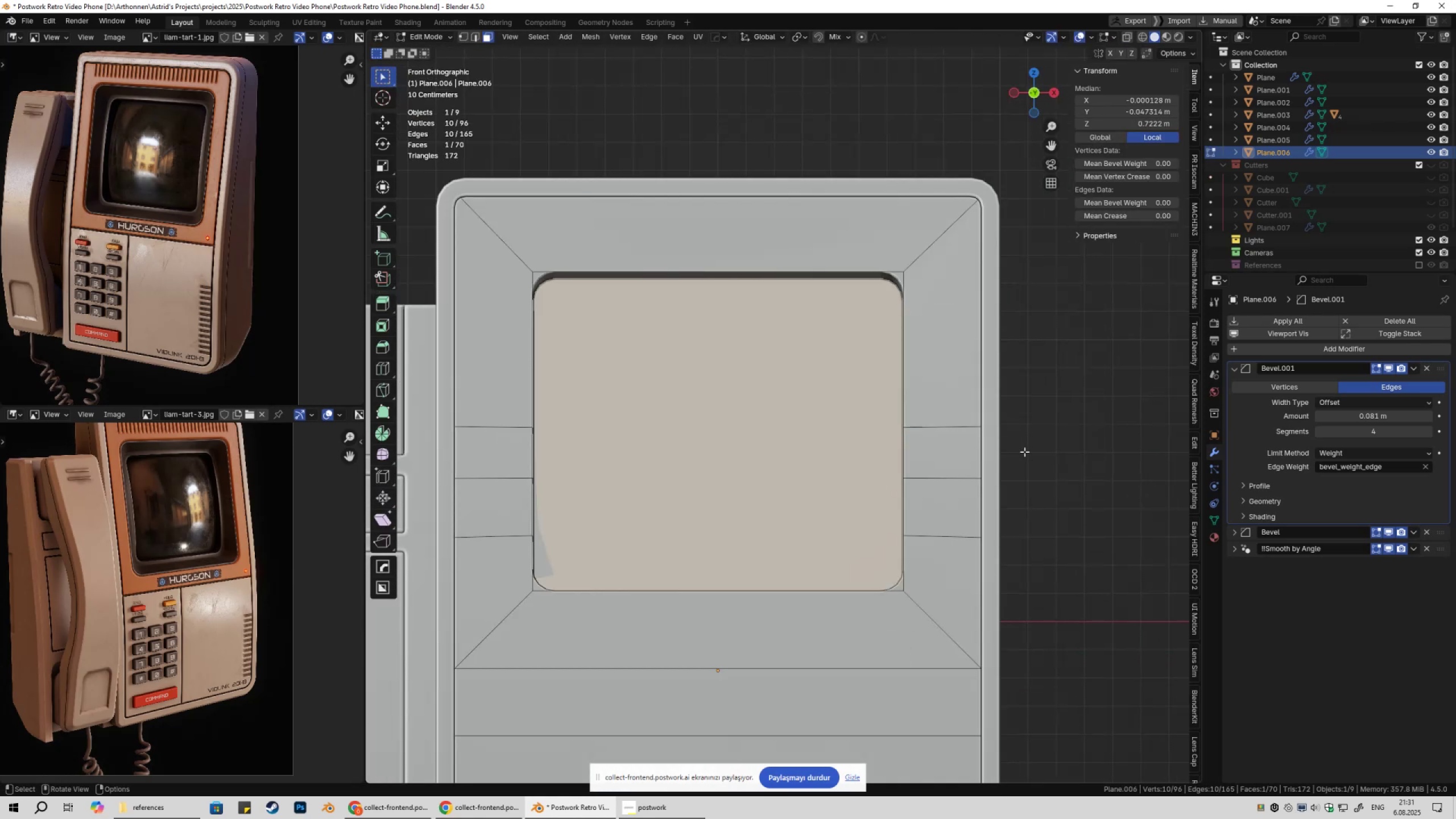 
key(S)
 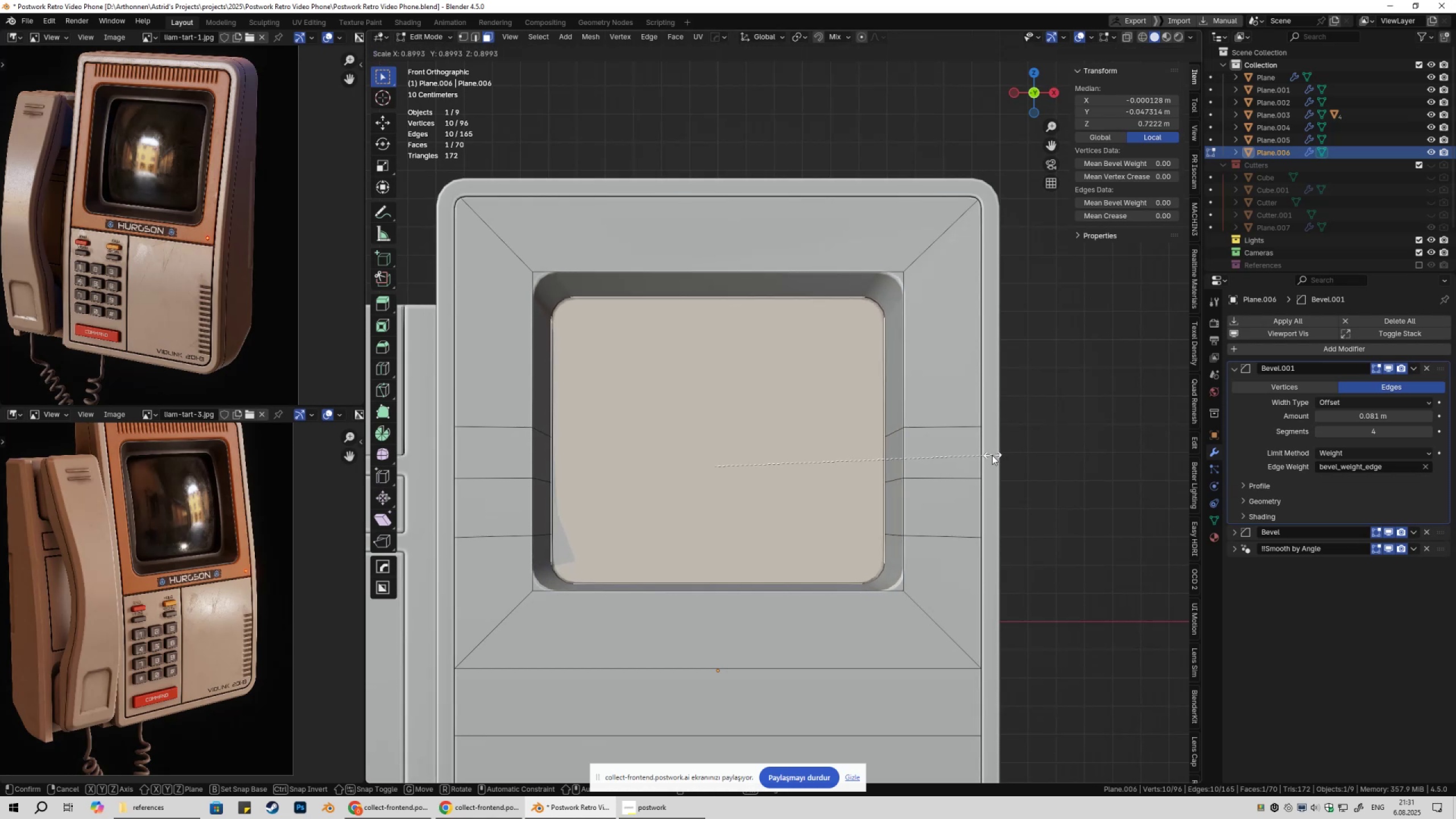 
left_click([992, 456])
 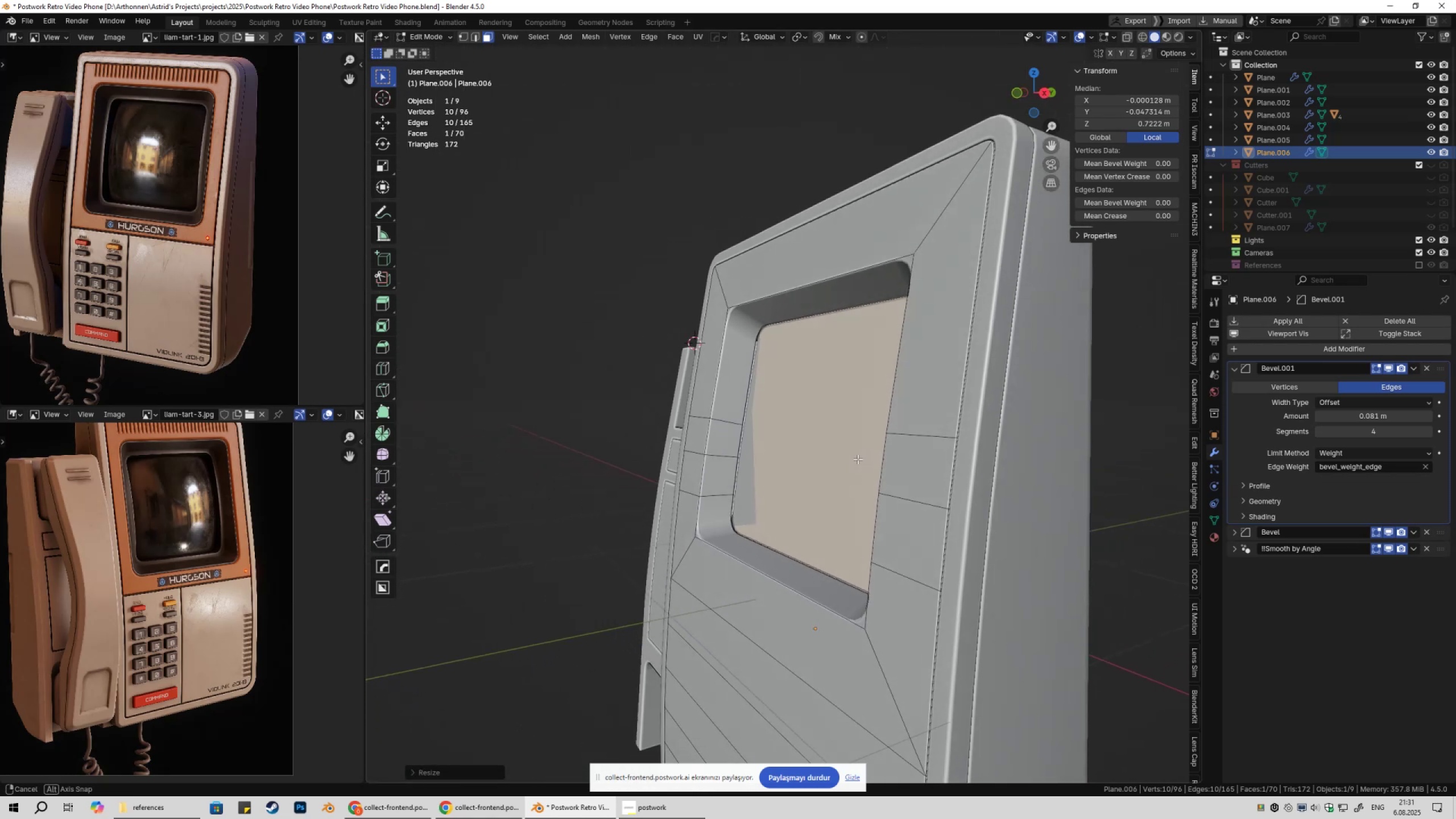 
key(Tab)
 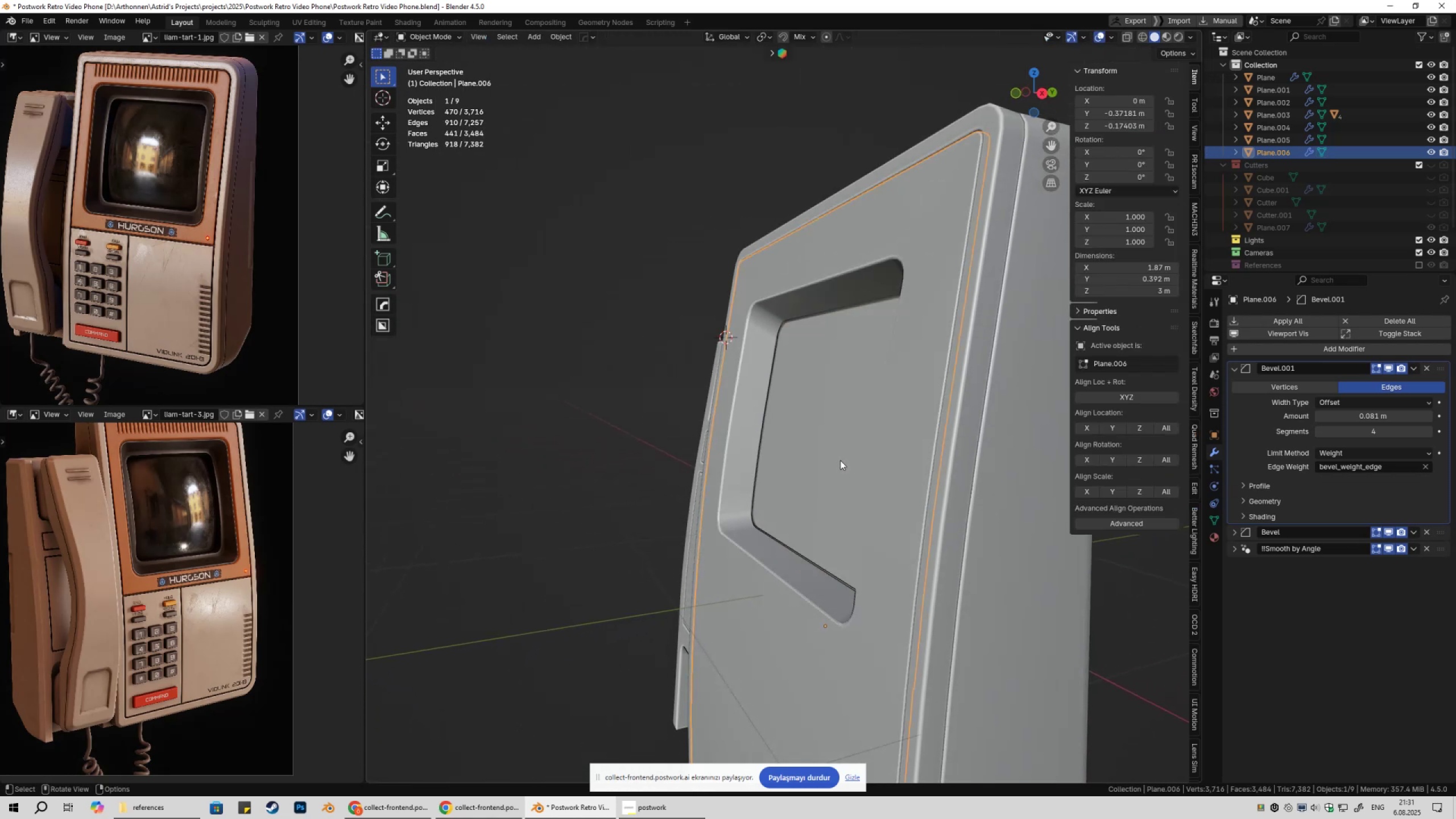 
scroll: coordinate [842, 471], scroll_direction: down, amount: 3.0
 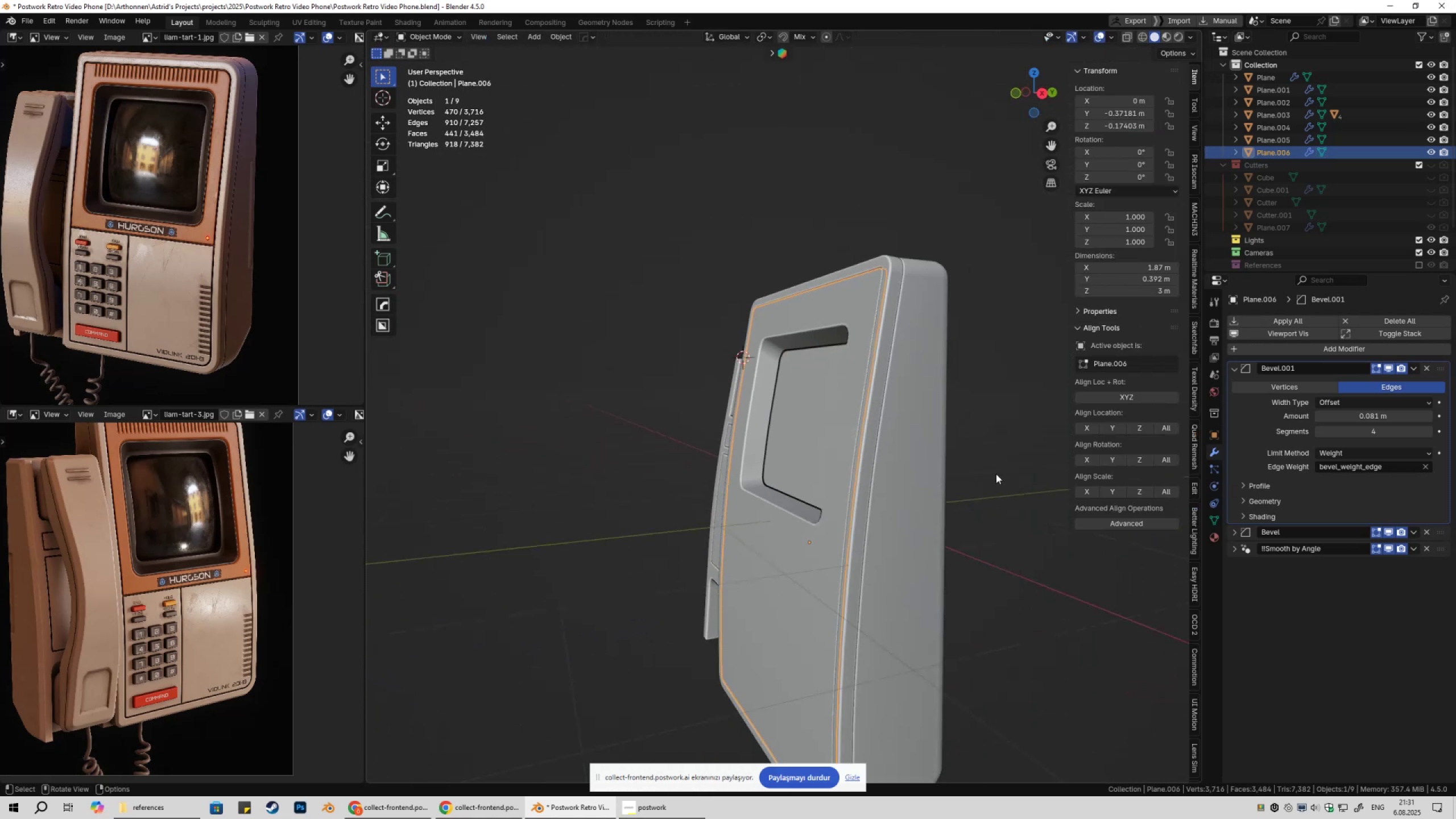 
left_click([996, 474])
 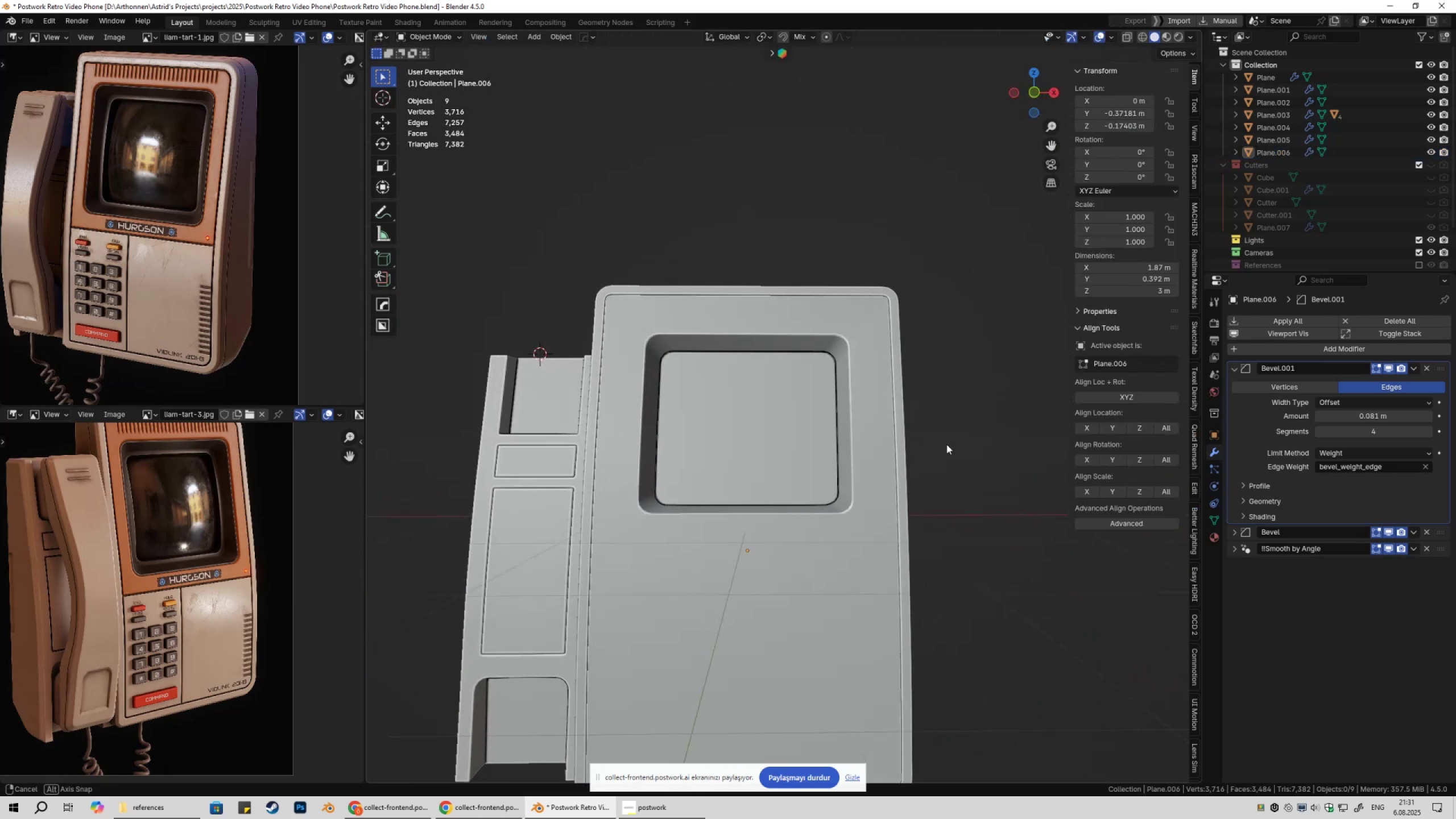 
key(Tab)
 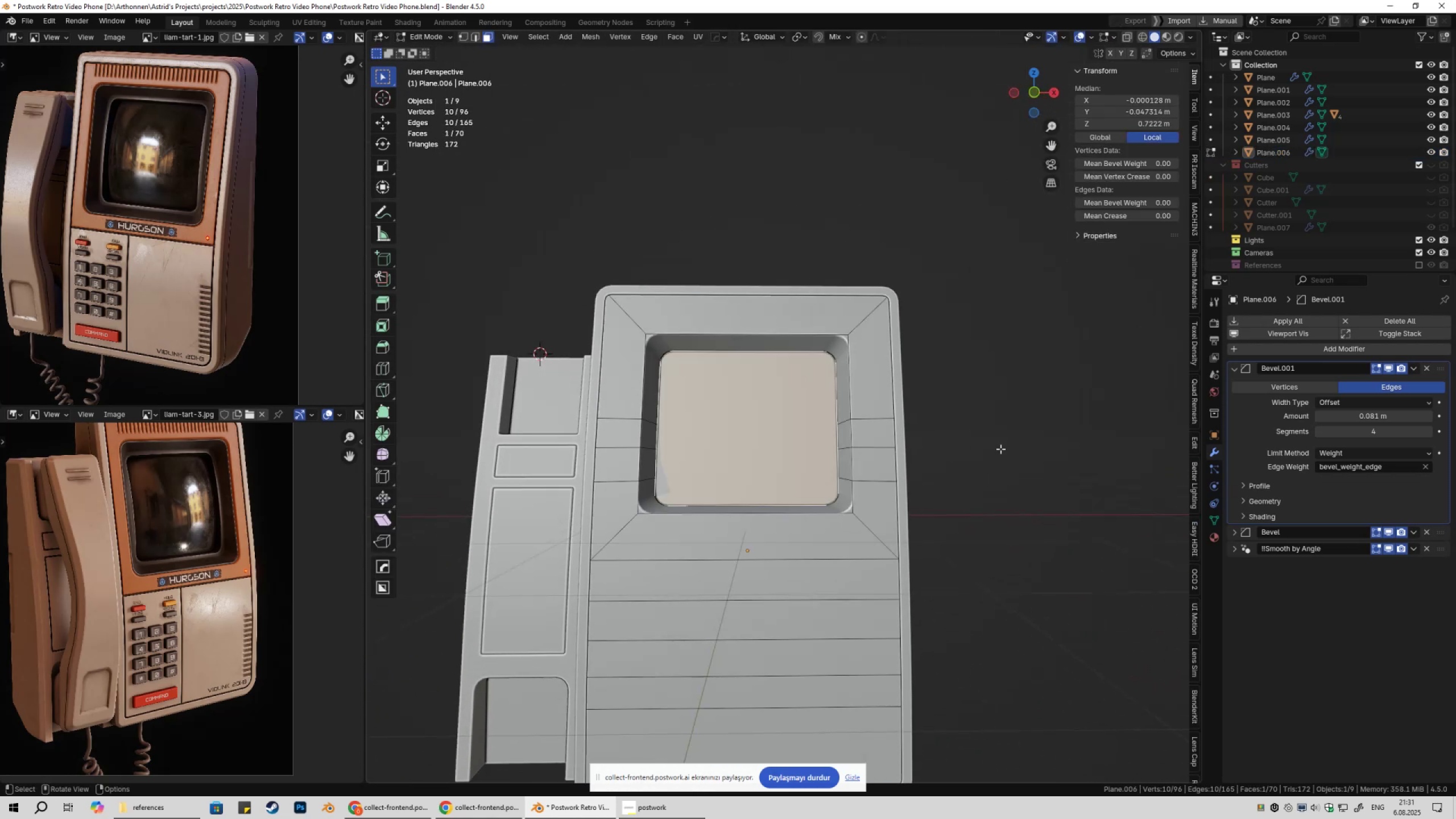 
key(S)
 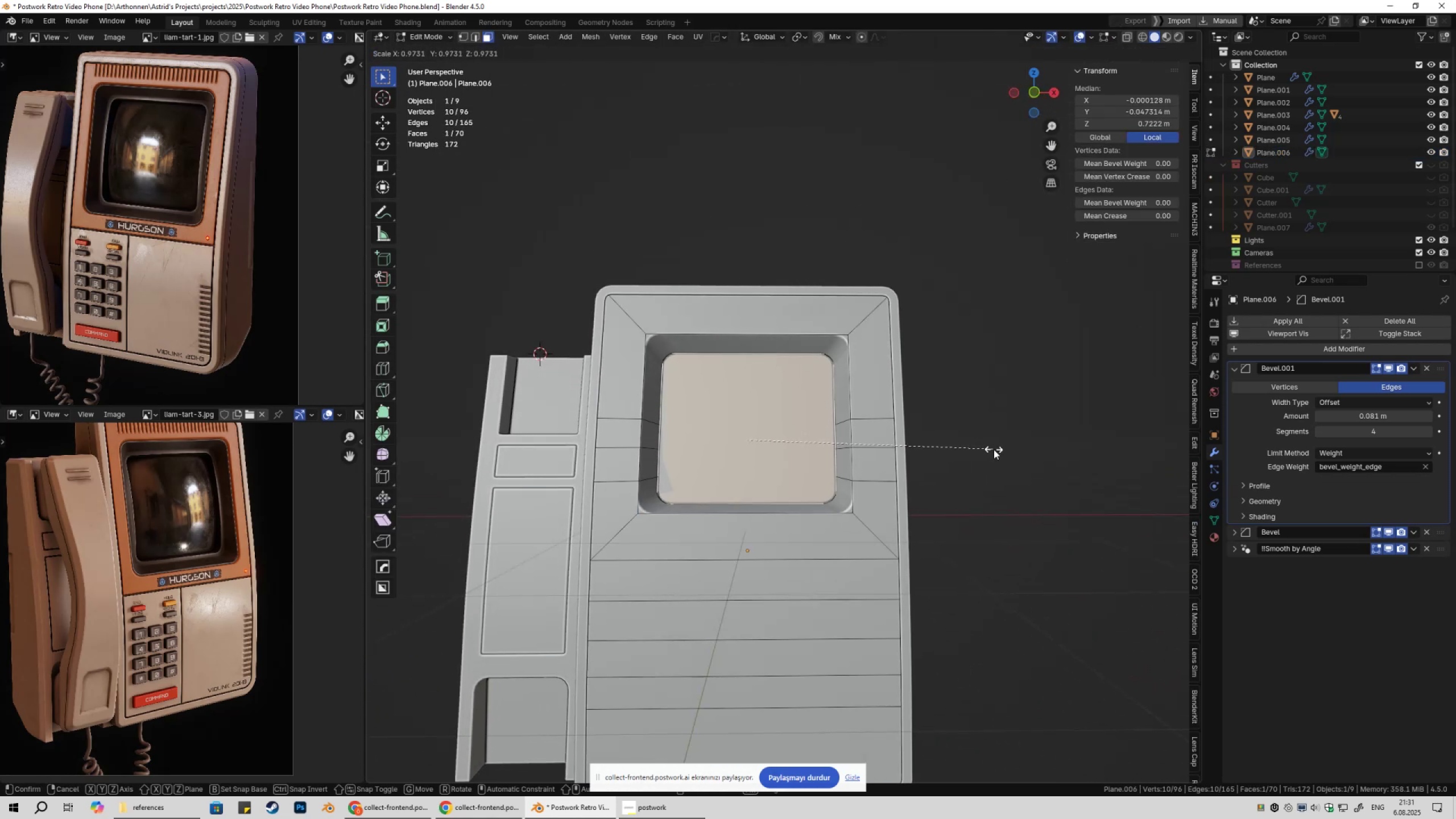 
left_click([994, 449])
 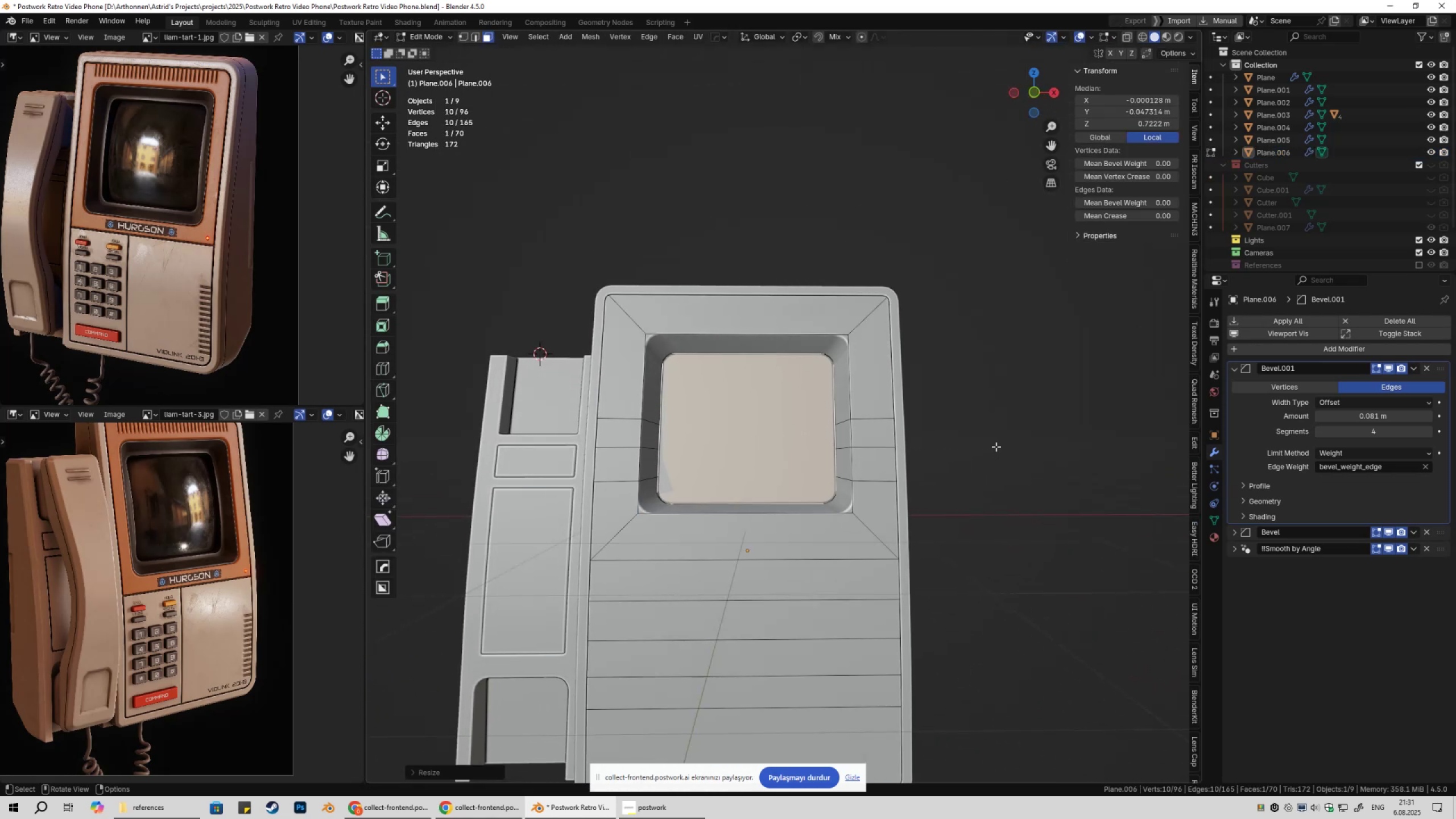 
key(Tab)
 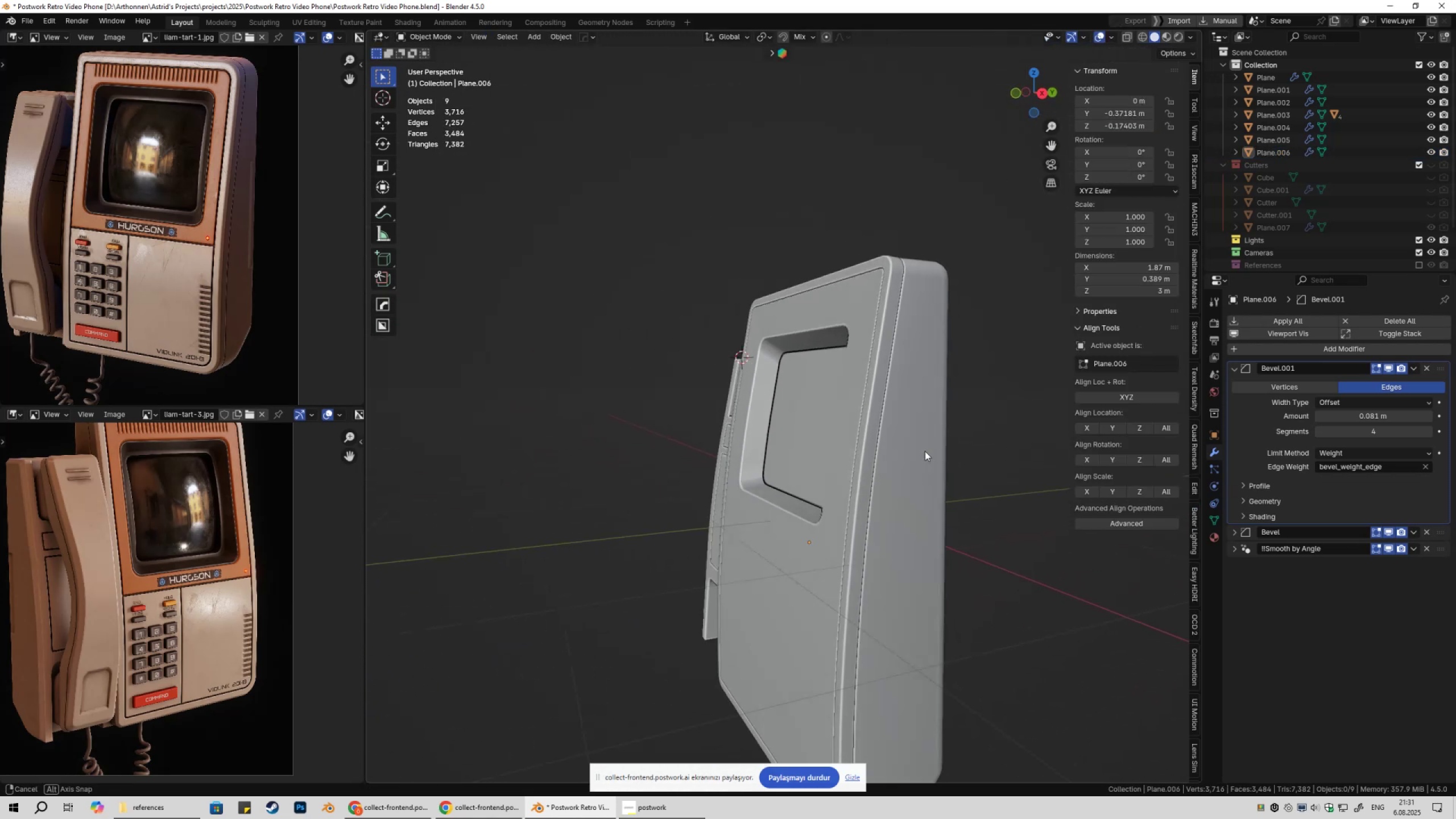 
scroll: coordinate [970, 450], scroll_direction: down, amount: 3.0
 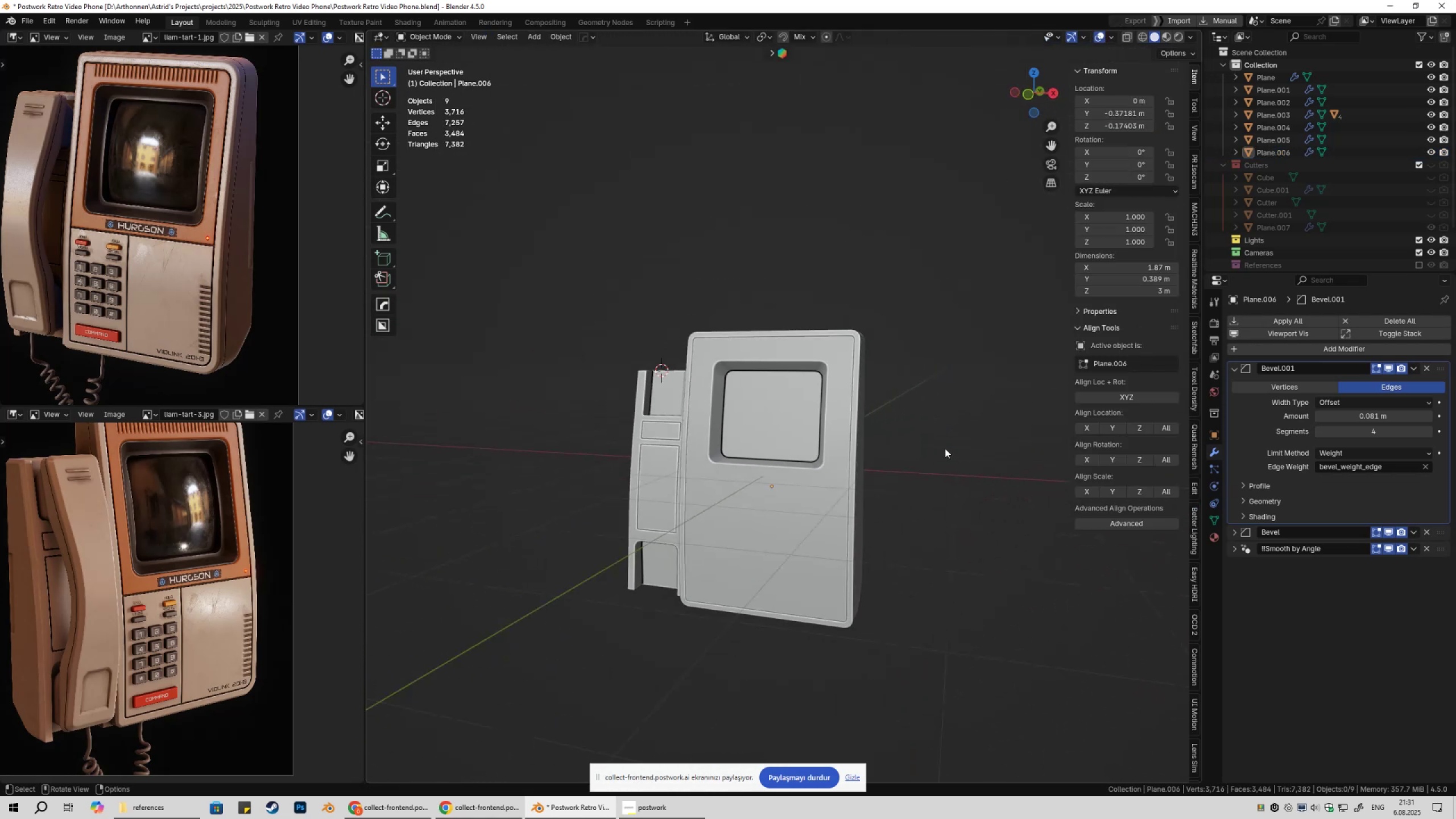 
key(Control+ControlLeft)
 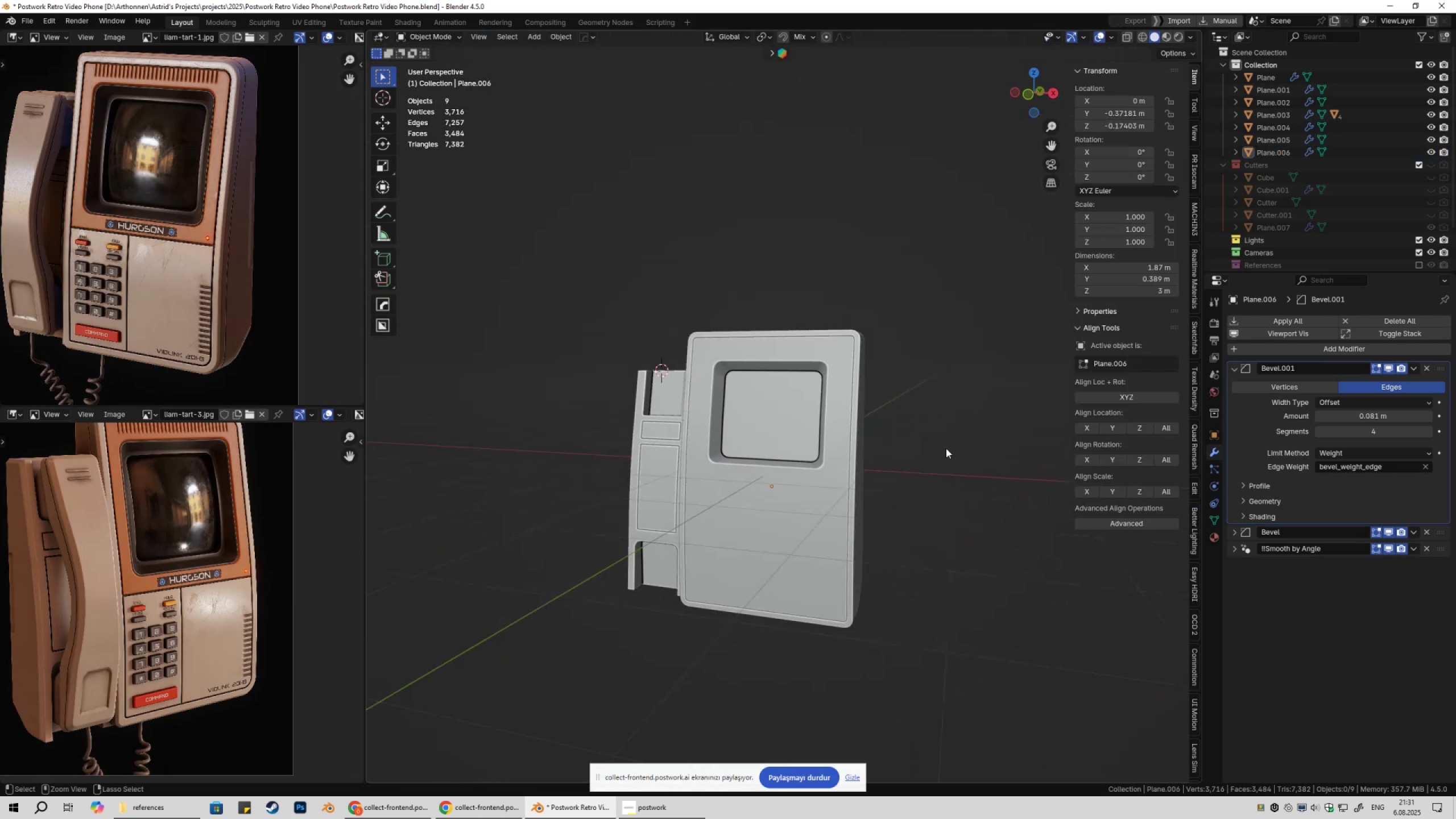 
key(Control+S)
 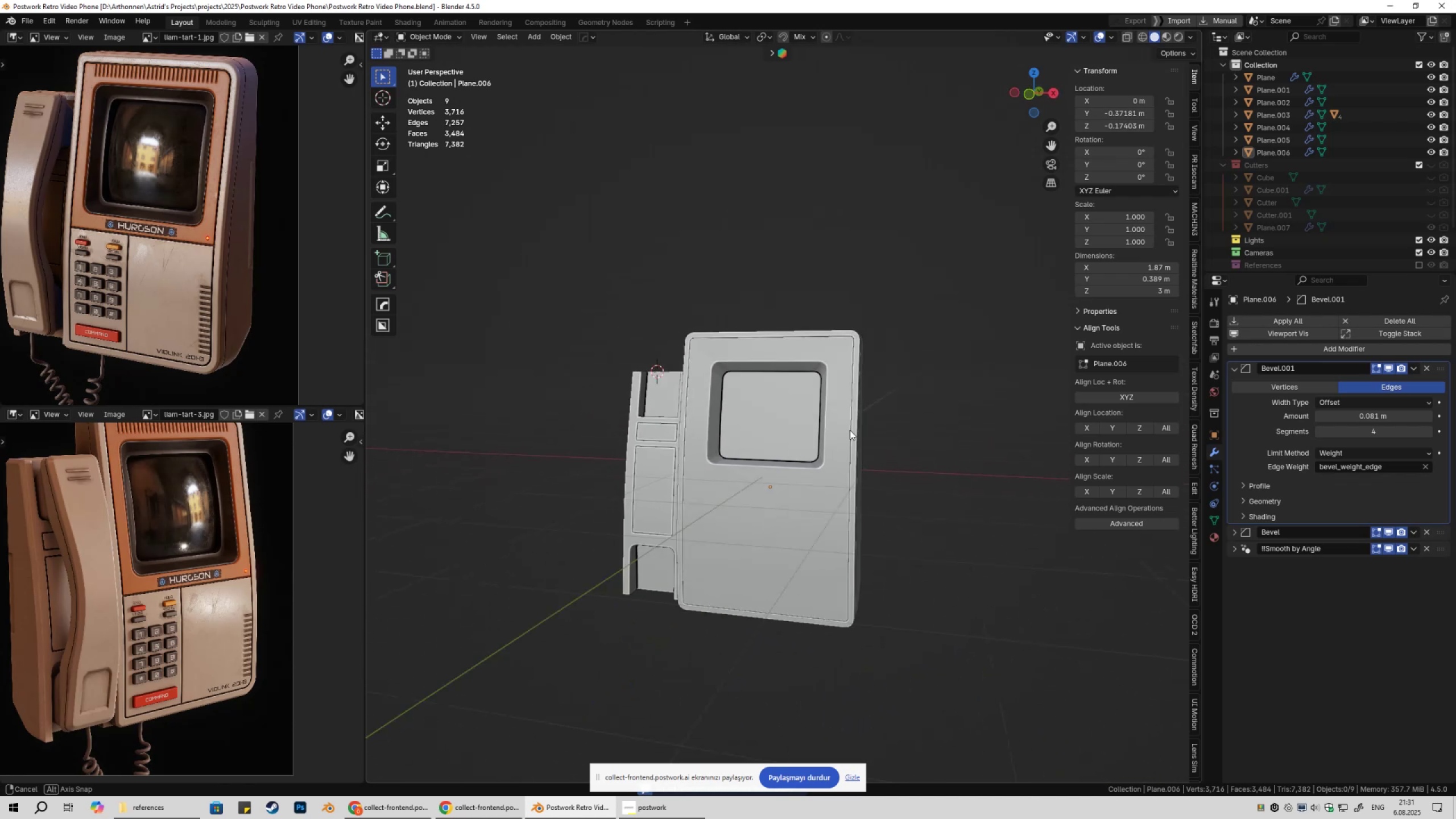 
scroll: coordinate [175, 222], scroll_direction: up, amount: 2.0
 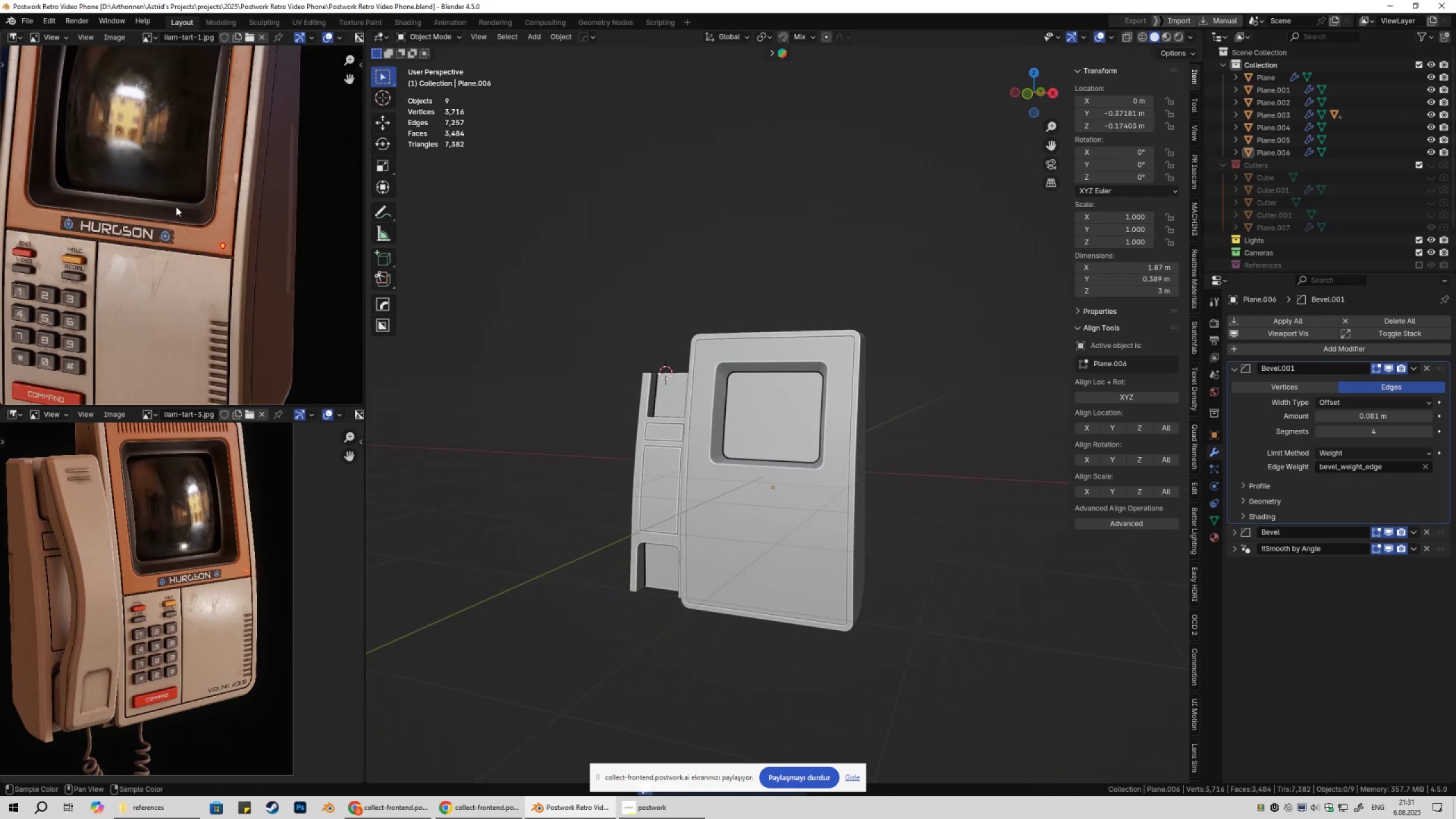 
hold_key(key=ShiftLeft, duration=0.41)
 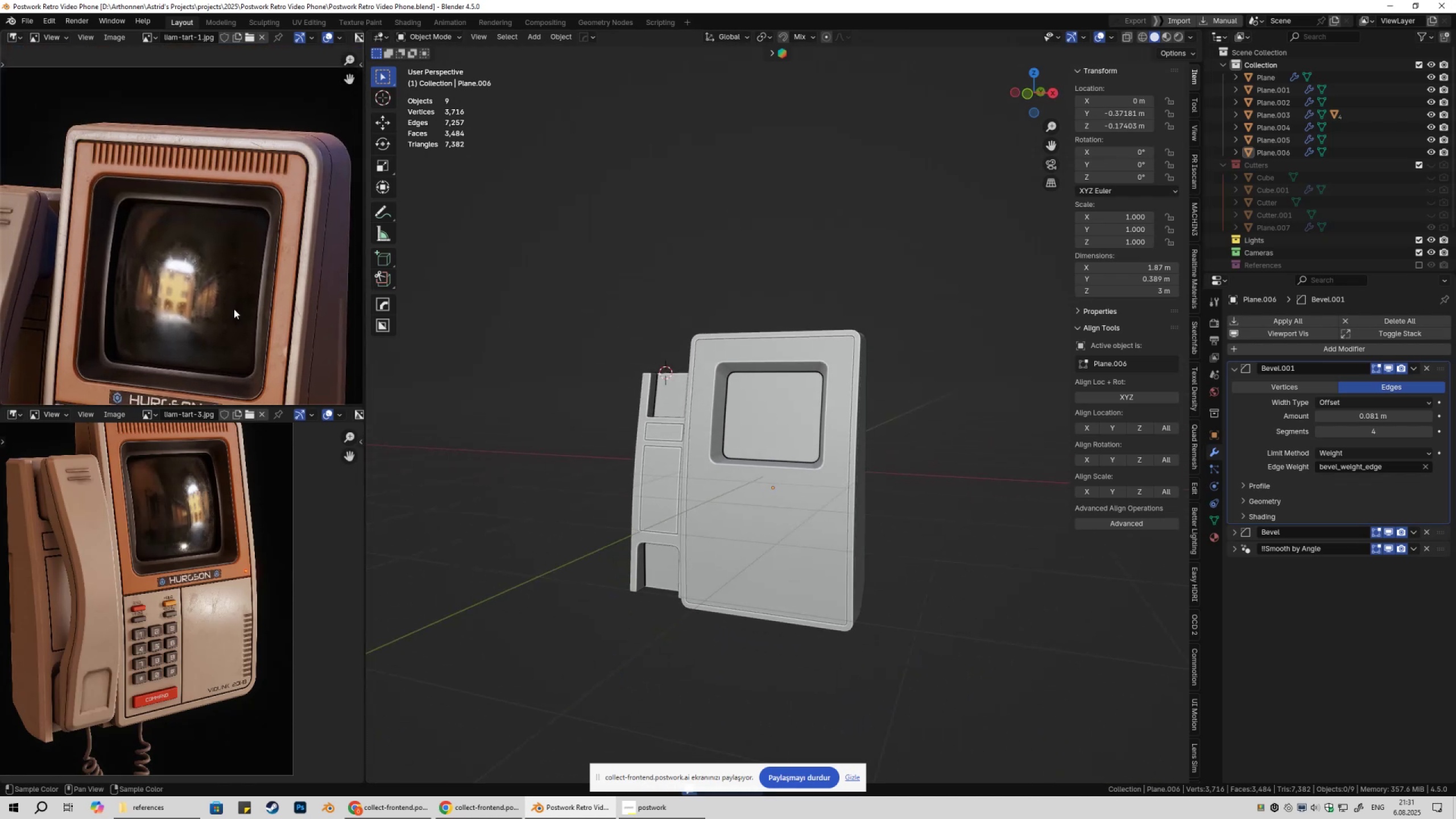 
scroll: coordinate [234, 308], scroll_direction: up, amount: 1.0
 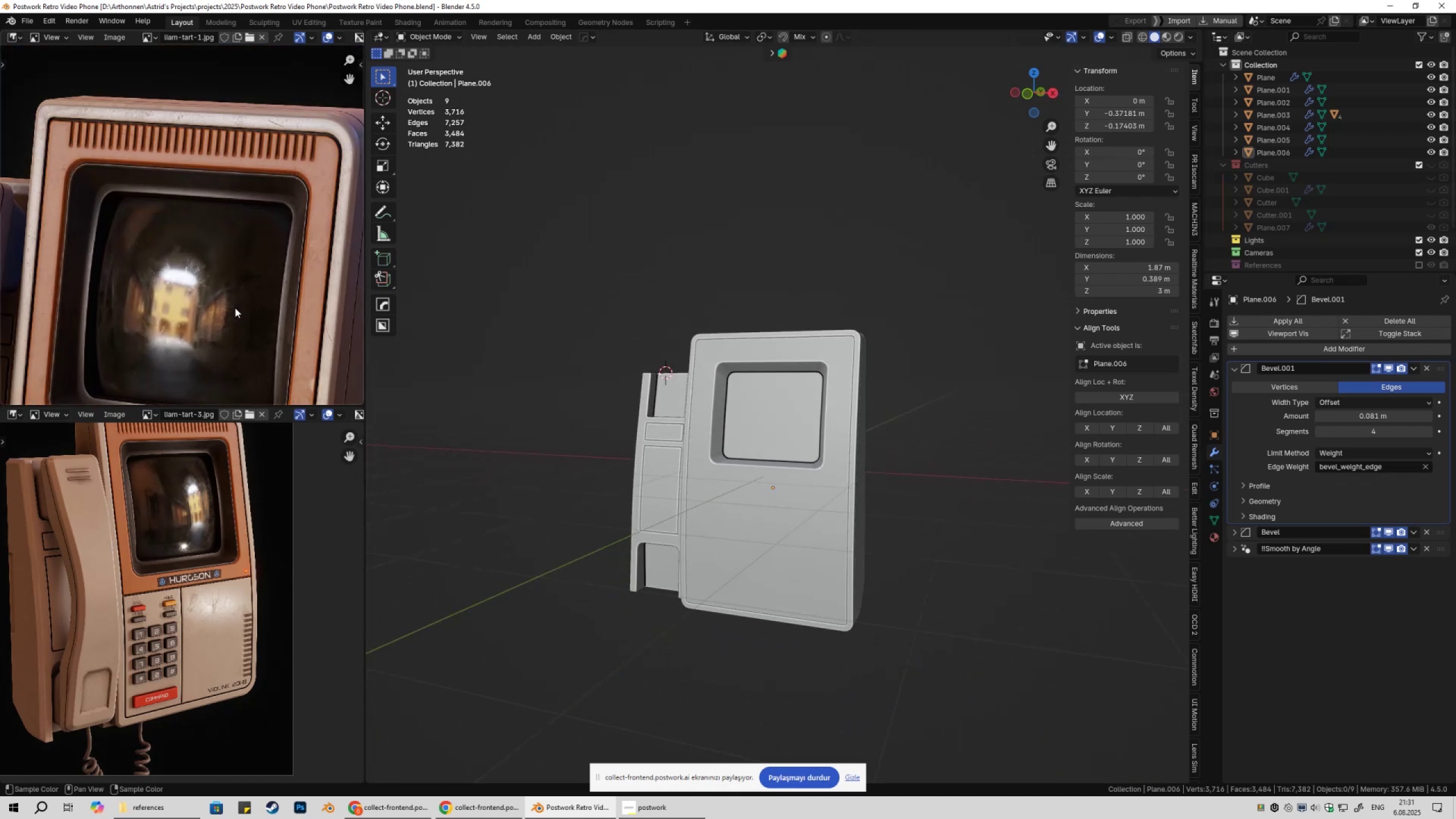 
hold_key(key=ShiftLeft, duration=0.59)
 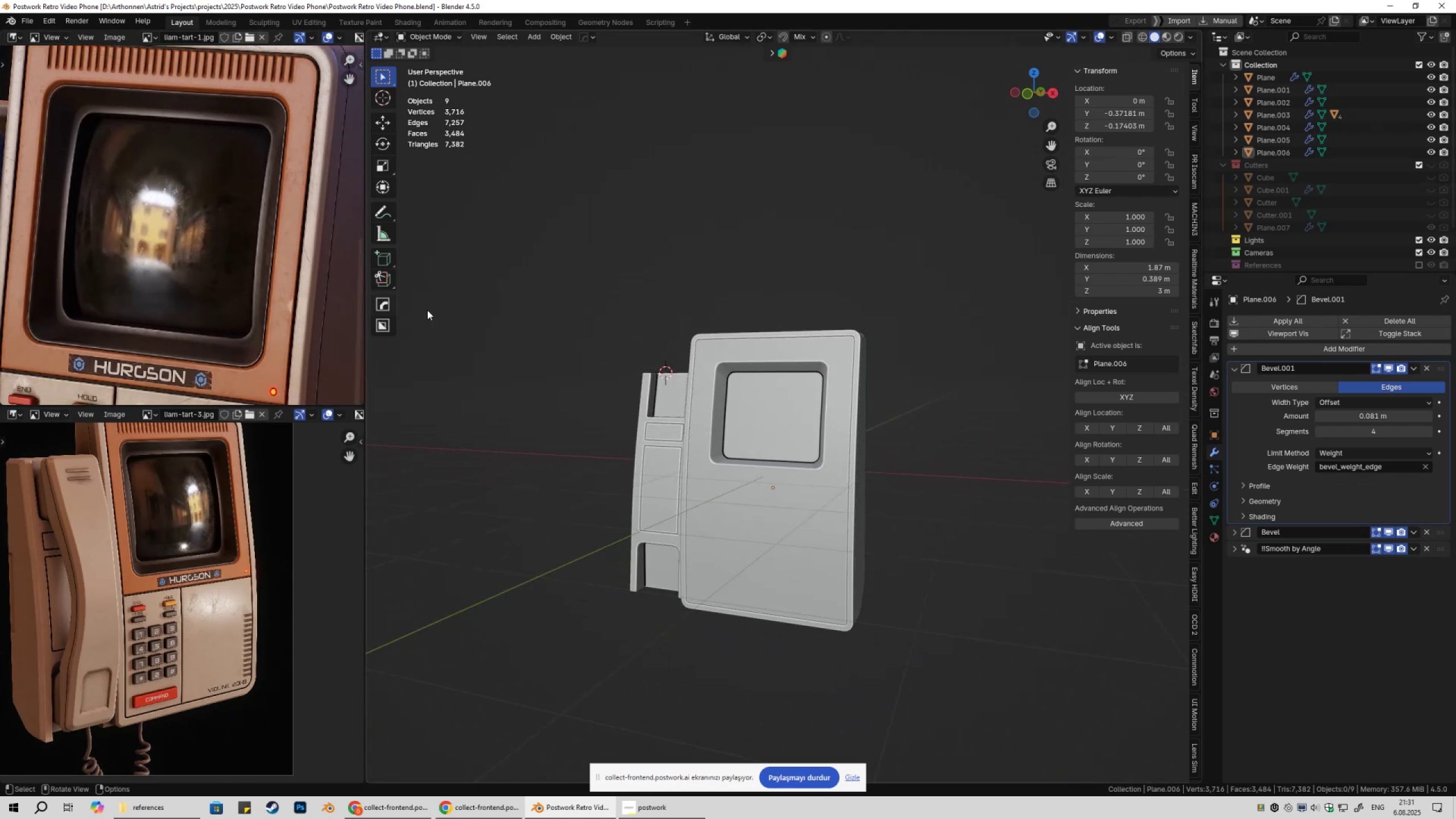 
scroll: coordinate [748, 404], scroll_direction: up, amount: 5.0
 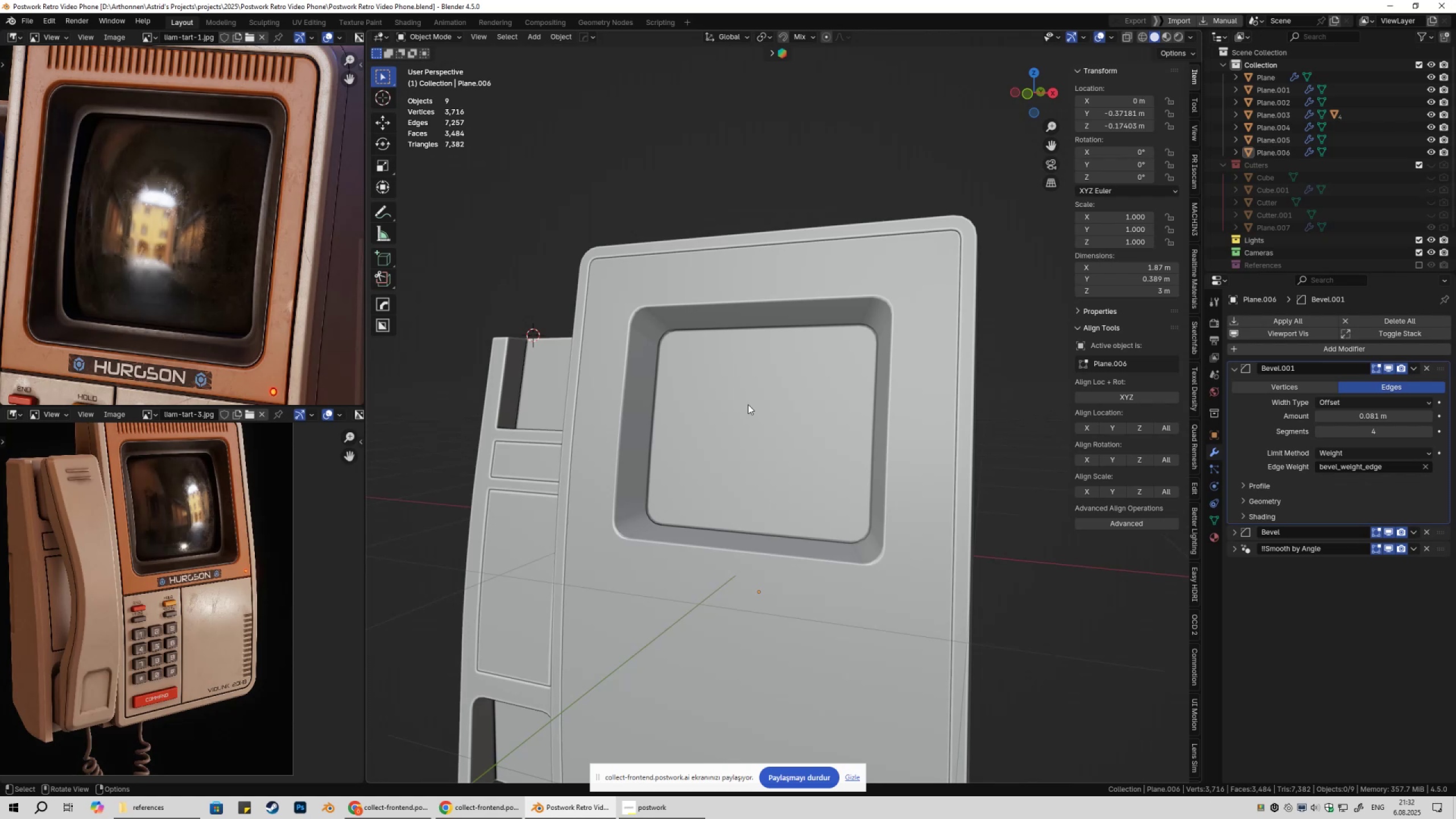 
wait(14.76)
 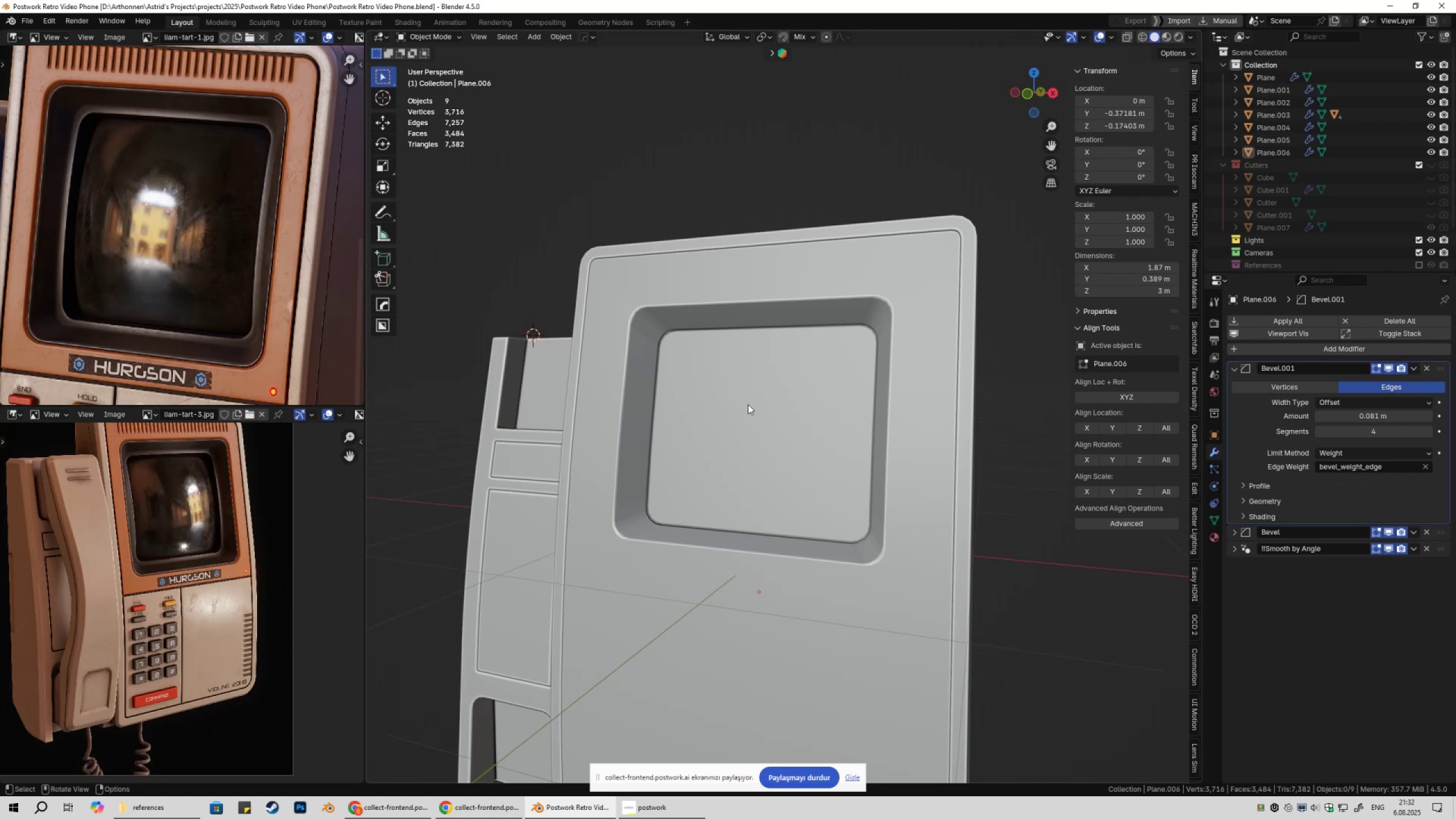 
key(Tab)
 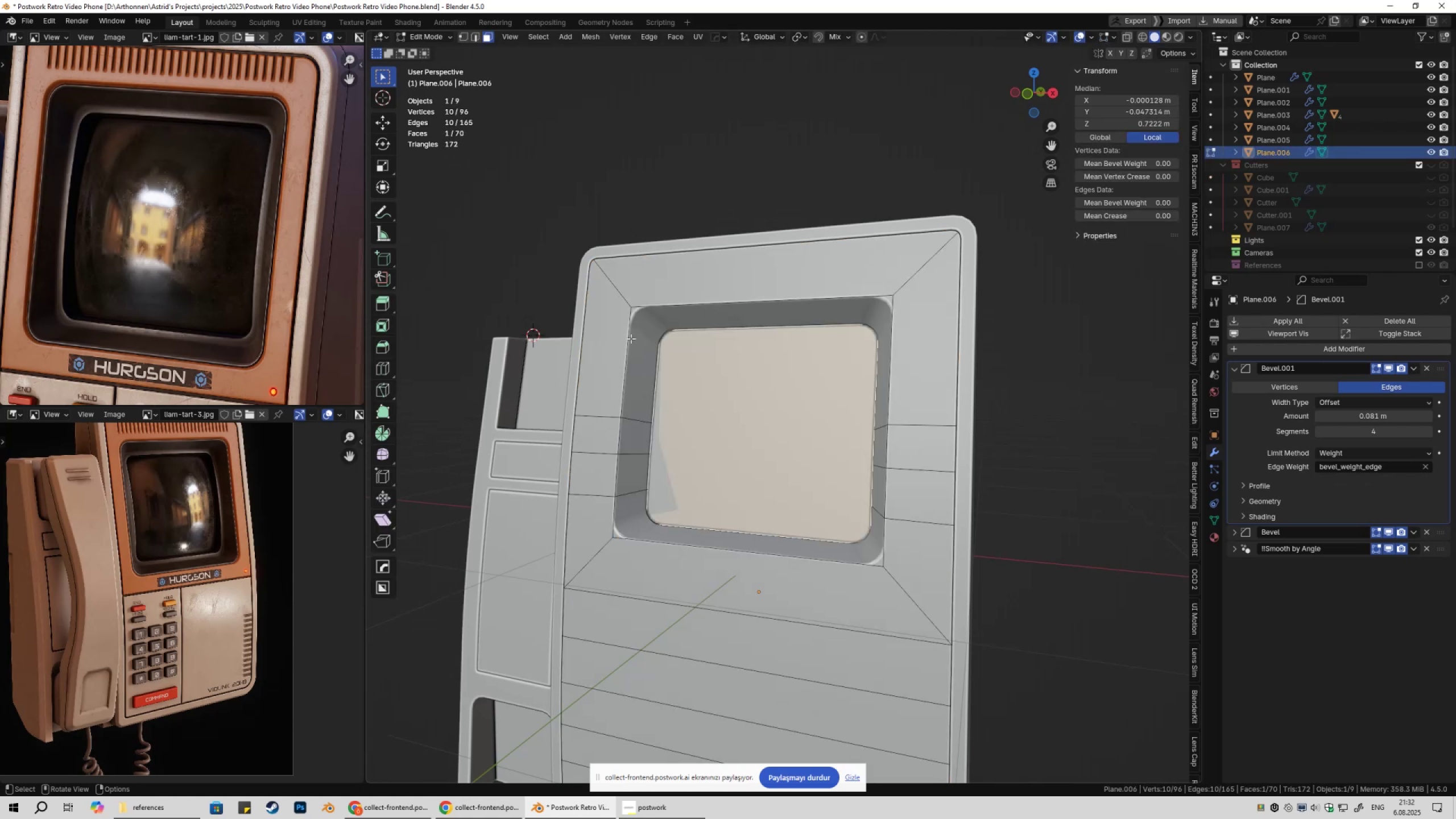 
key(2)
 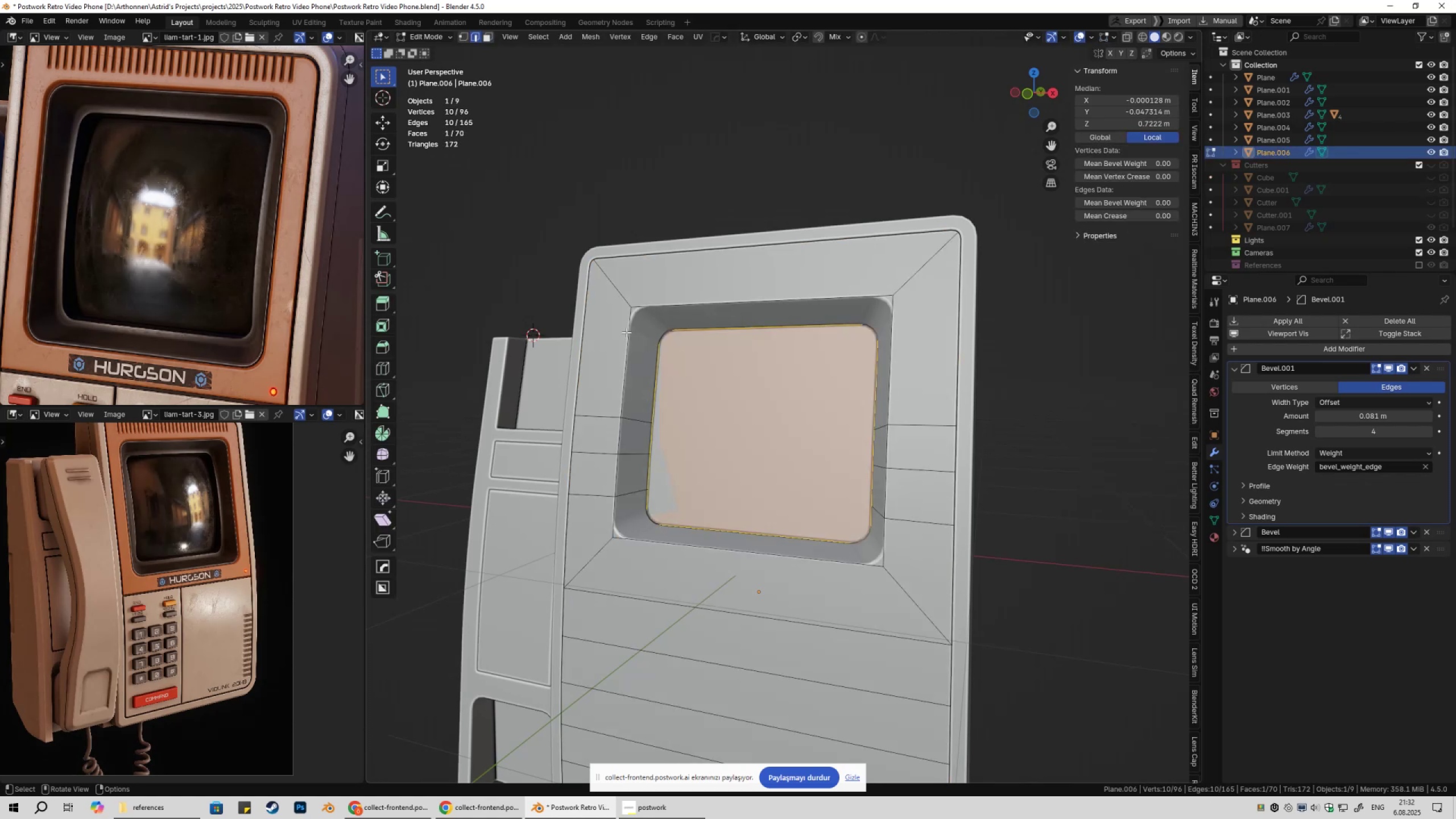 
left_click([626, 332])
 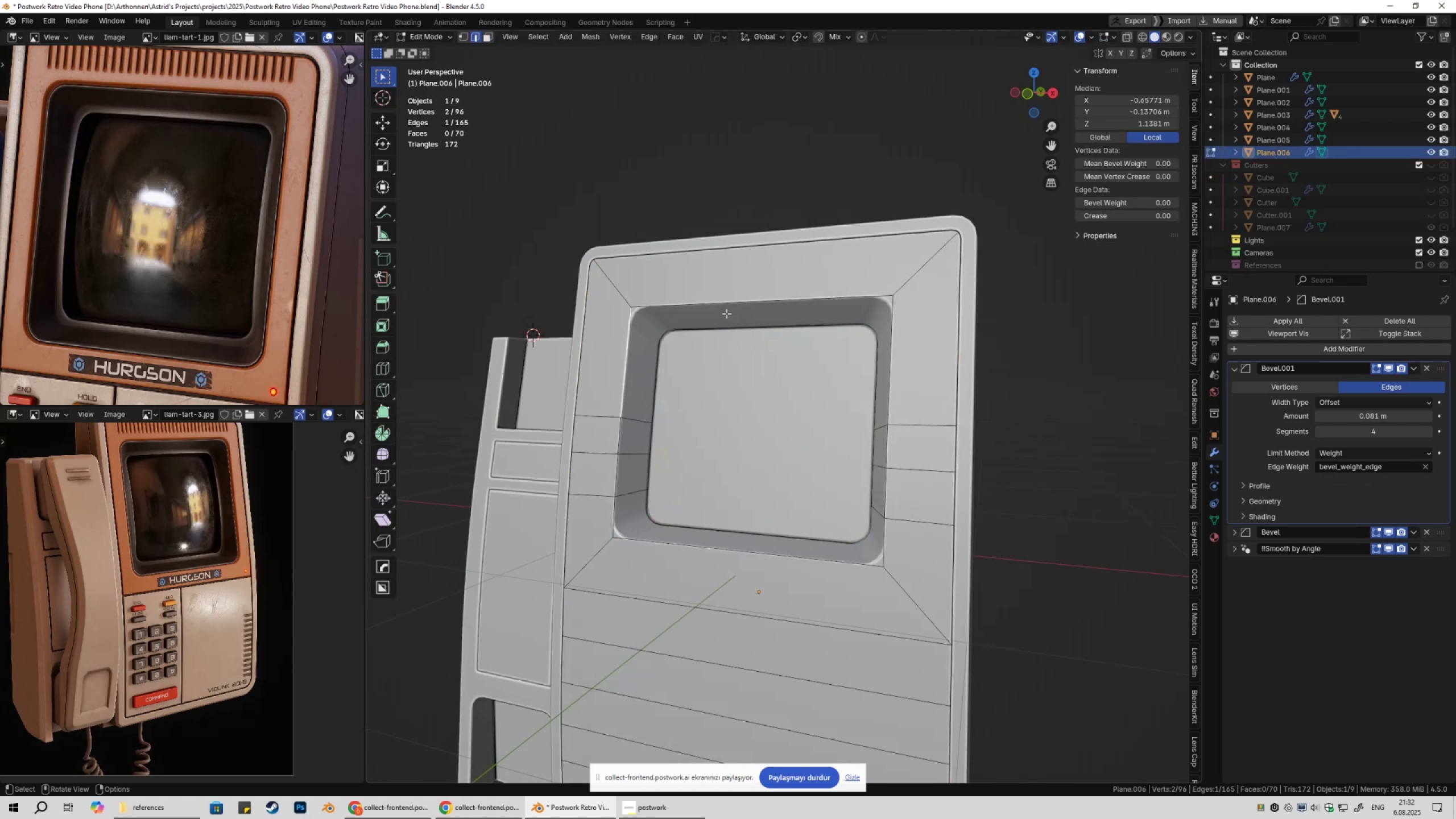 
hold_key(key=ShiftLeft, duration=1.5)
left_click([785, 301])
 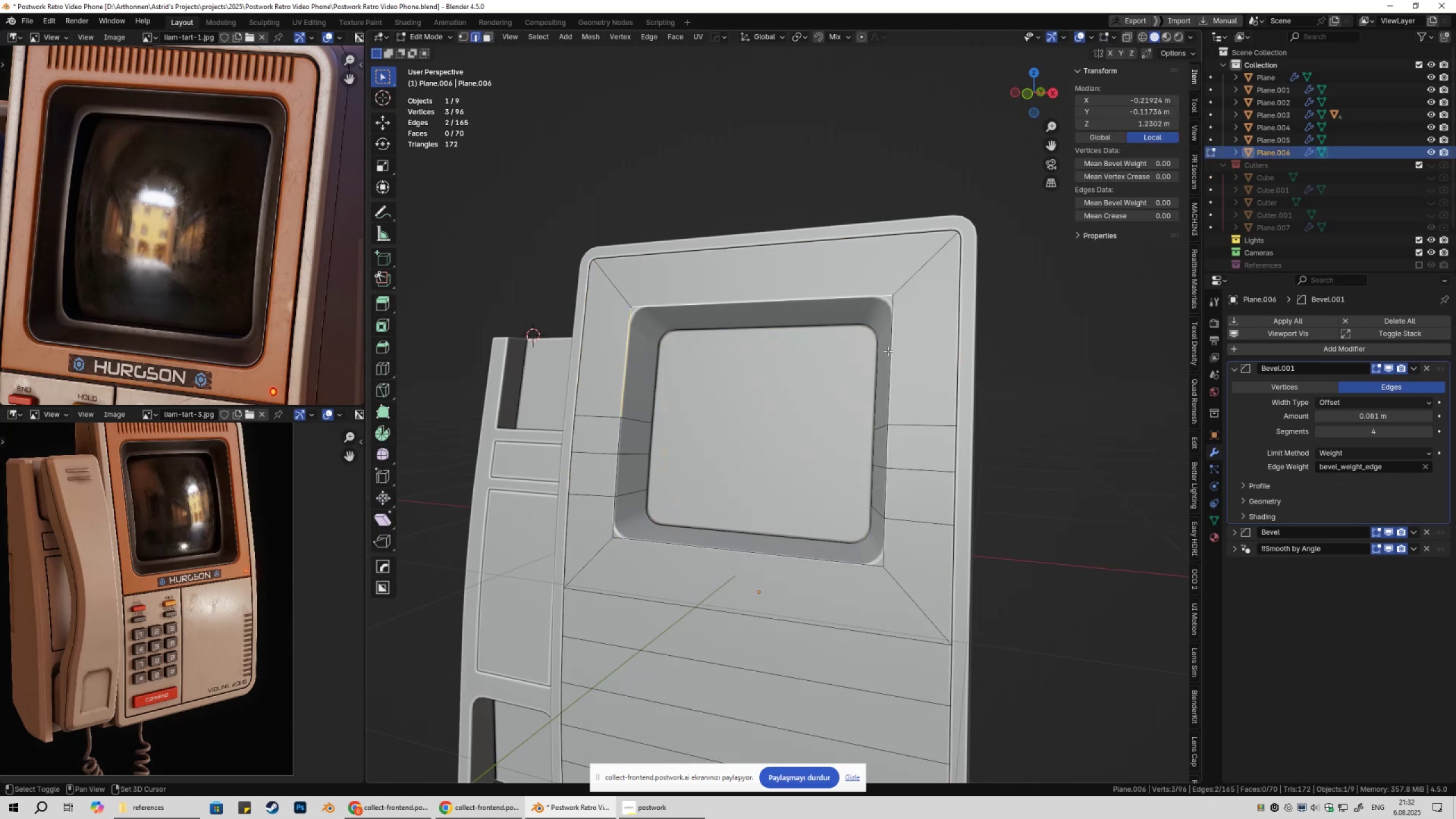 
double_click([888, 351])
 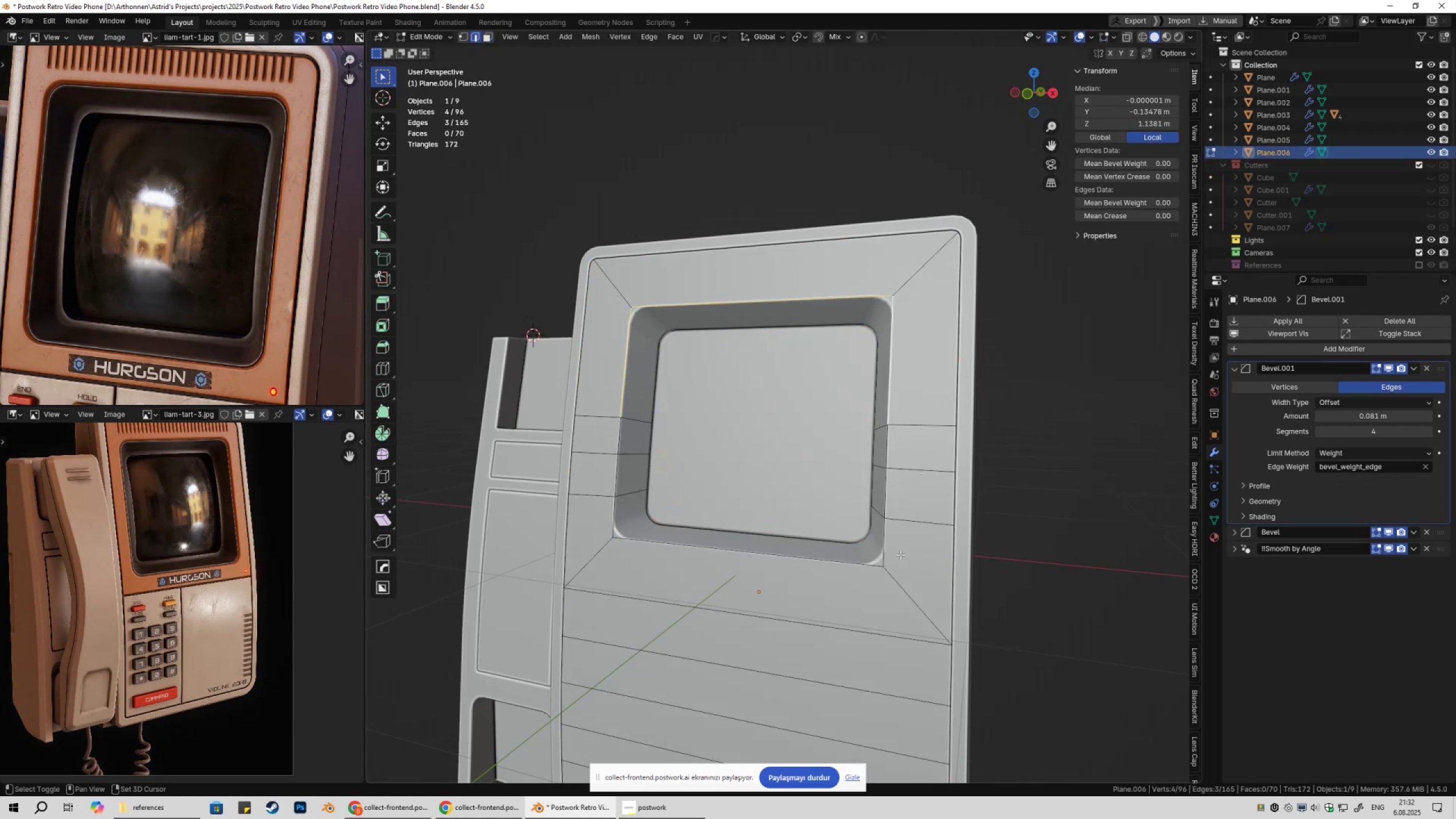 
left_click([894, 552])
 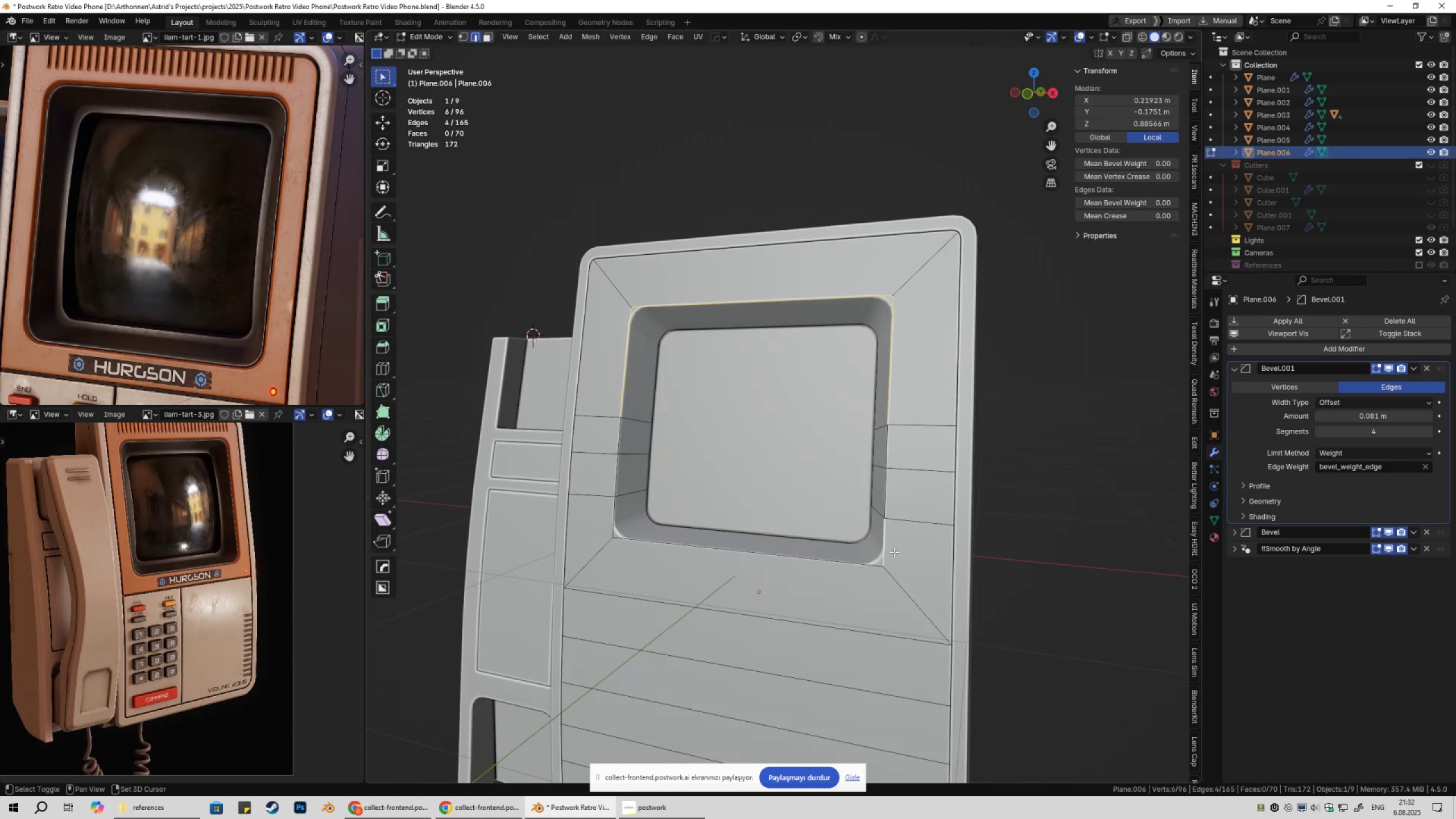 
hold_key(key=ShiftLeft, duration=1.51)
double_click([891, 497])
 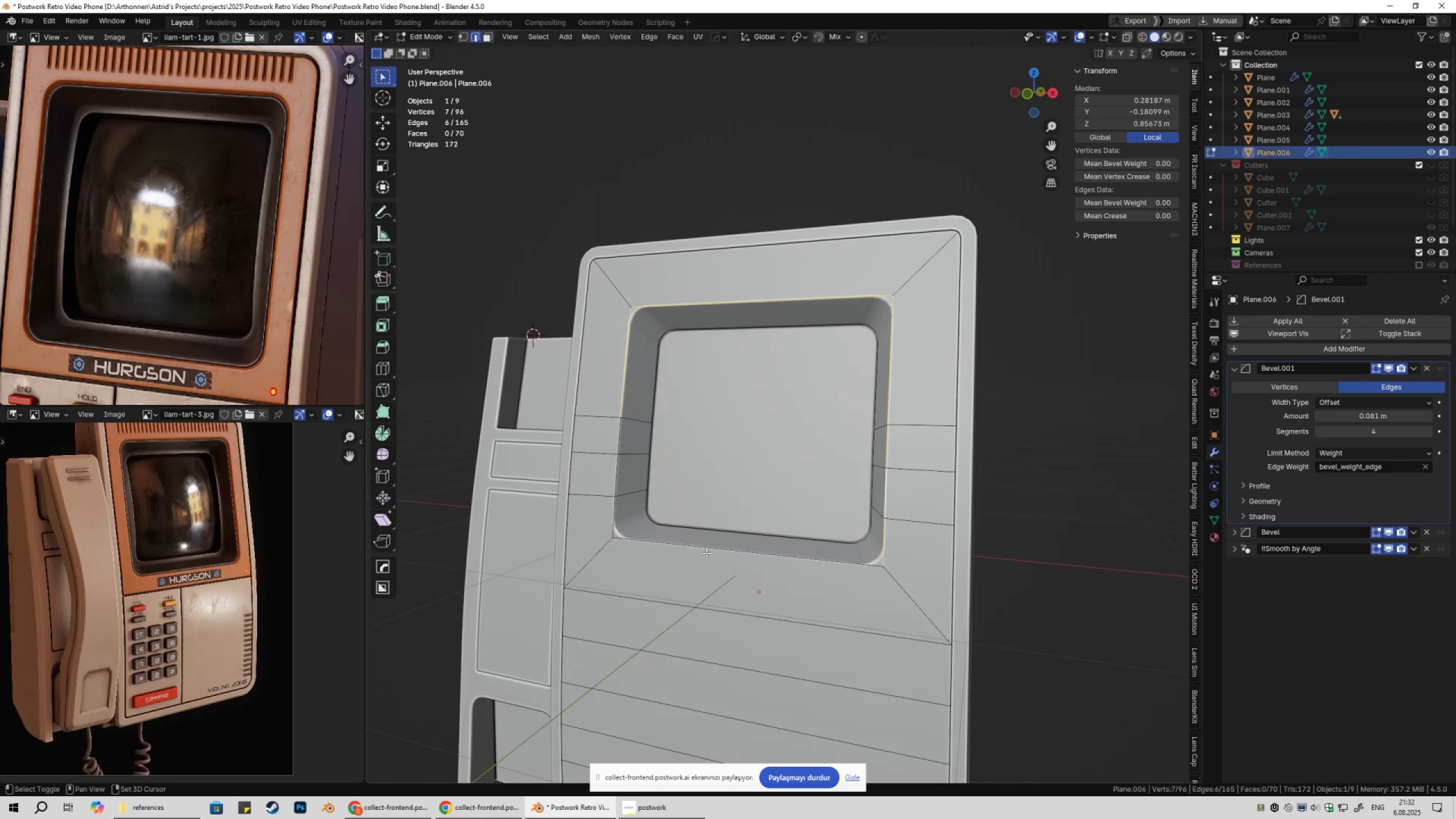 
hold_key(key=ShiftLeft, duration=1.35)
left_click([706, 553])
 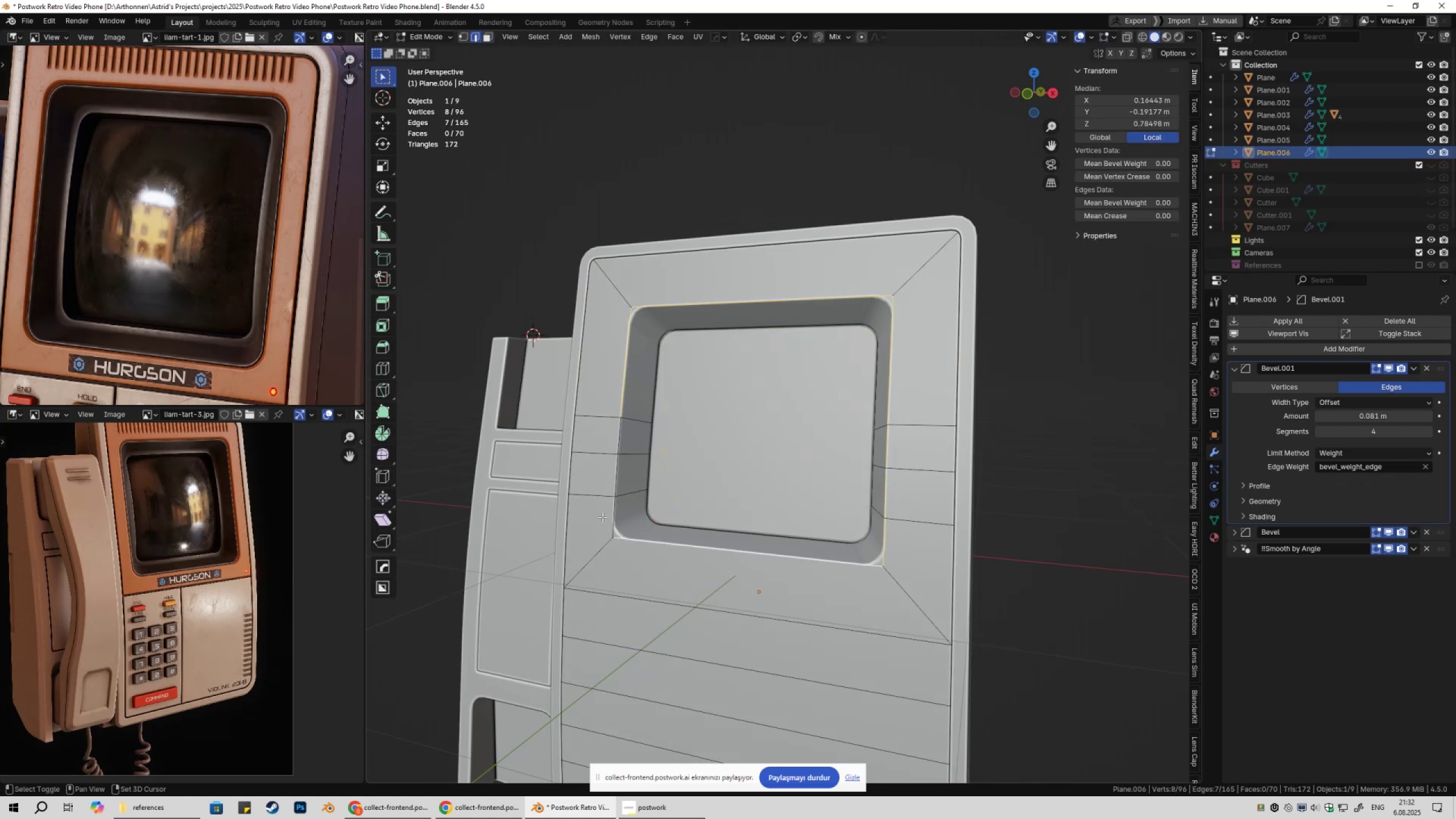 
double_click([602, 517])
 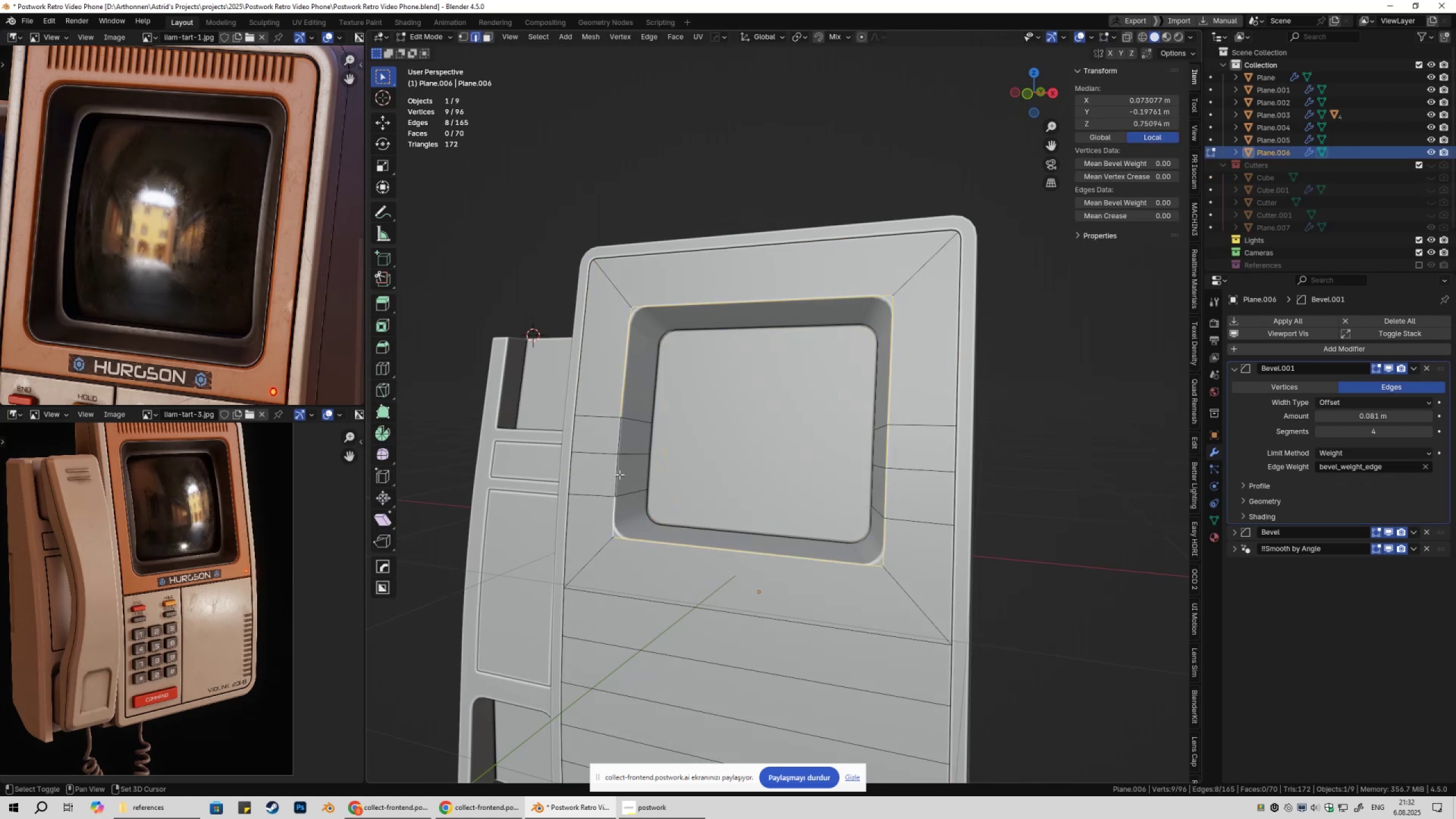 
triple_click([619, 474])
 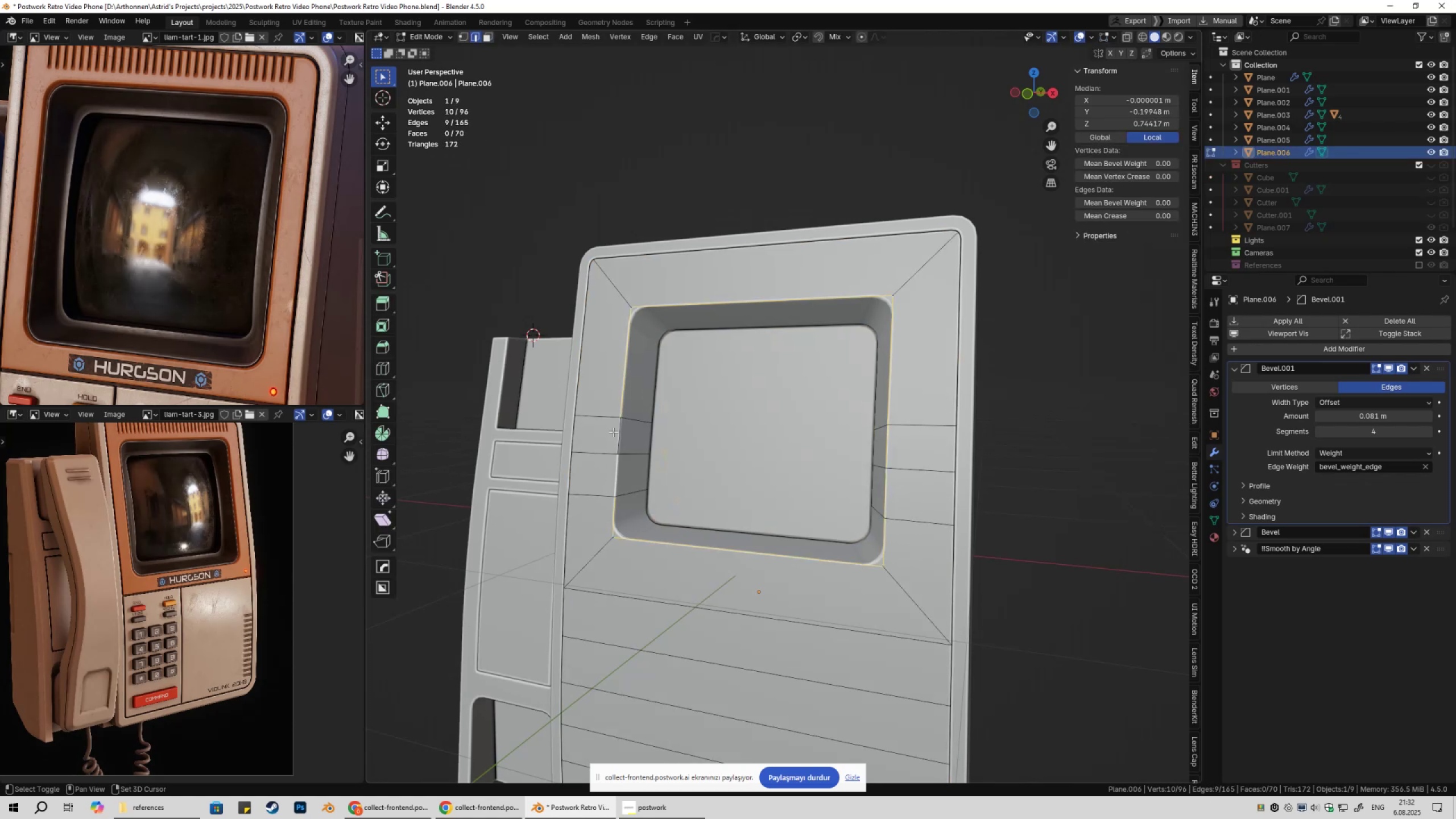 
triple_click([613, 432])
 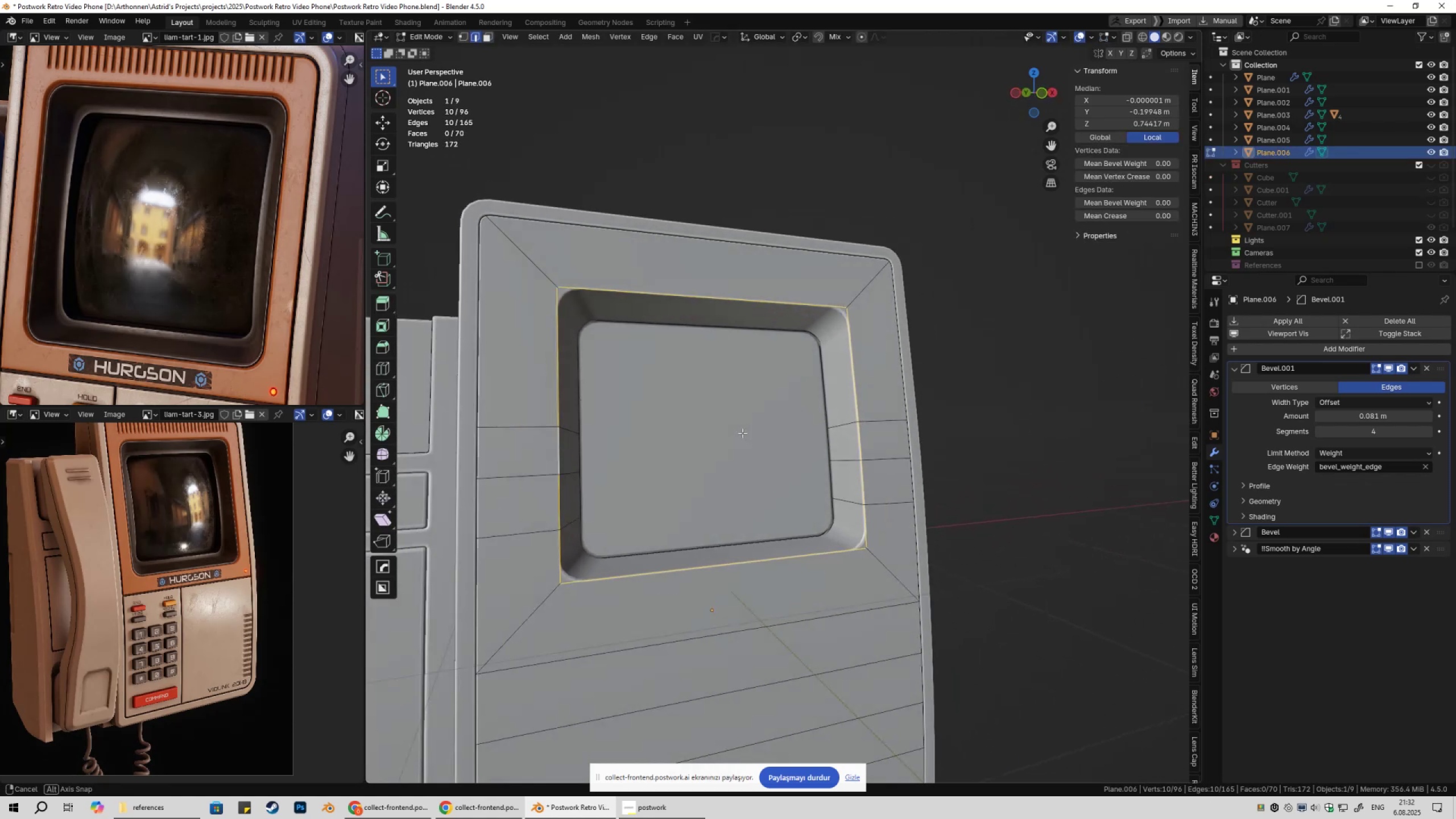 
key(Tab)
 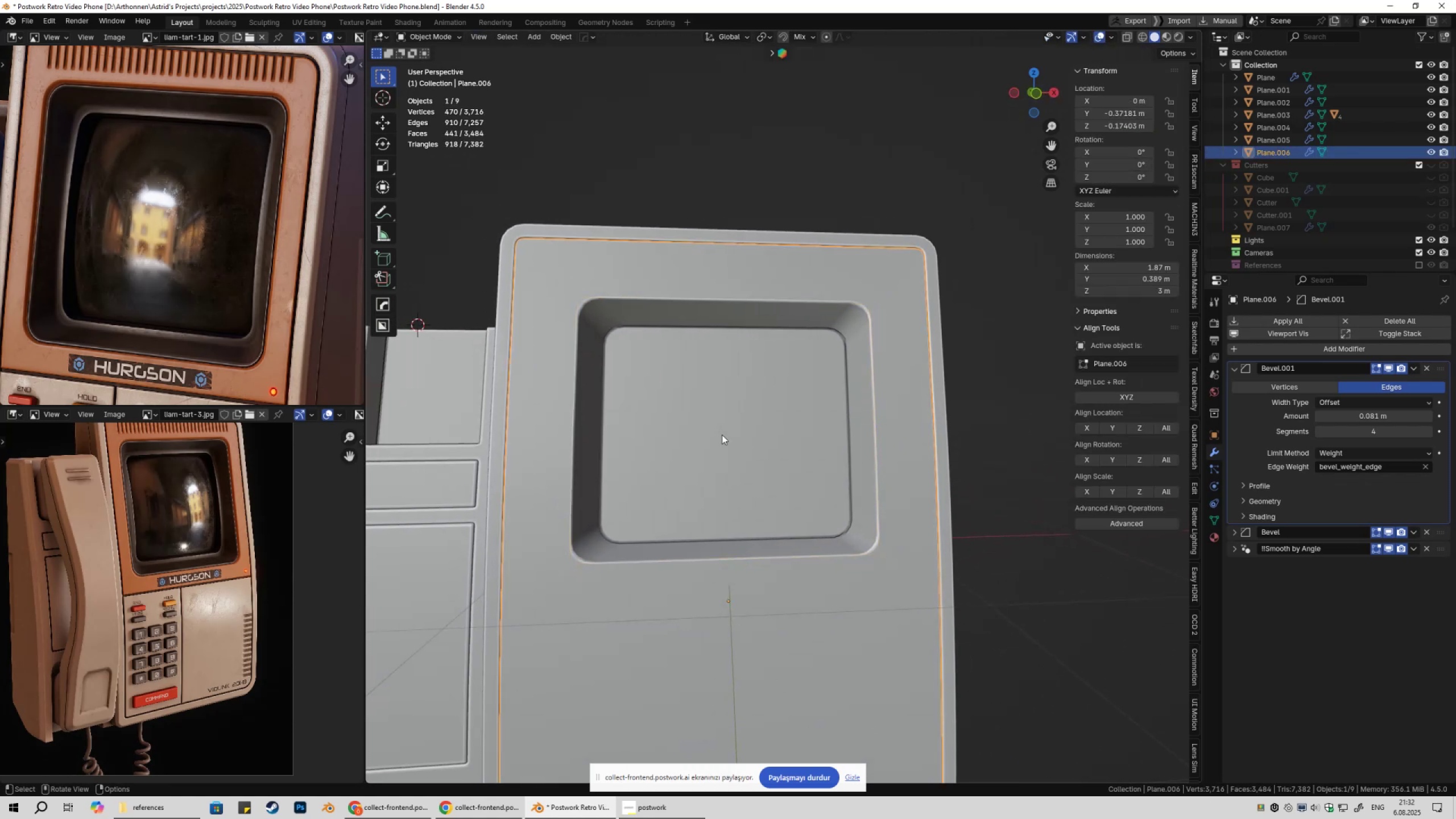 
key(Tab)
 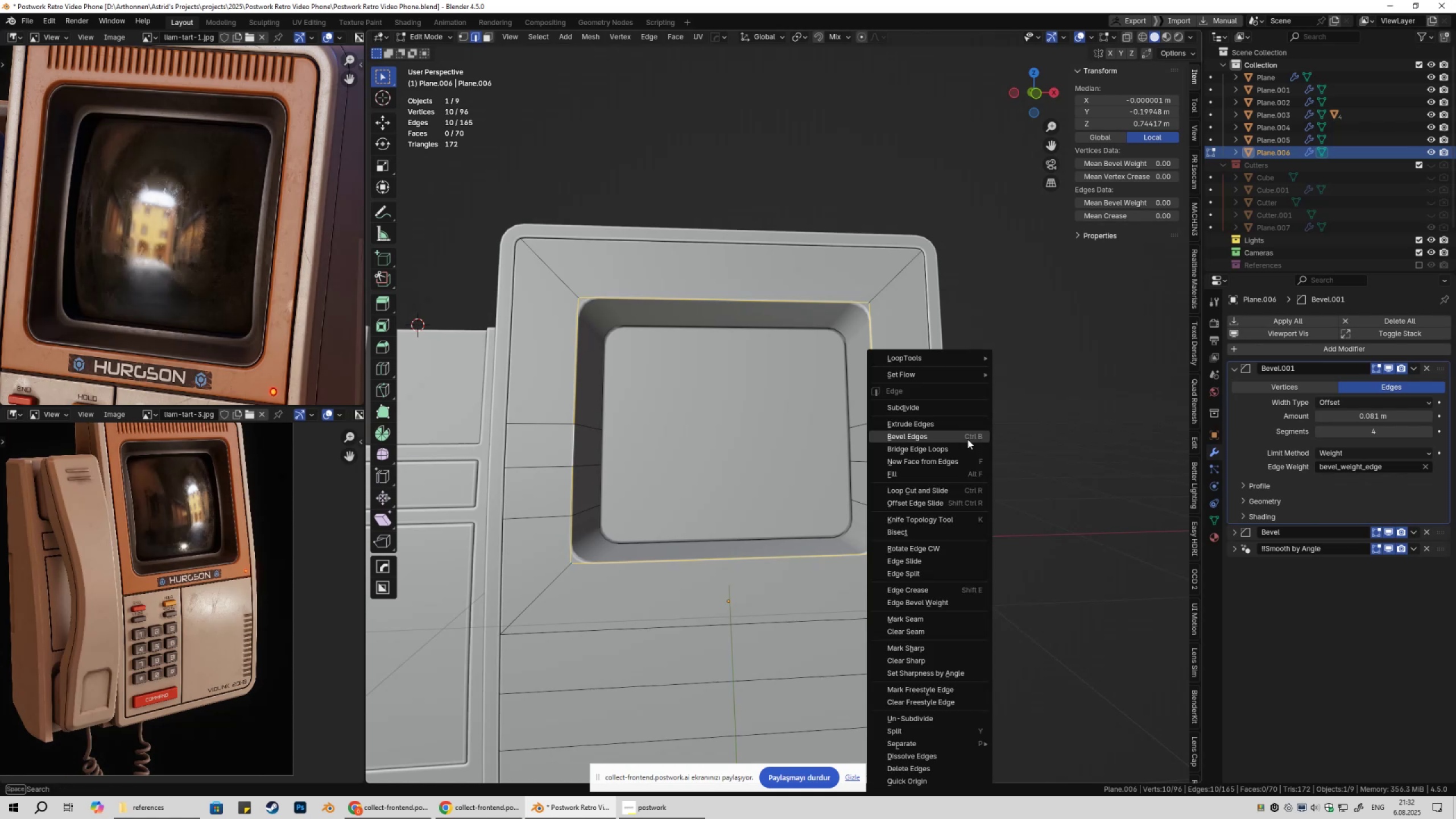 
left_click([968, 435])
 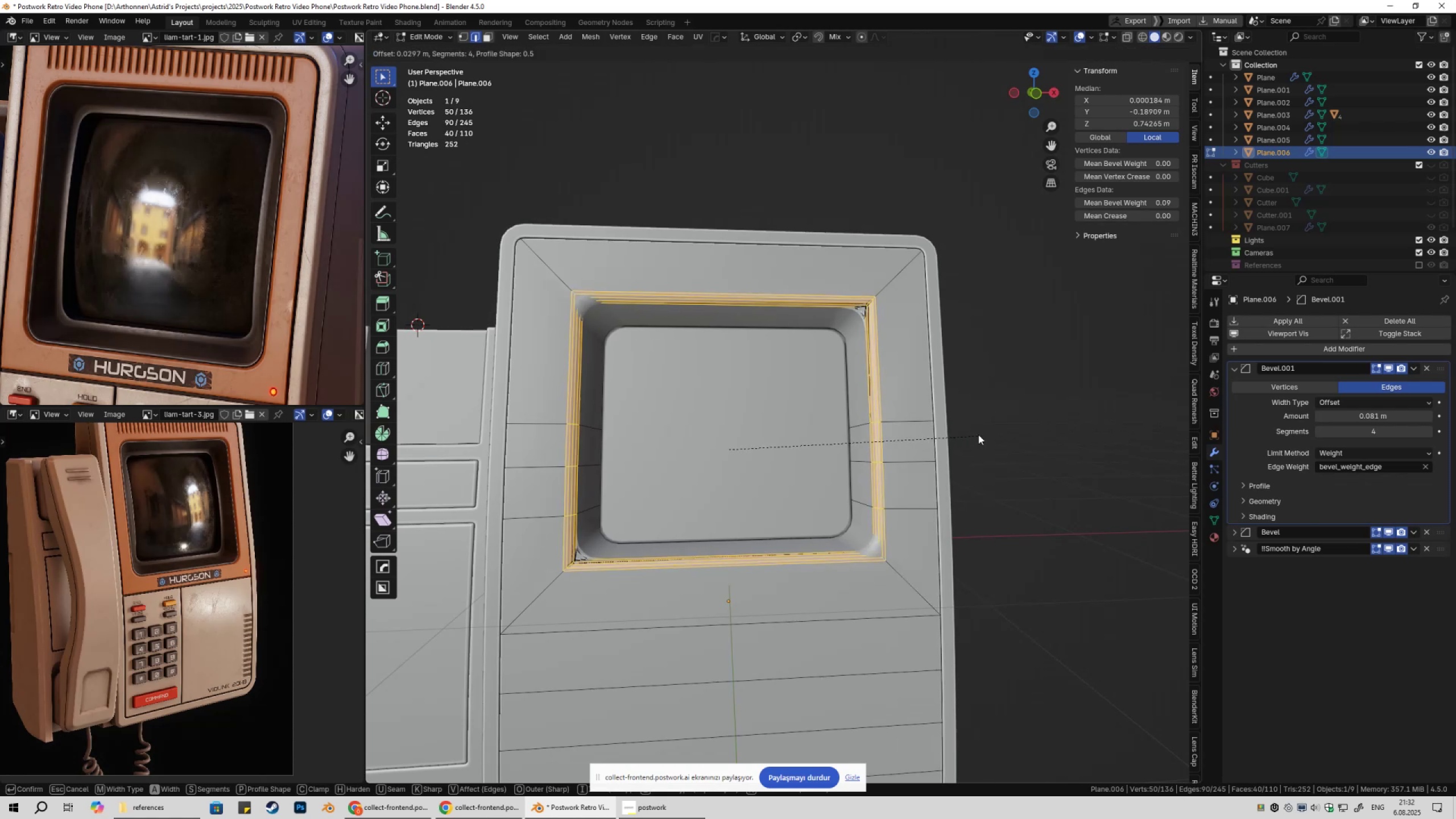 
scroll: coordinate [980, 431], scroll_direction: down, amount: 8.0
 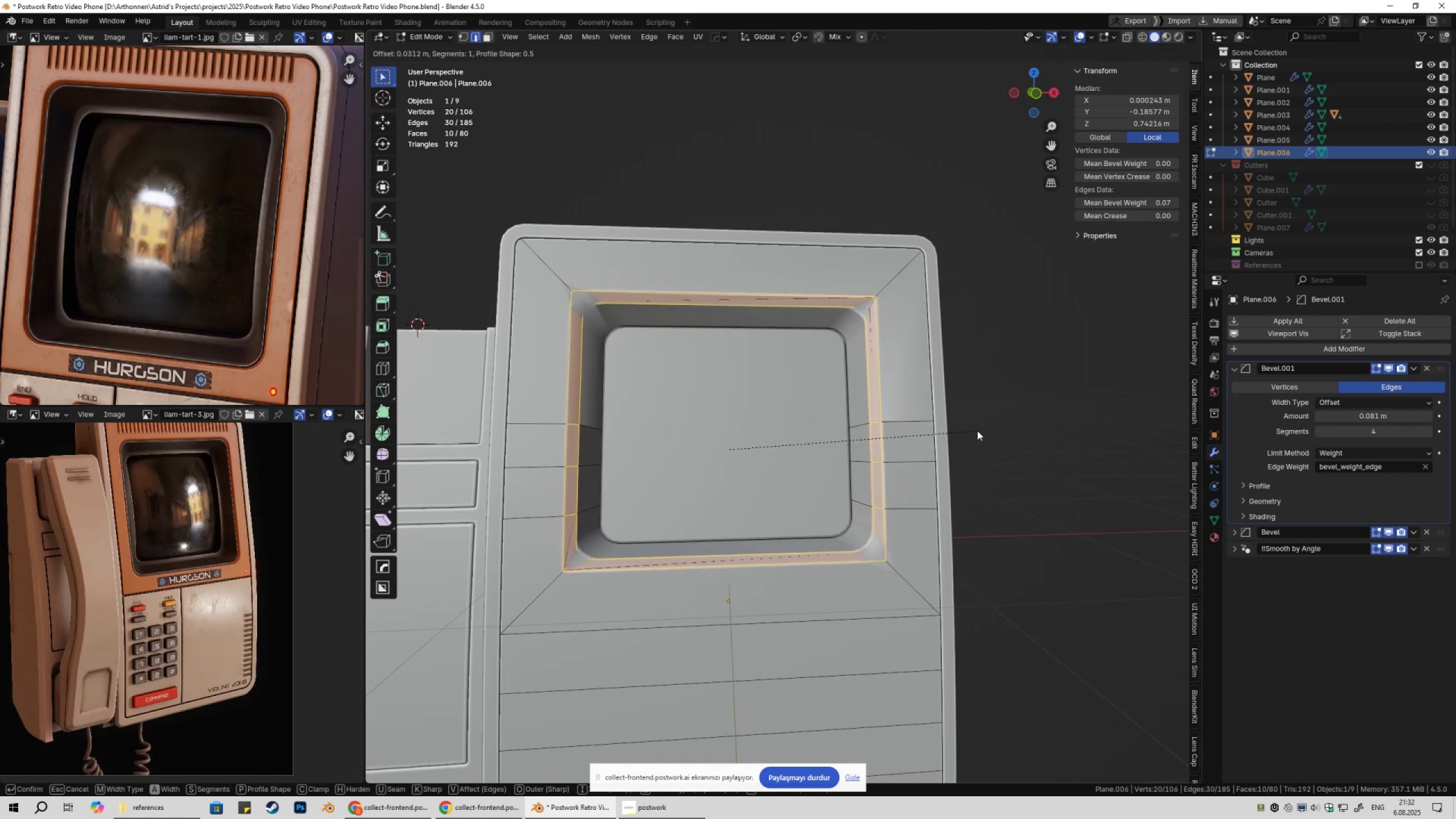 
hold_key(key=ShiftLeft, duration=1.53)
 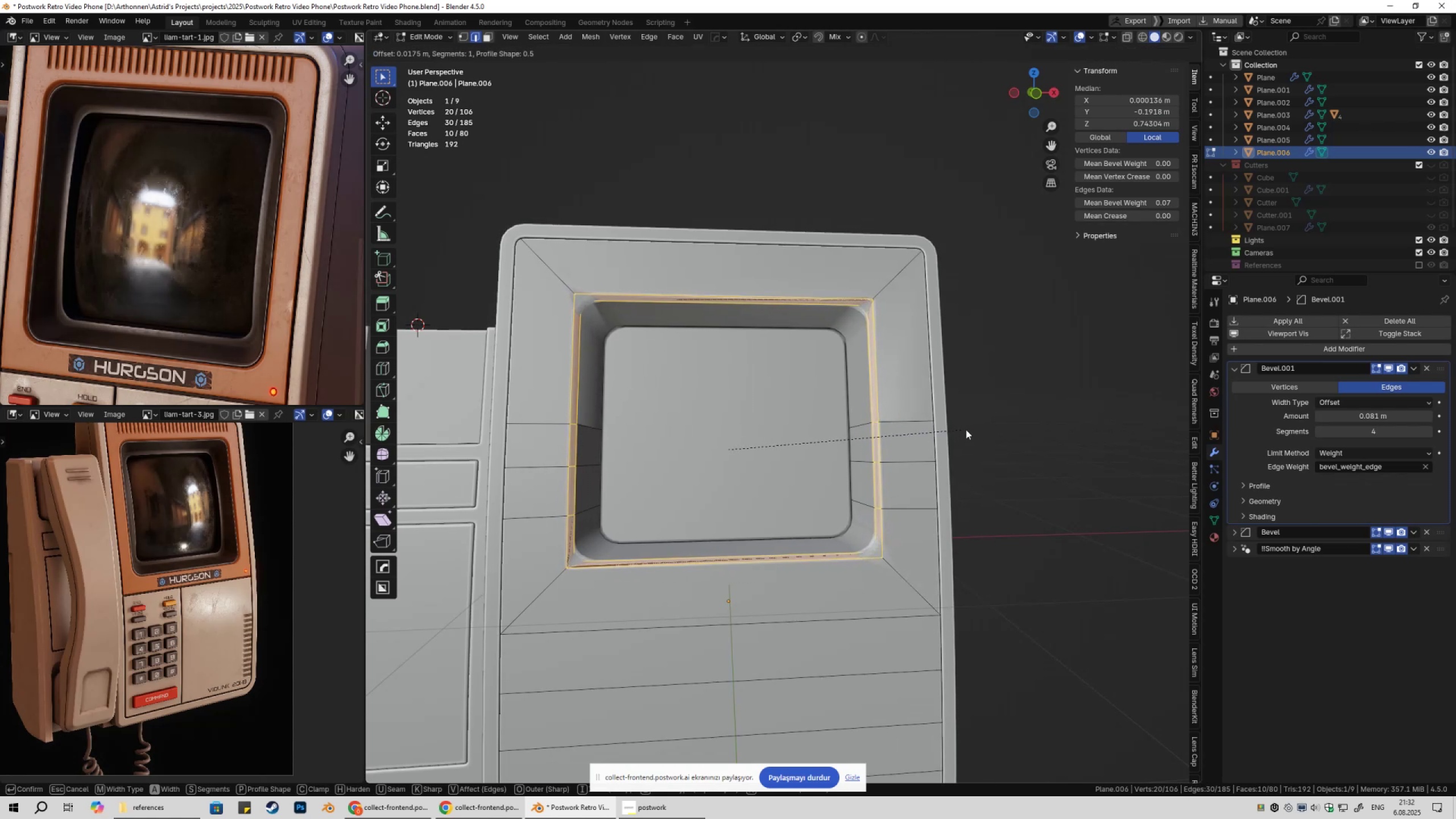 
hold_key(key=ShiftLeft, duration=1.27)
left_click([967, 429])
 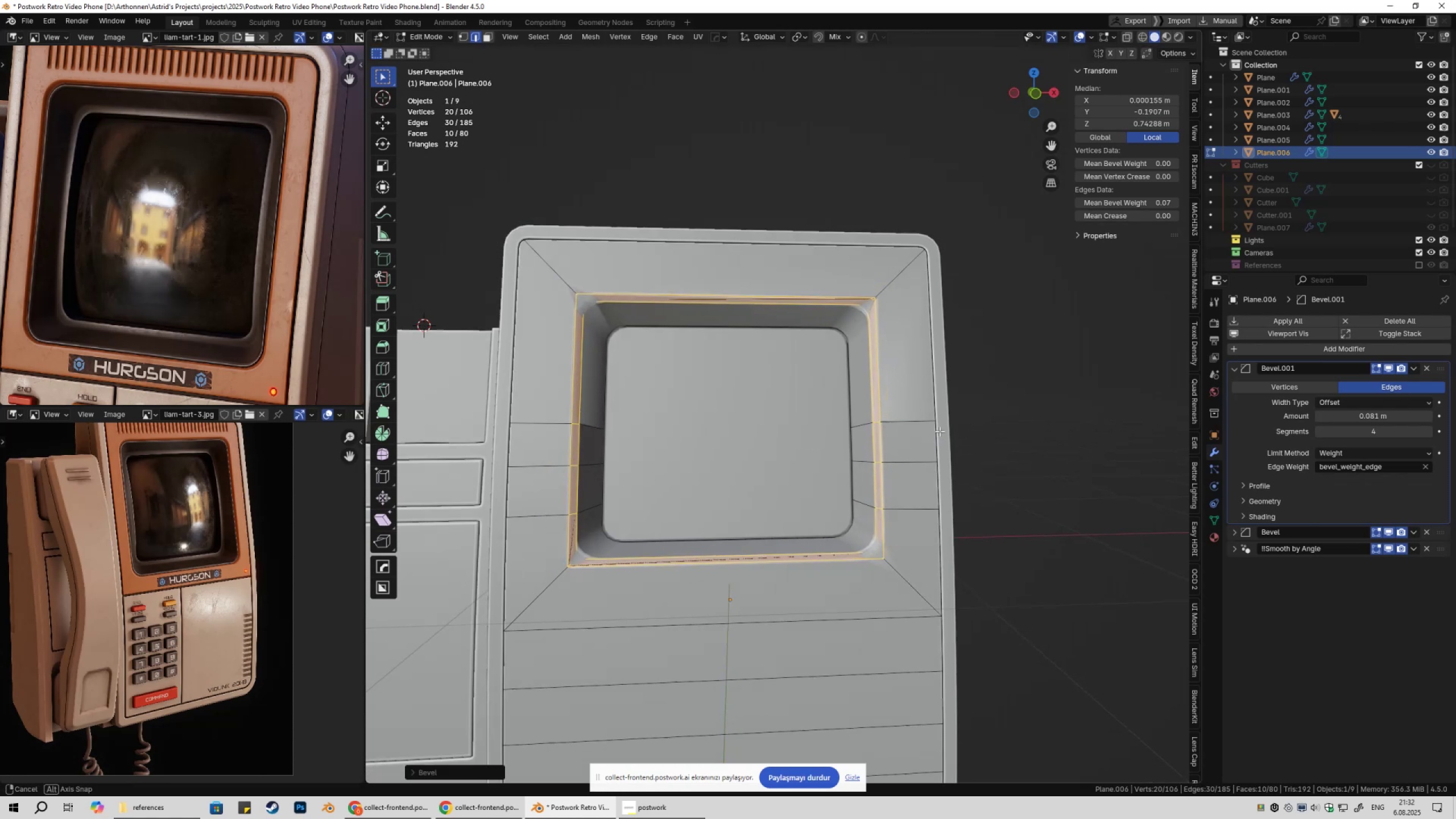 
key(Tab)
 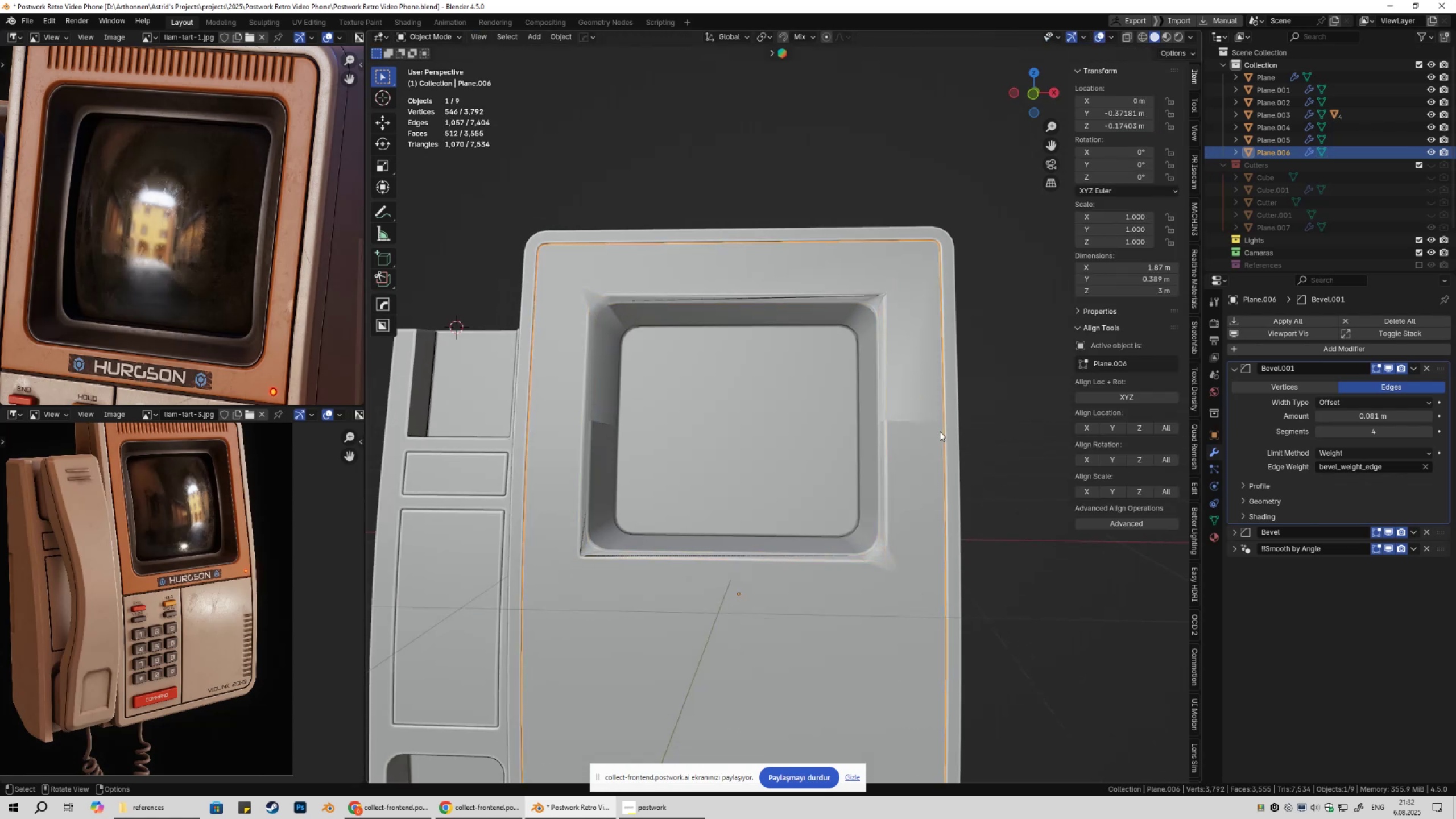 
key(Tab)
 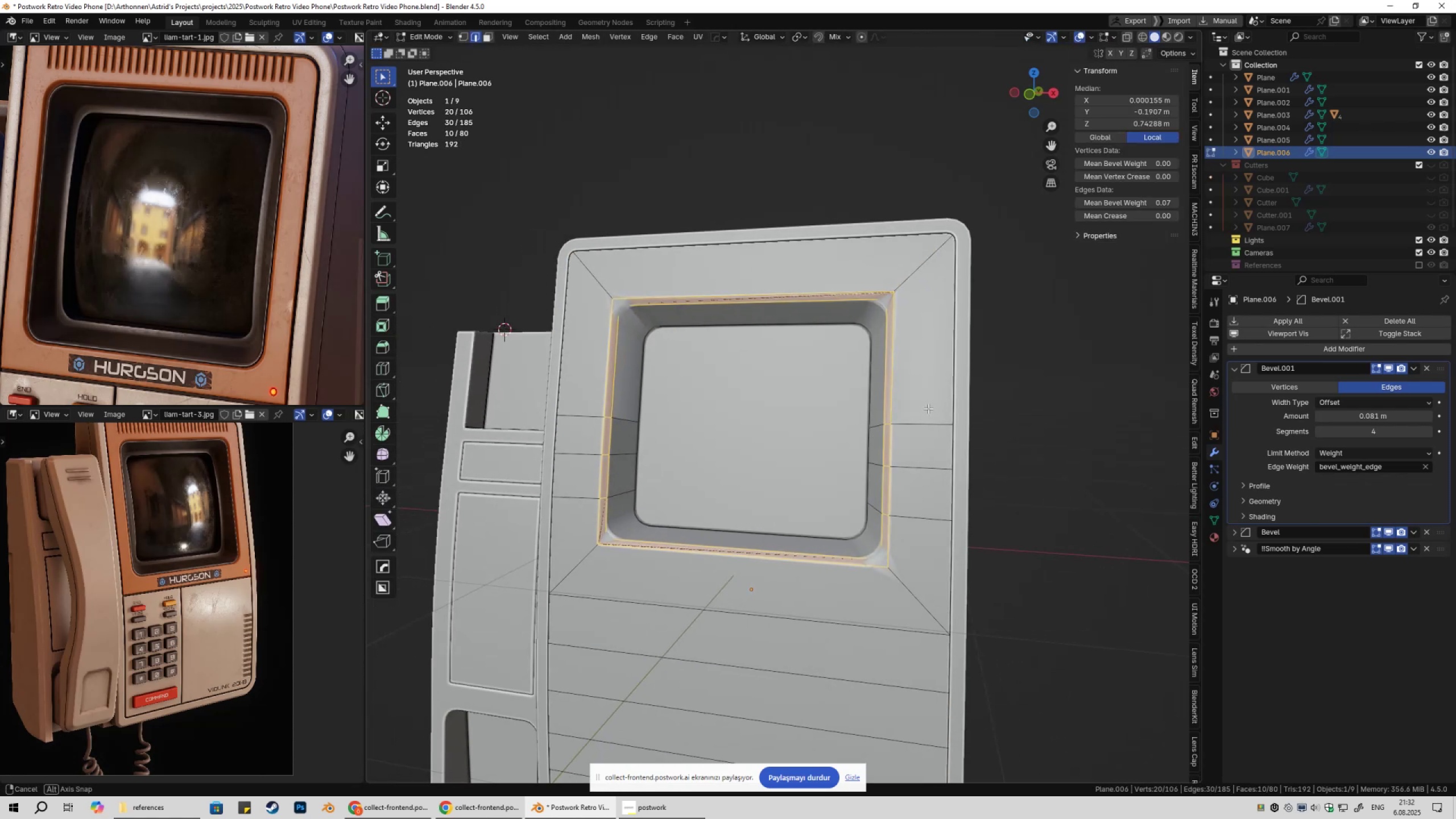 
scroll: coordinate [928, 408], scroll_direction: up, amount: 1.0
 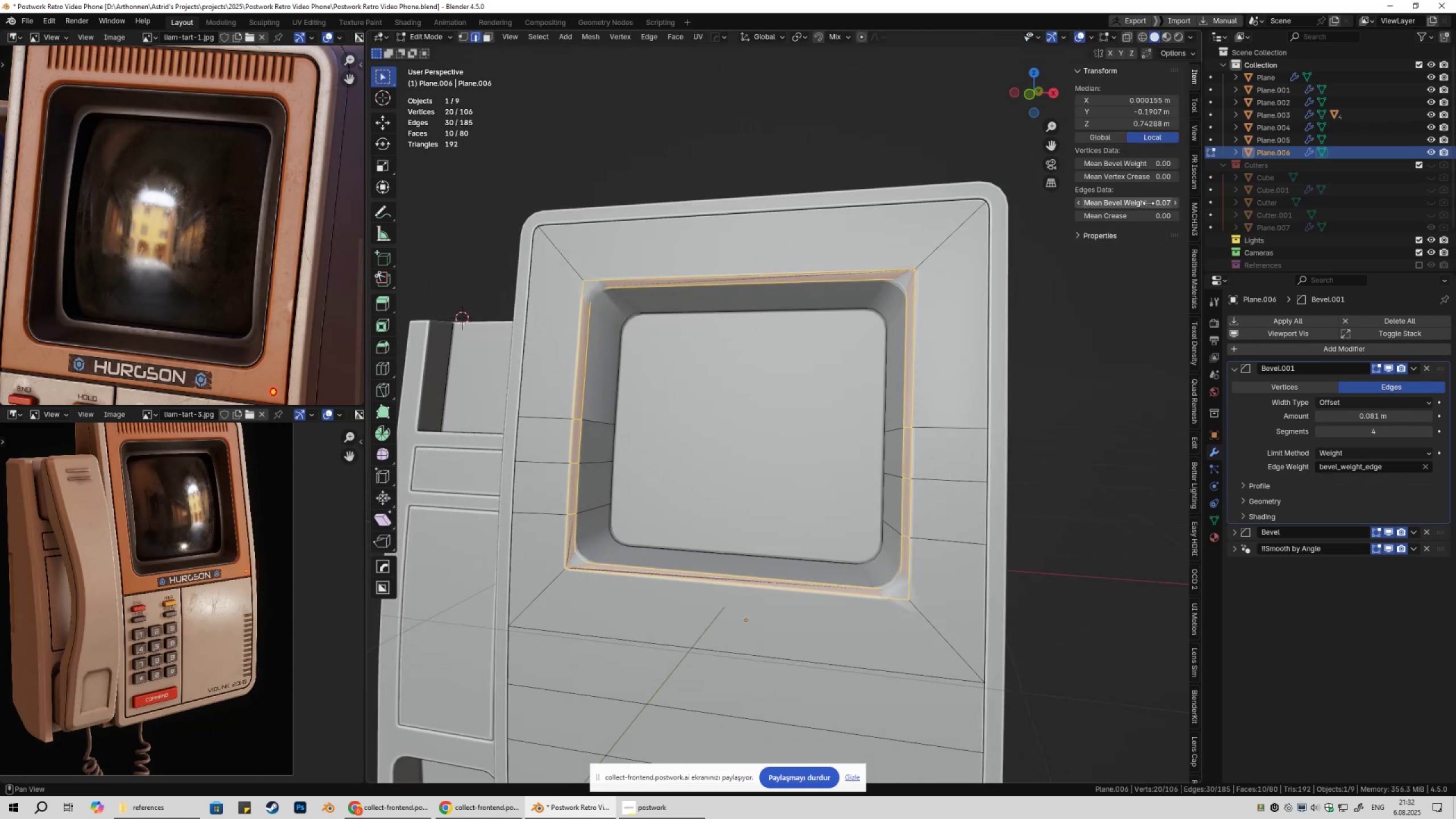 
left_click_drag(start_coordinate=[1148, 204], to_coordinate=[682, 212])
 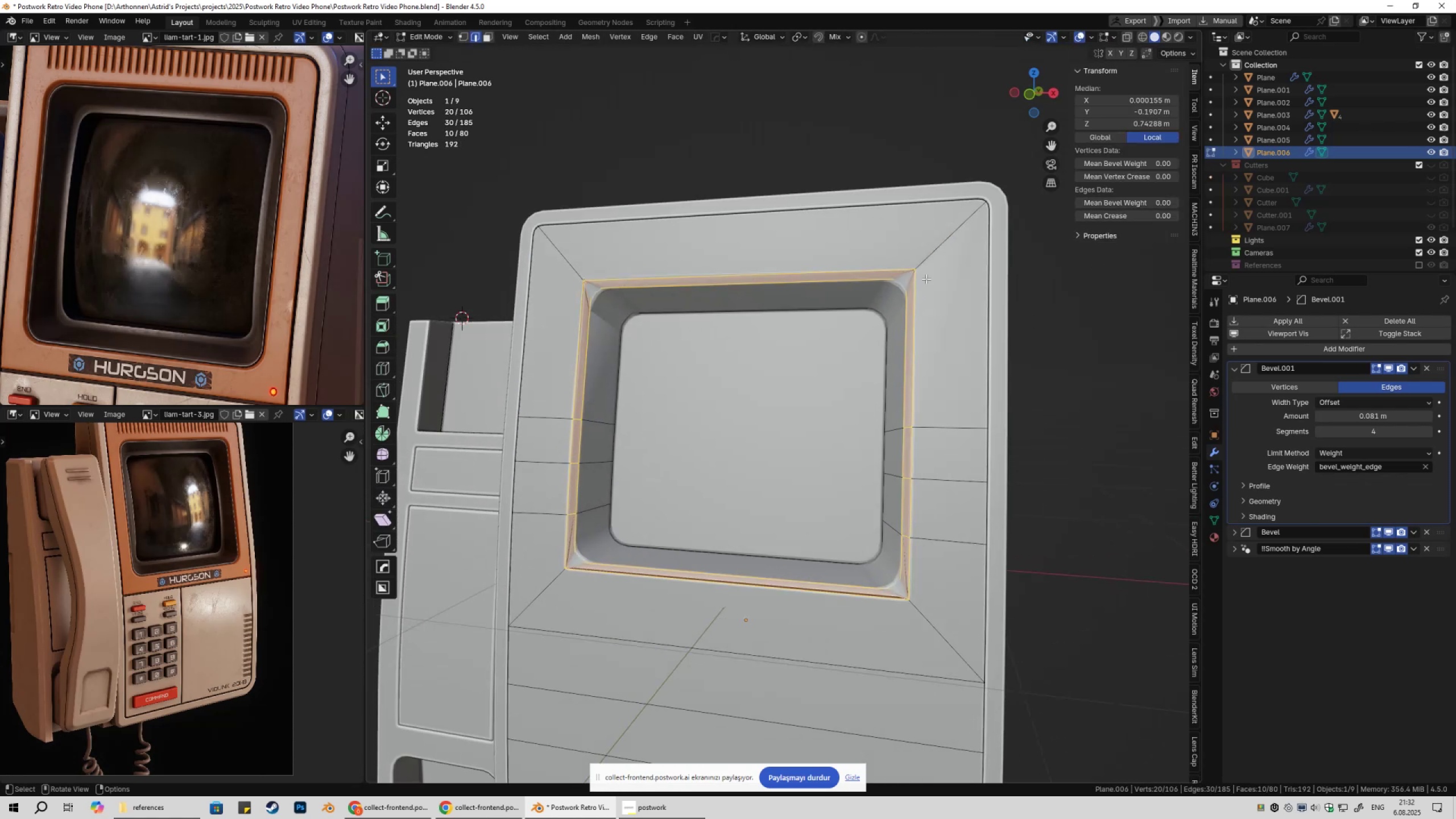 
key(Tab)
 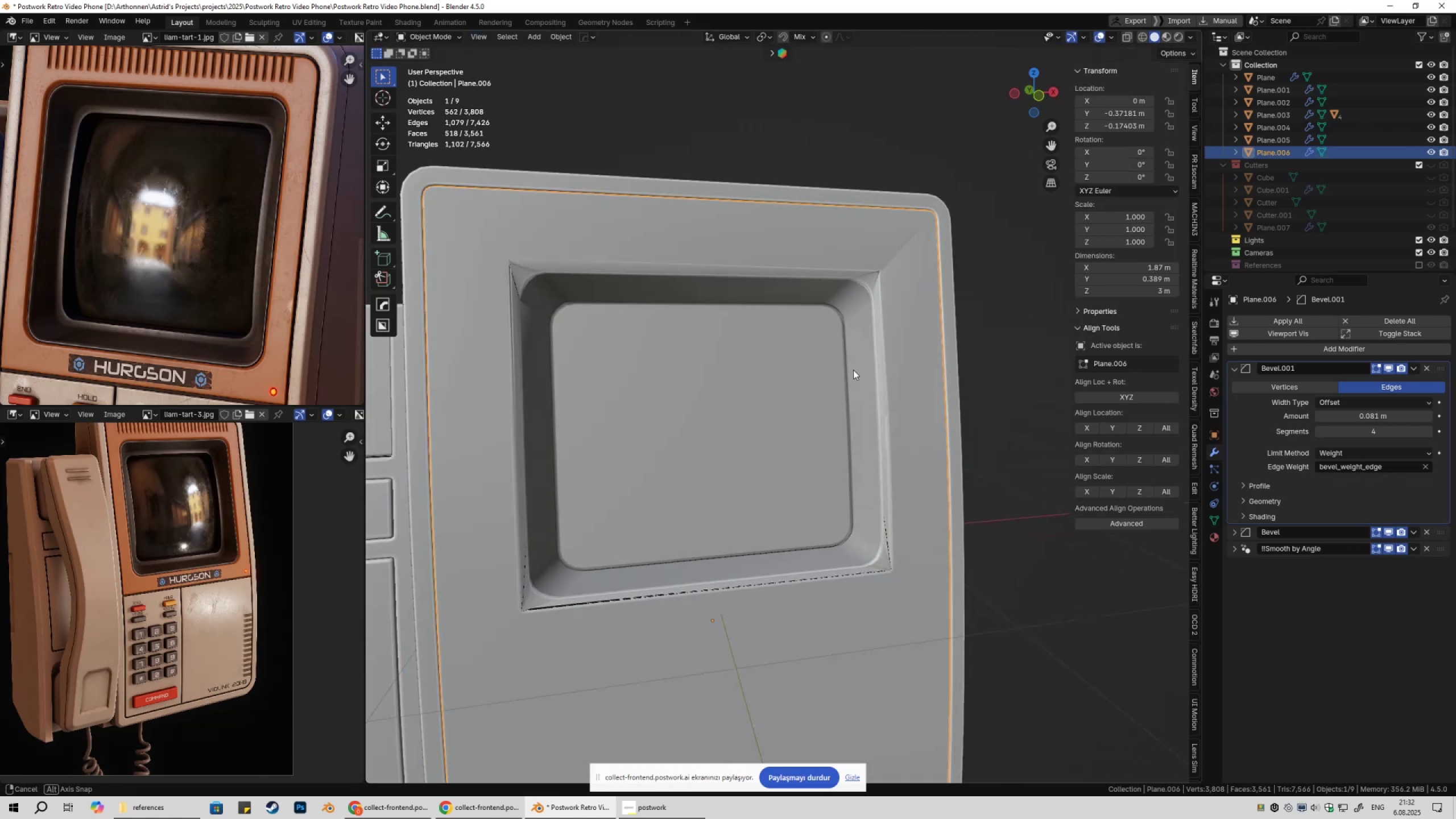 
key(Tab)
 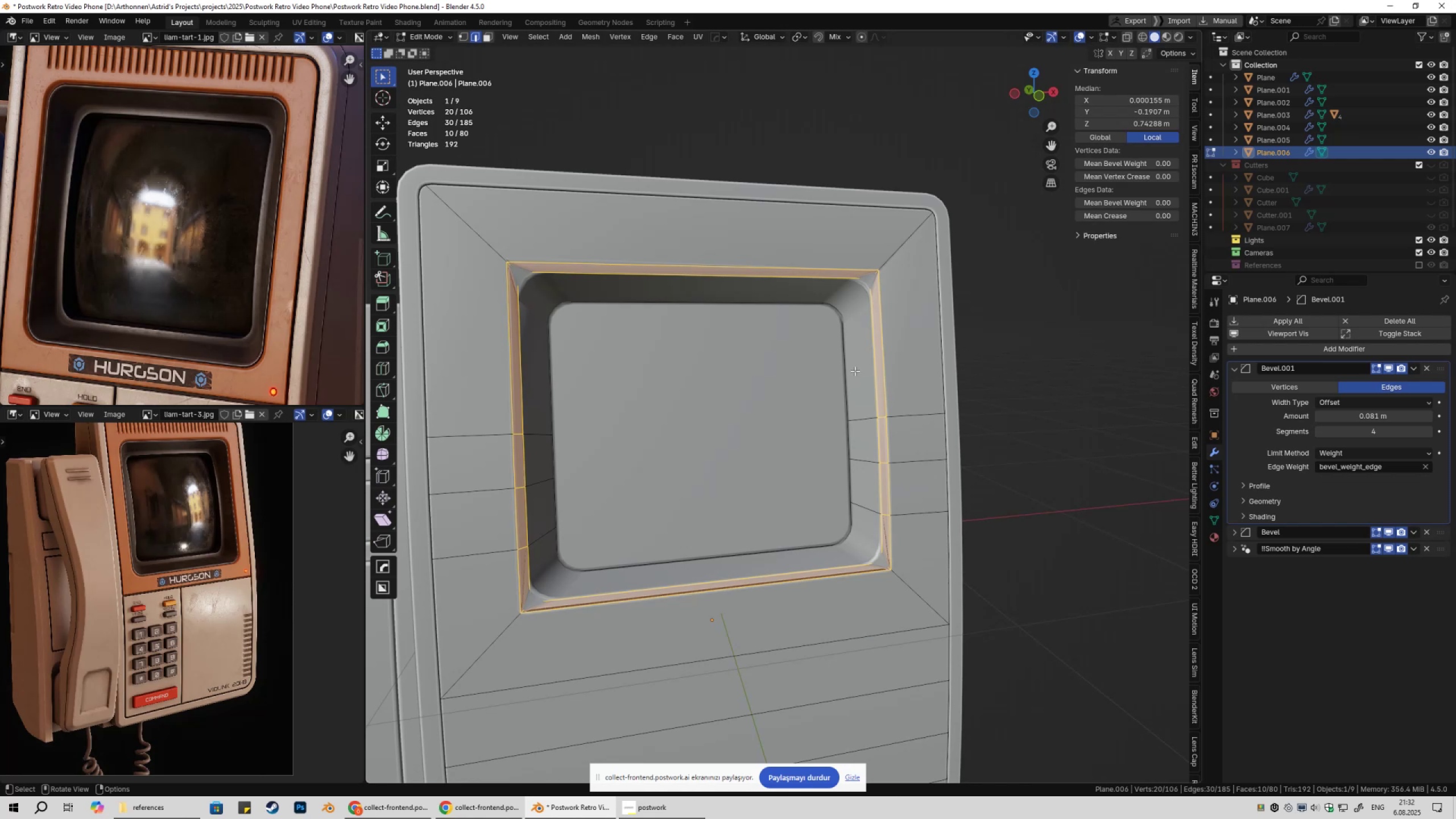 
key(Control+Z)
 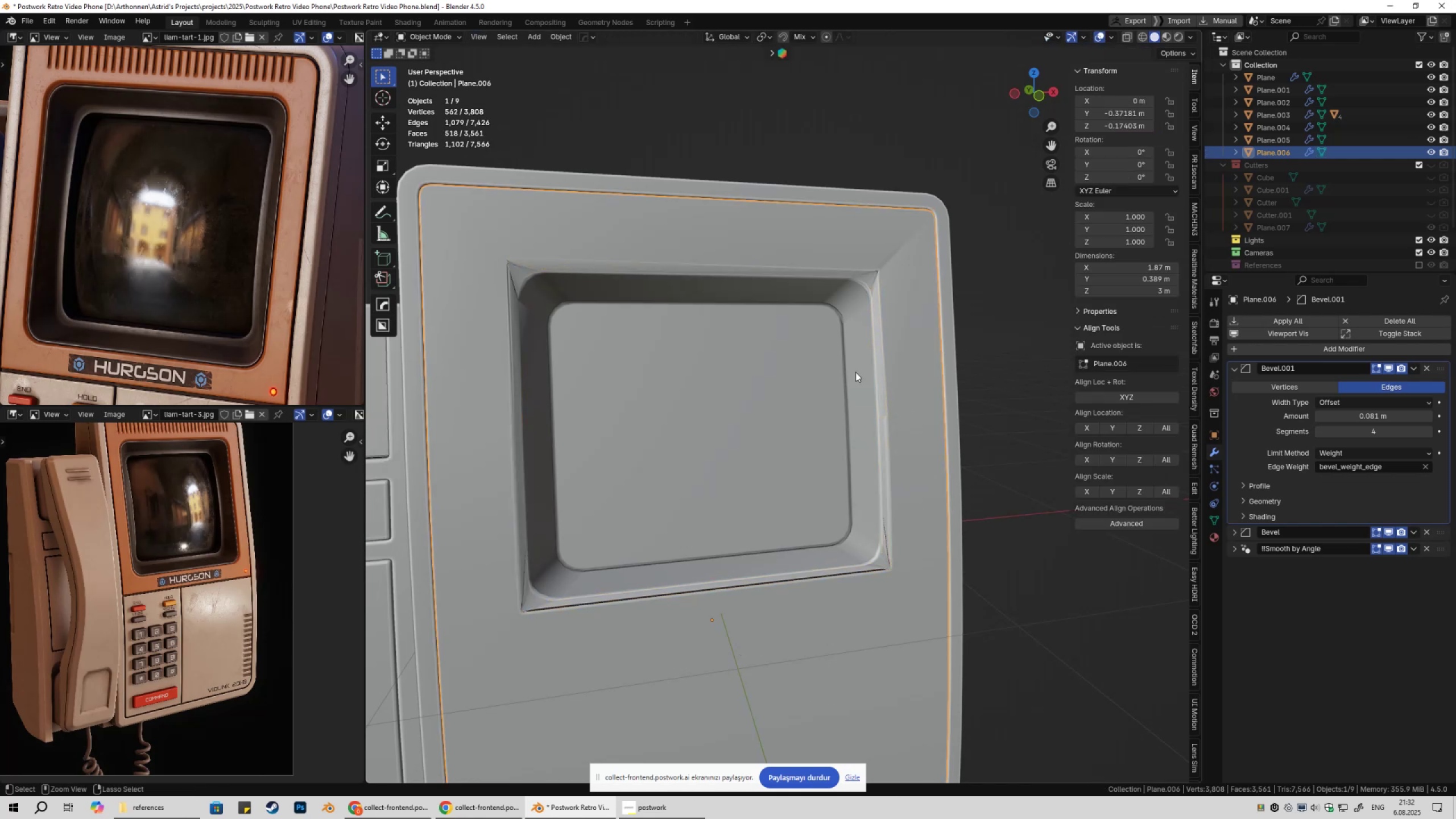 
key(Control+Z)
 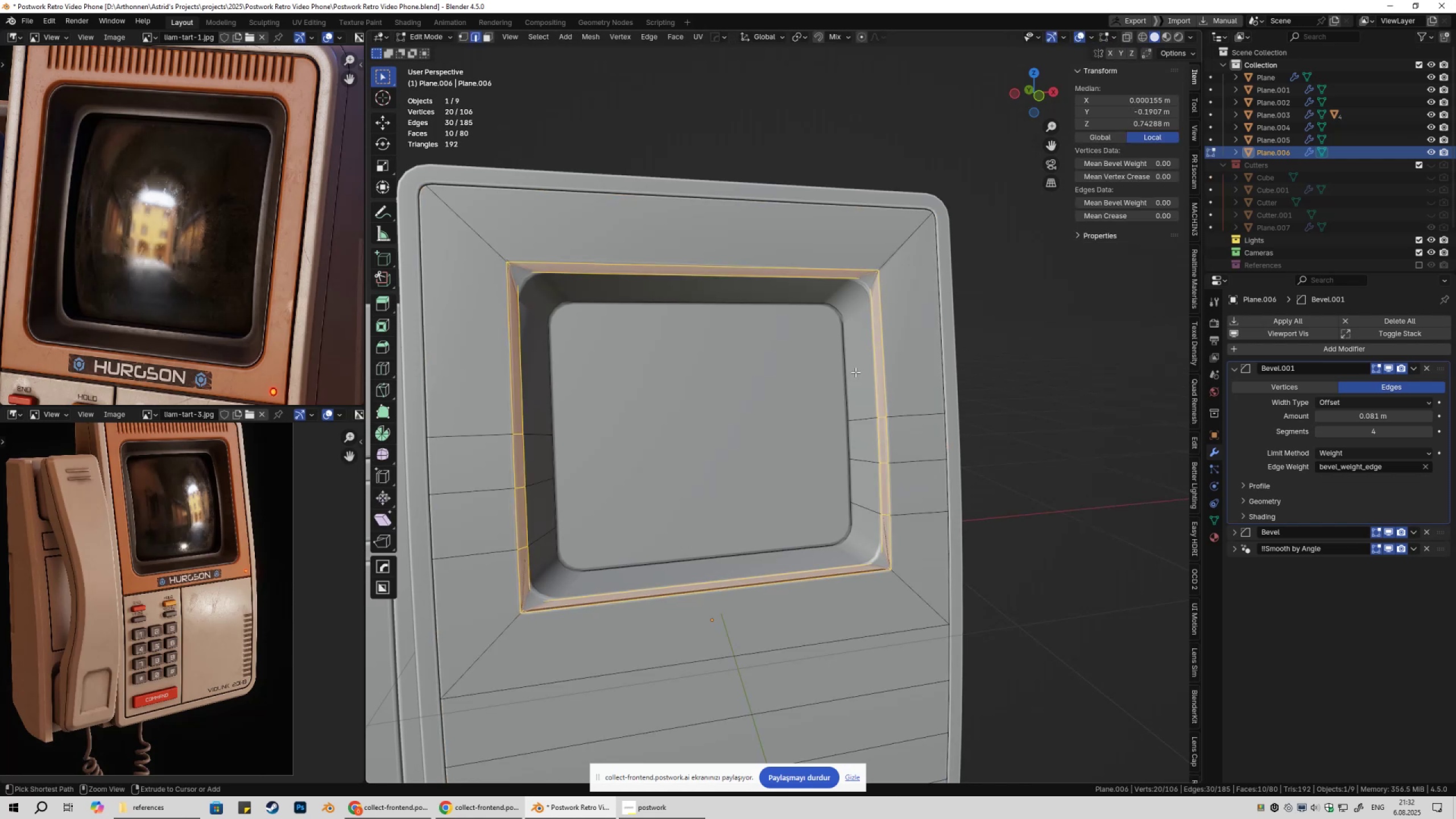 
key(Control+Z)
 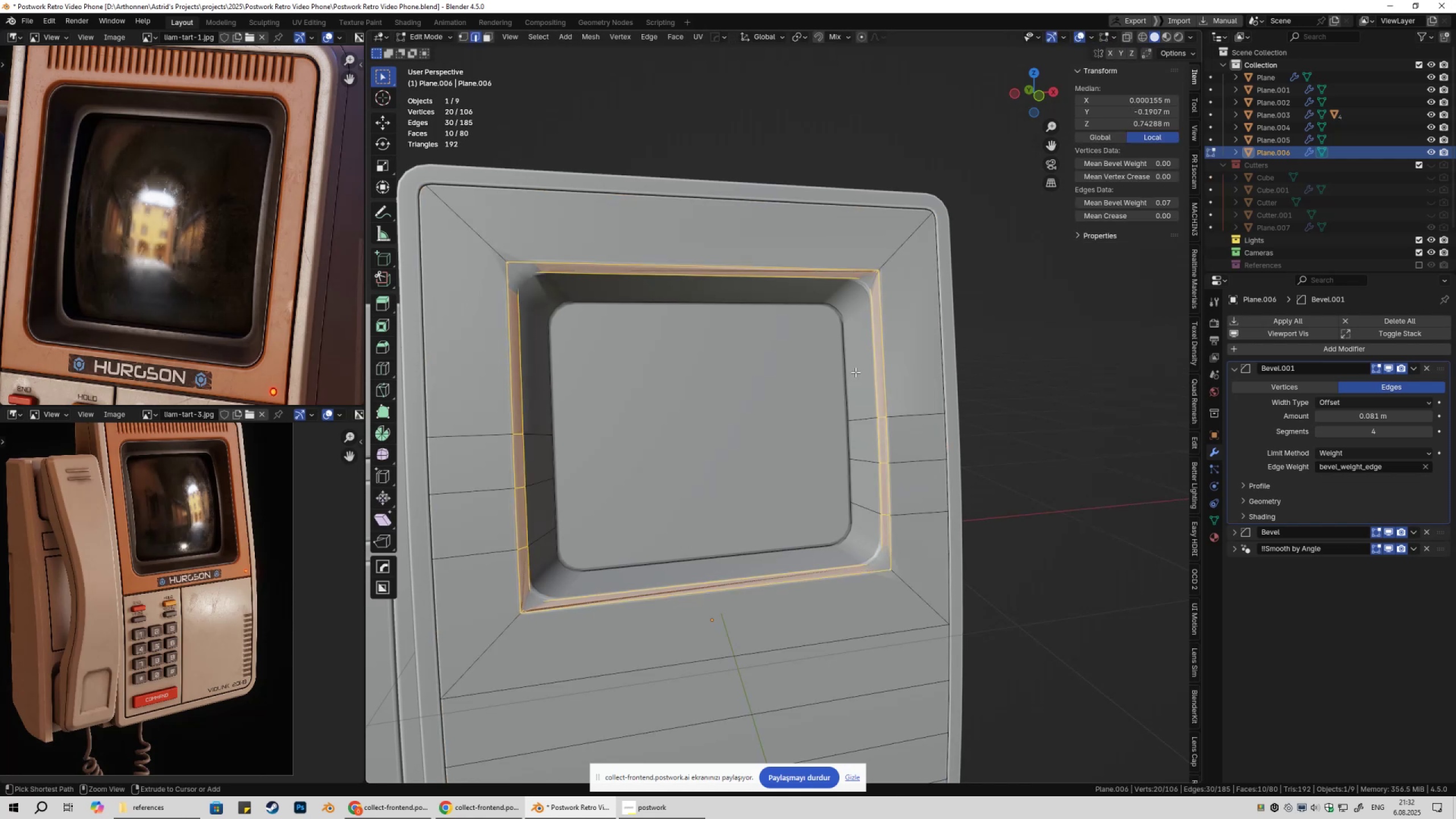 
key(Control+Z)
 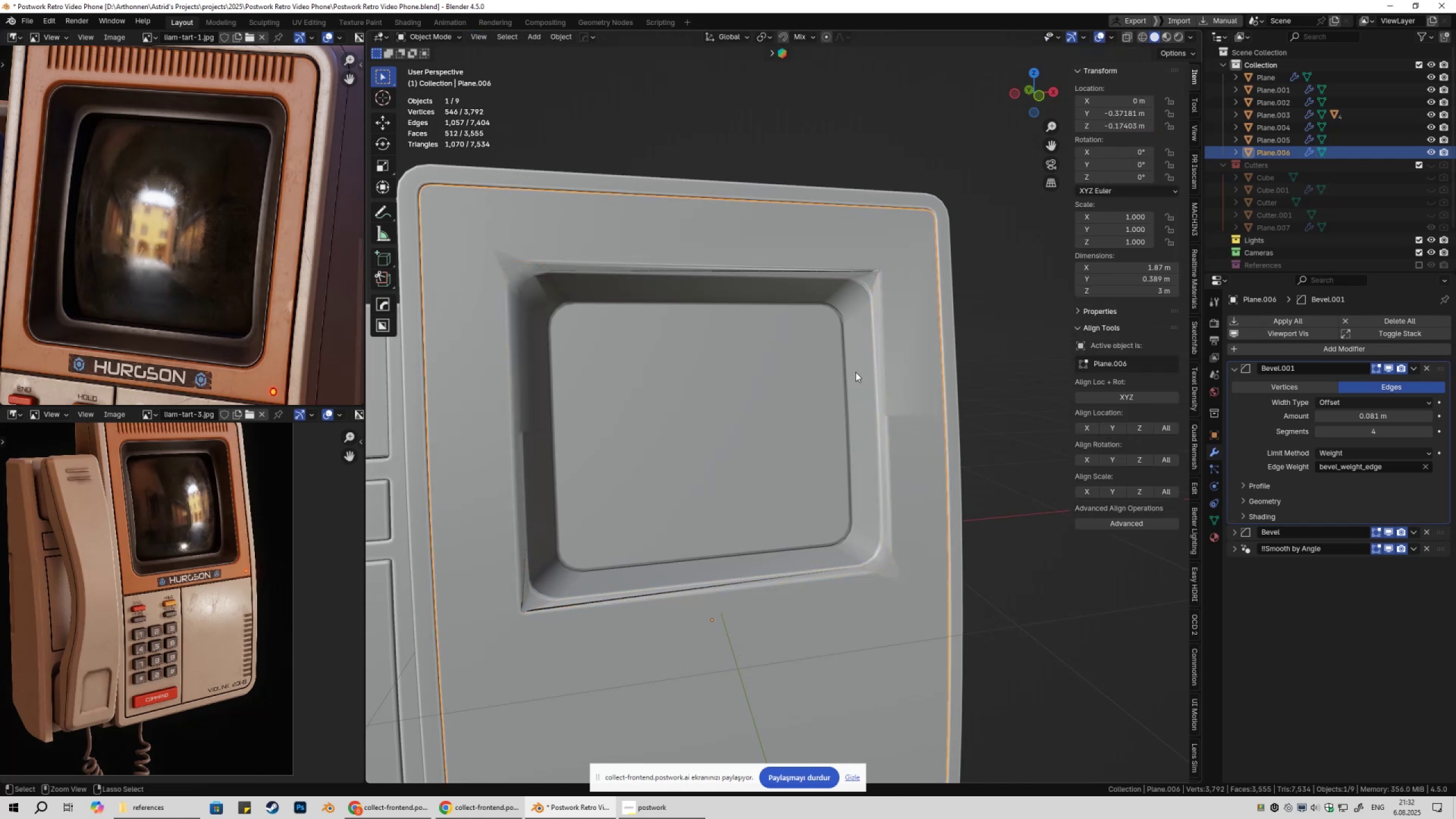 
key(Control+Z)
 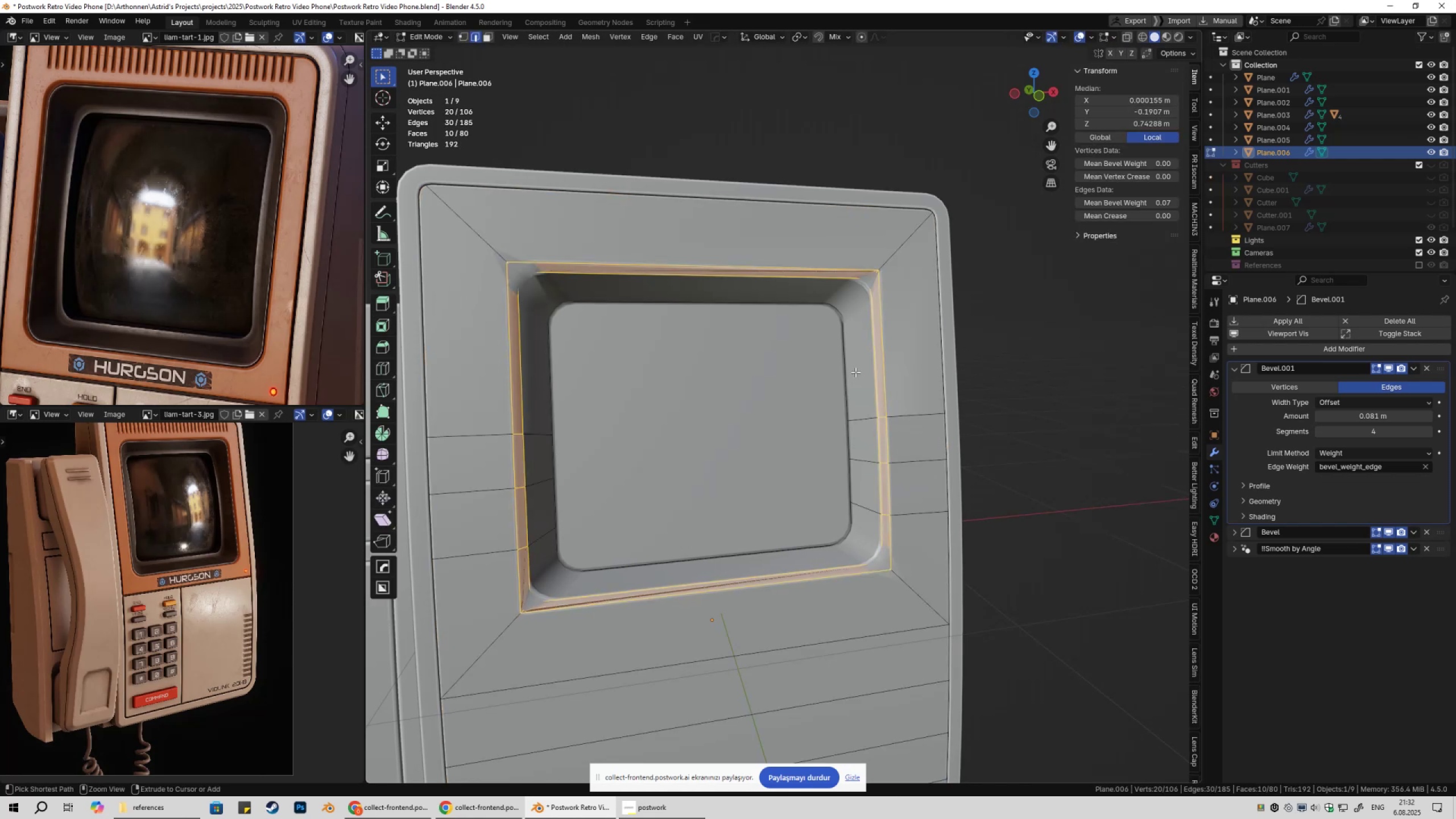 
key(Control+Z)
 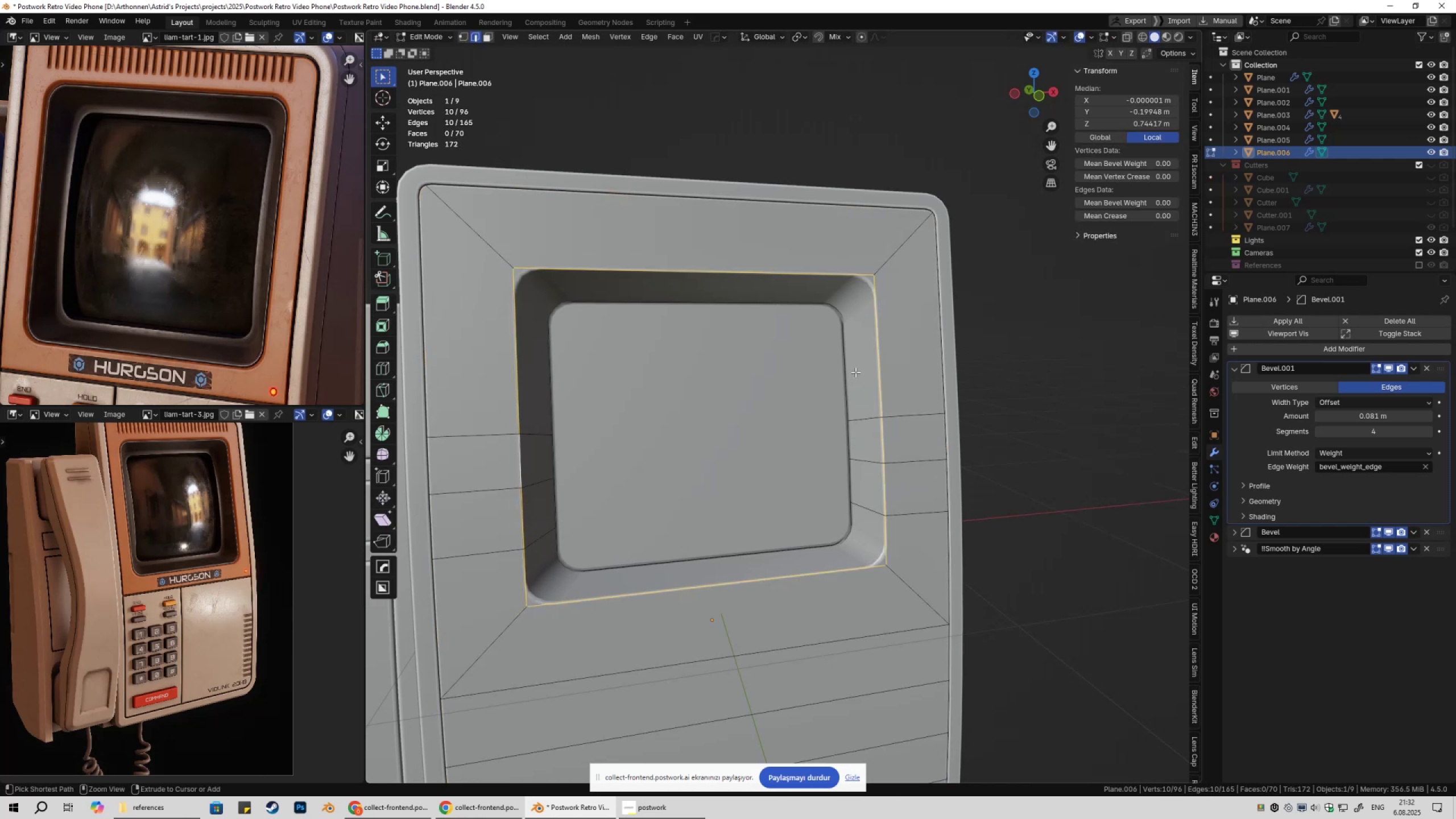 
key(Control+Z)
 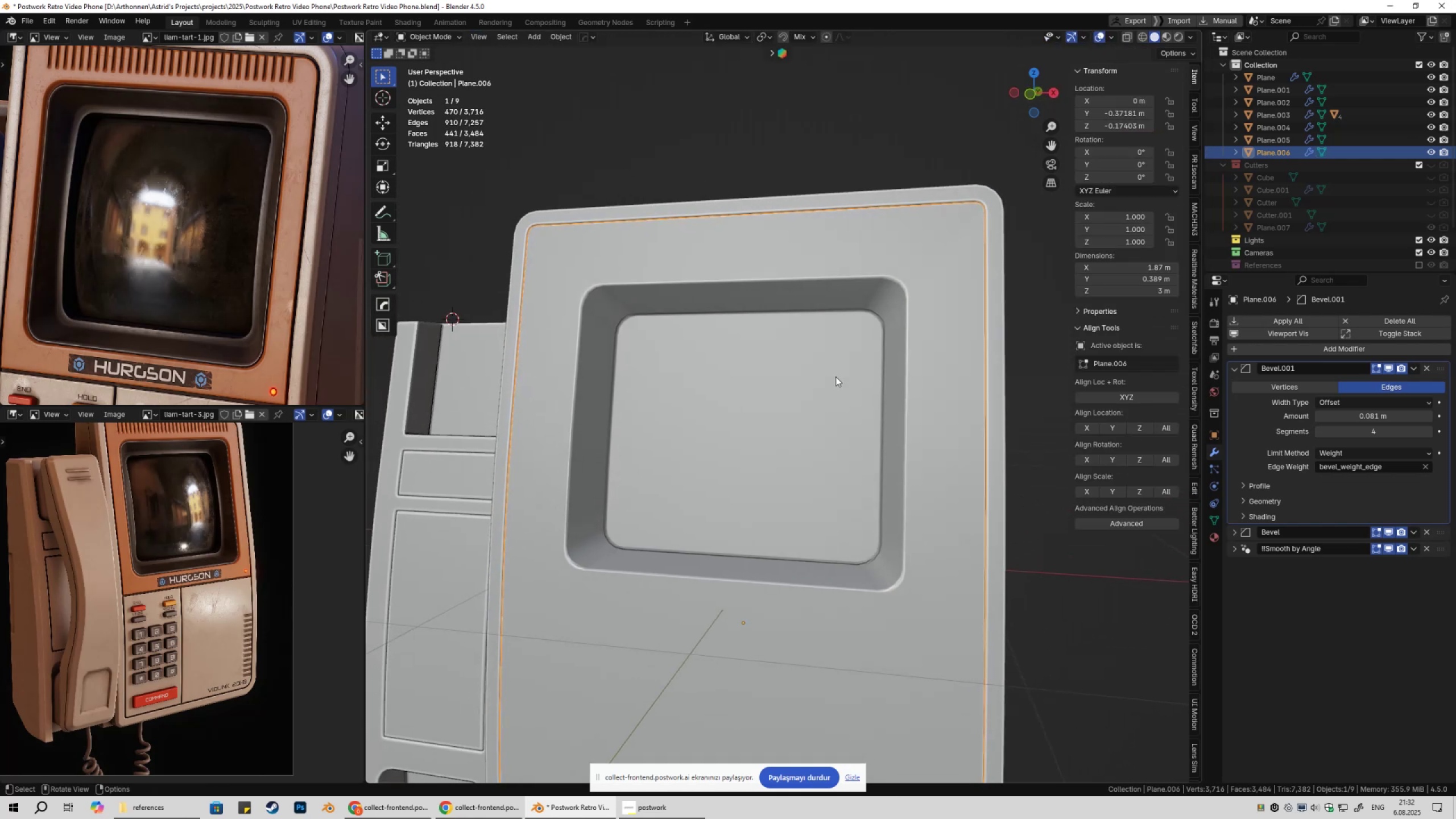 
key(Tab)
 